 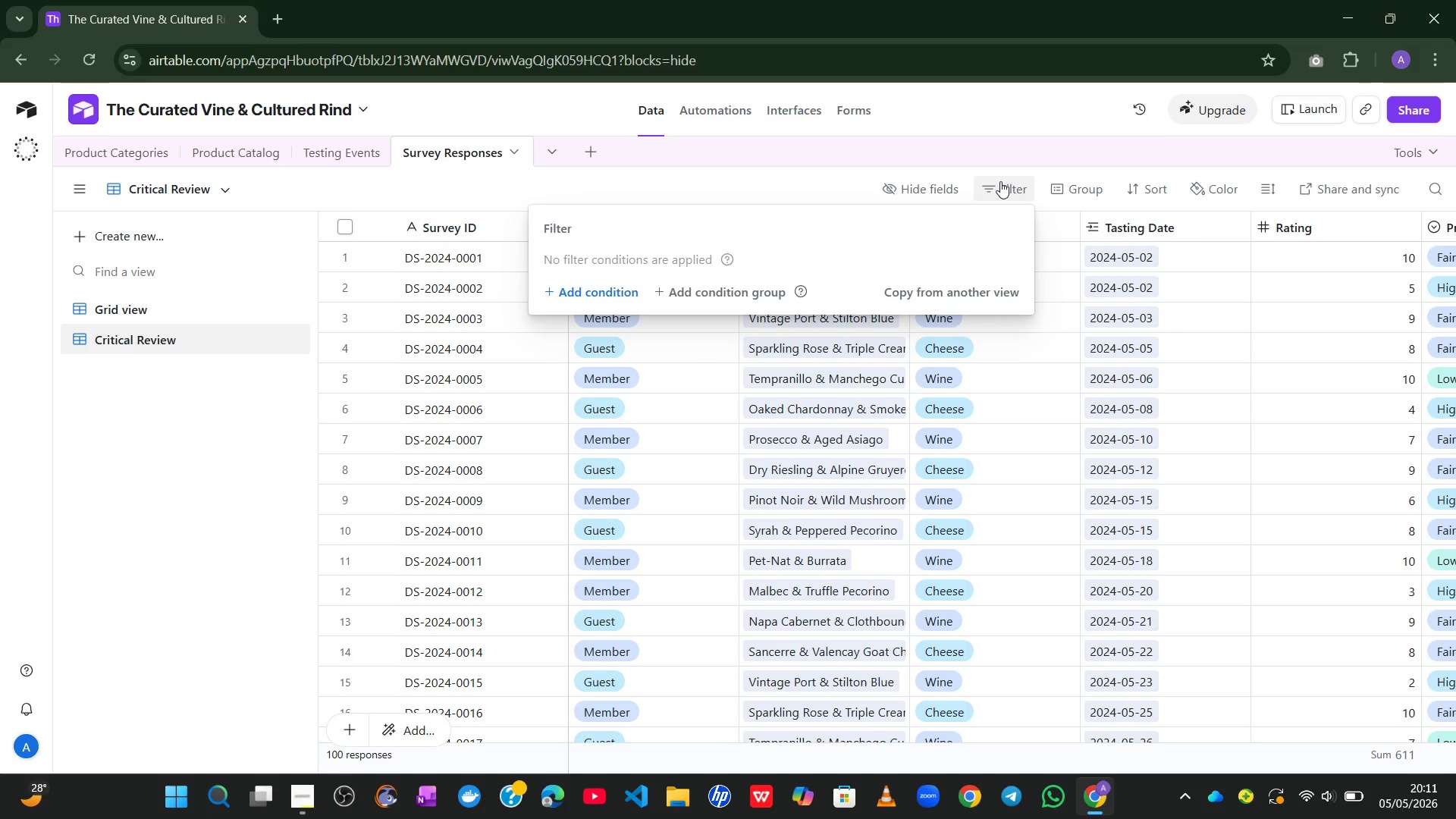 
left_click([588, 293])
 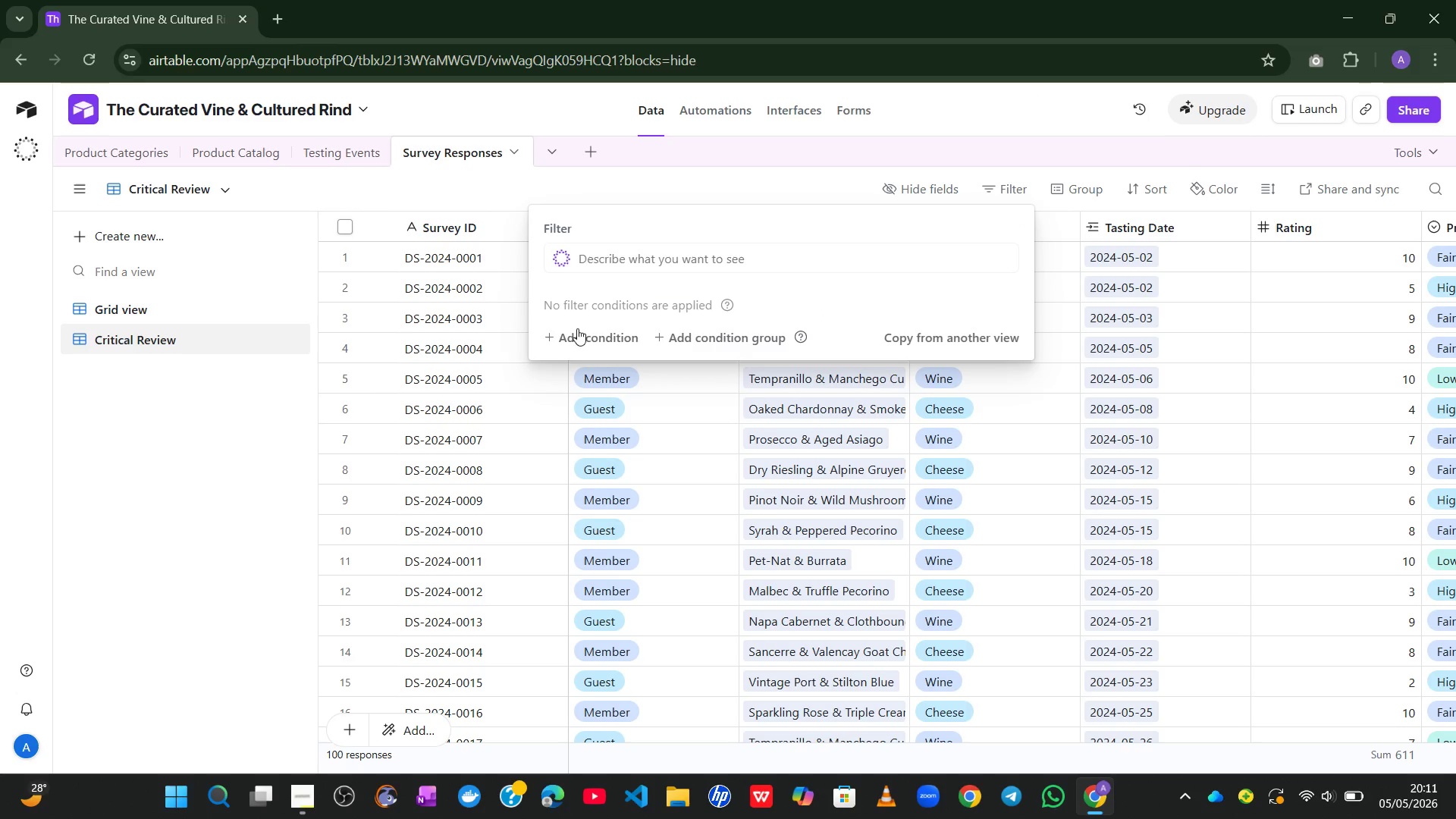 
left_click([571, 340])
 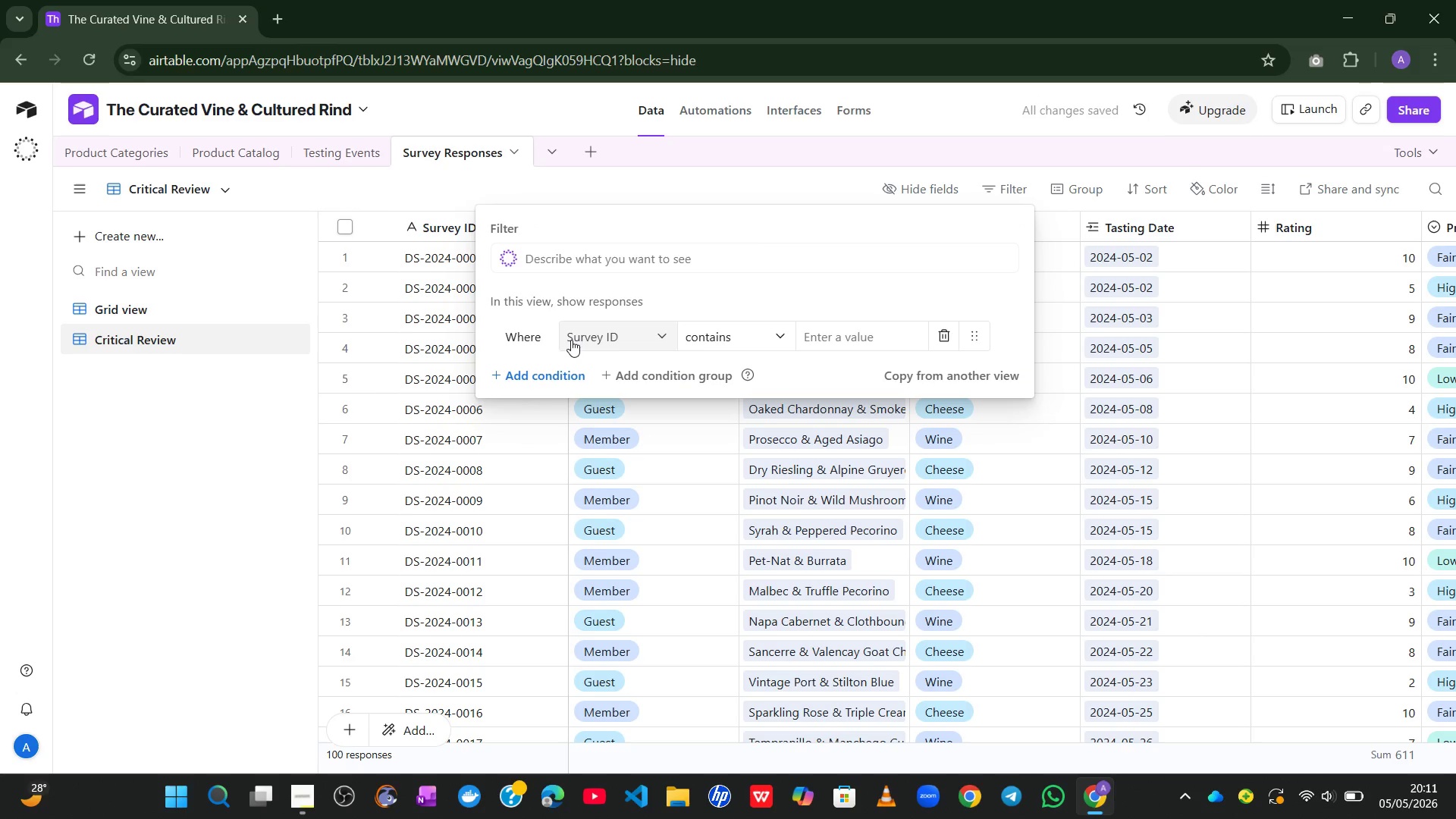 
wait(5.97)
 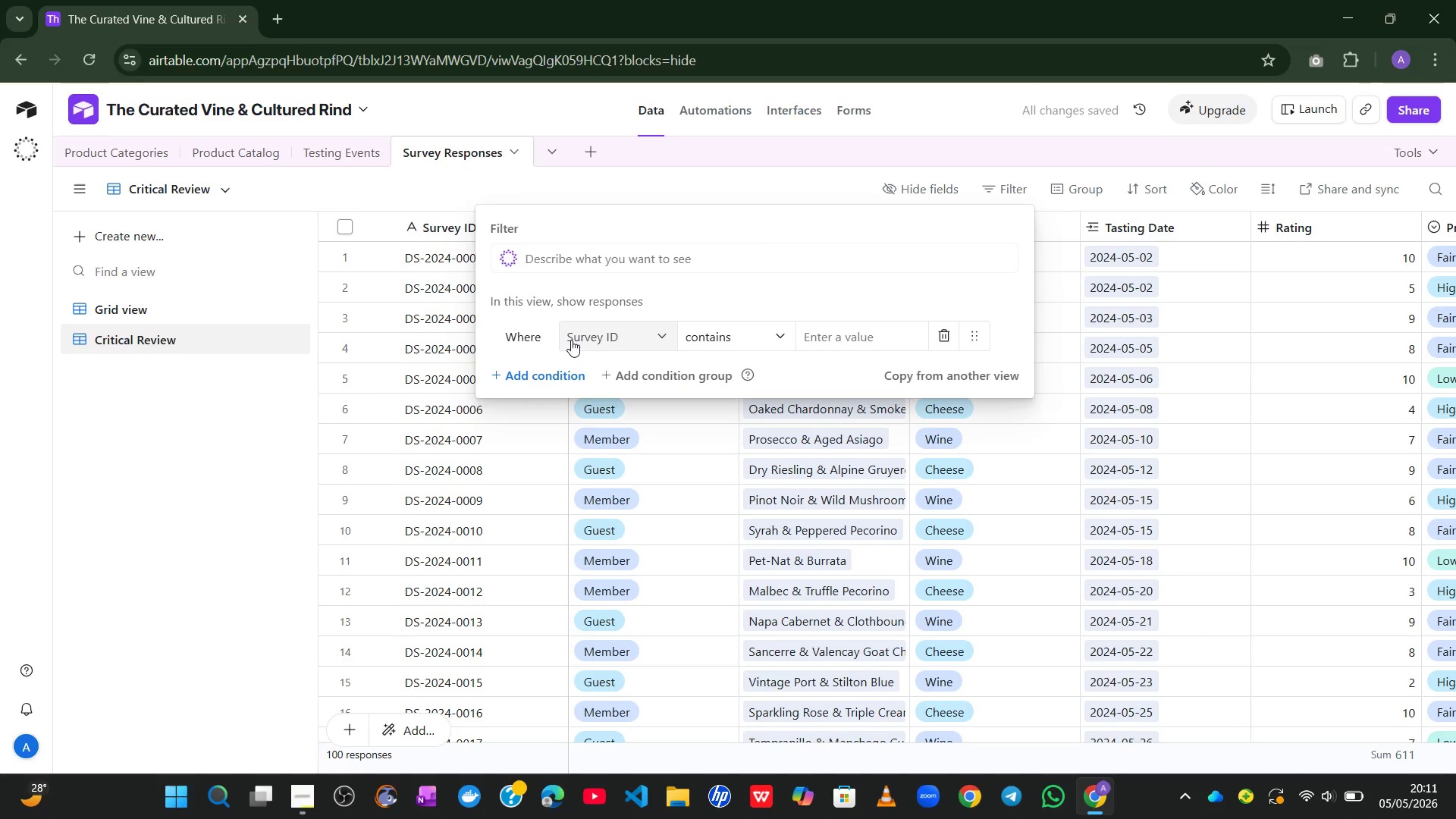 
left_click([636, 332])
 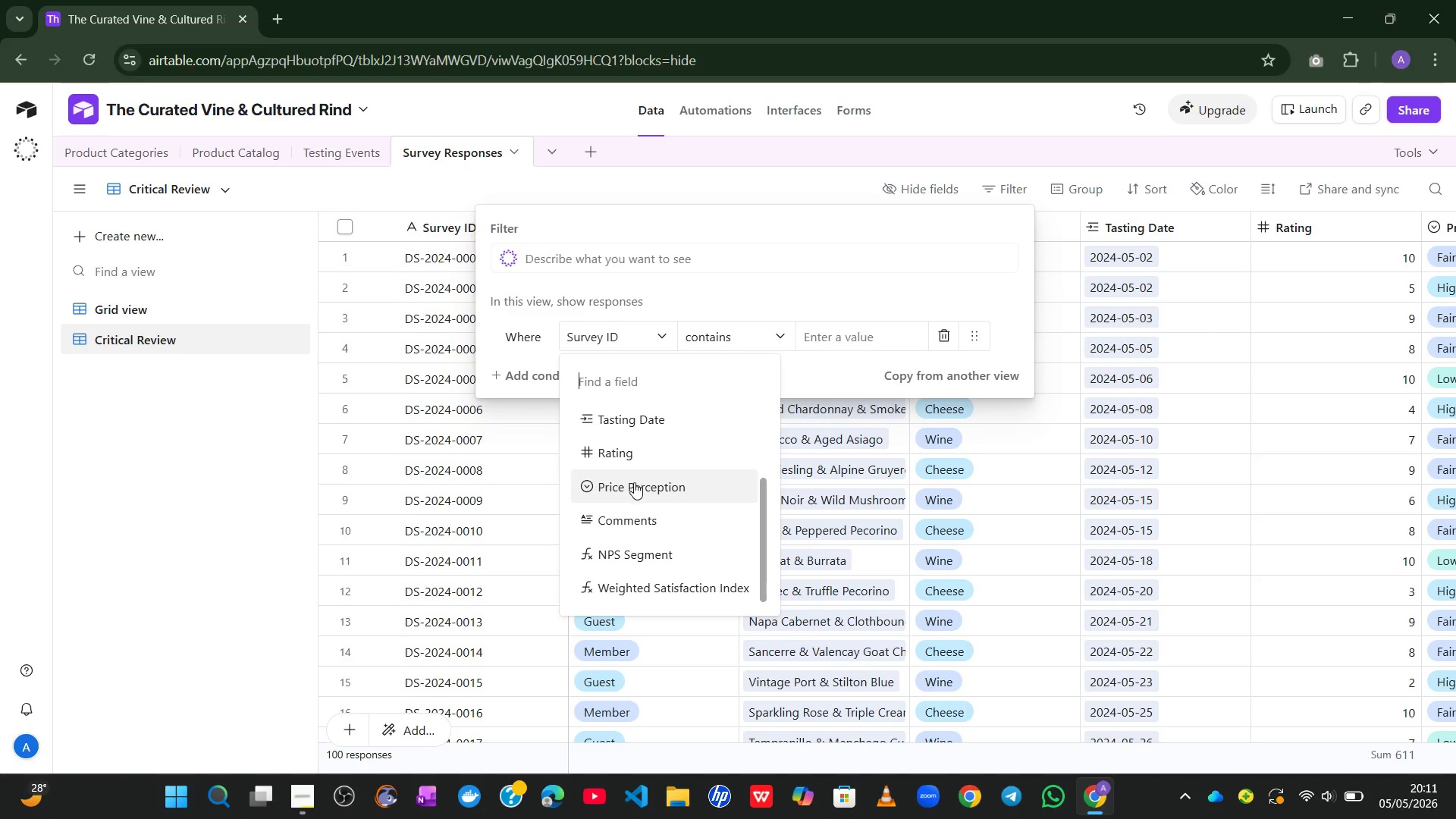 
left_click([629, 570])
 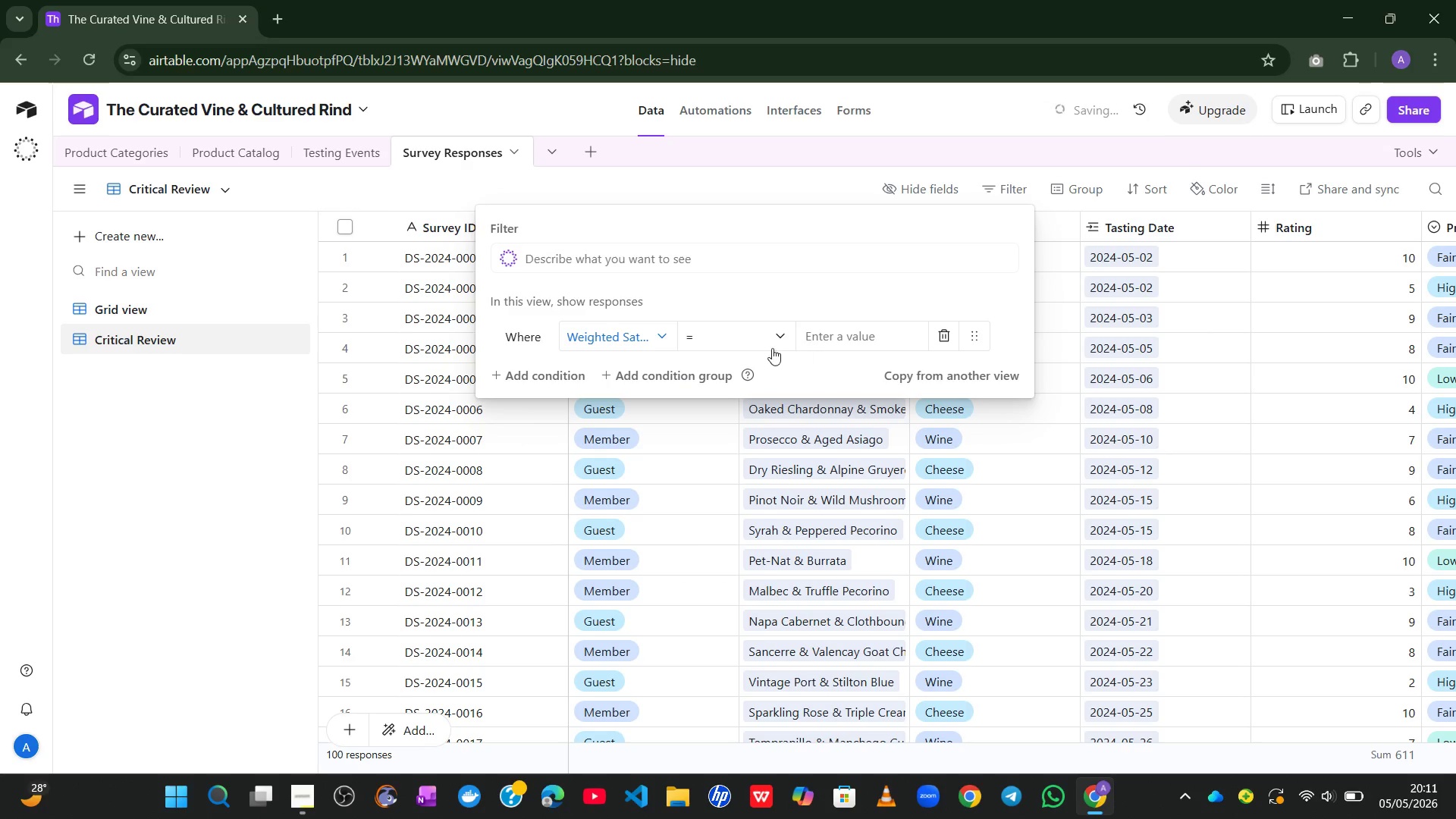 
left_click([654, 337])
 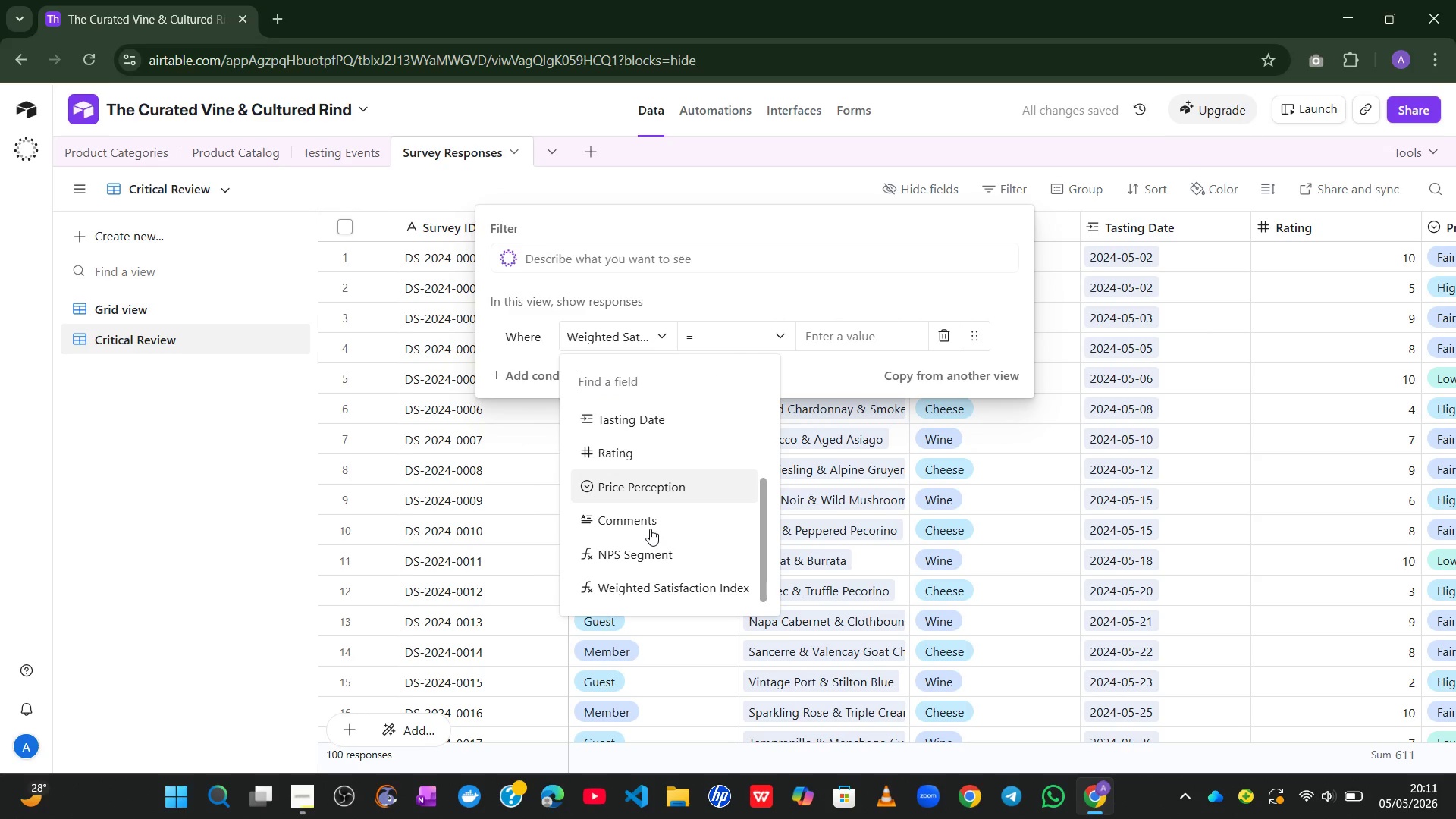 
left_click([644, 551])
 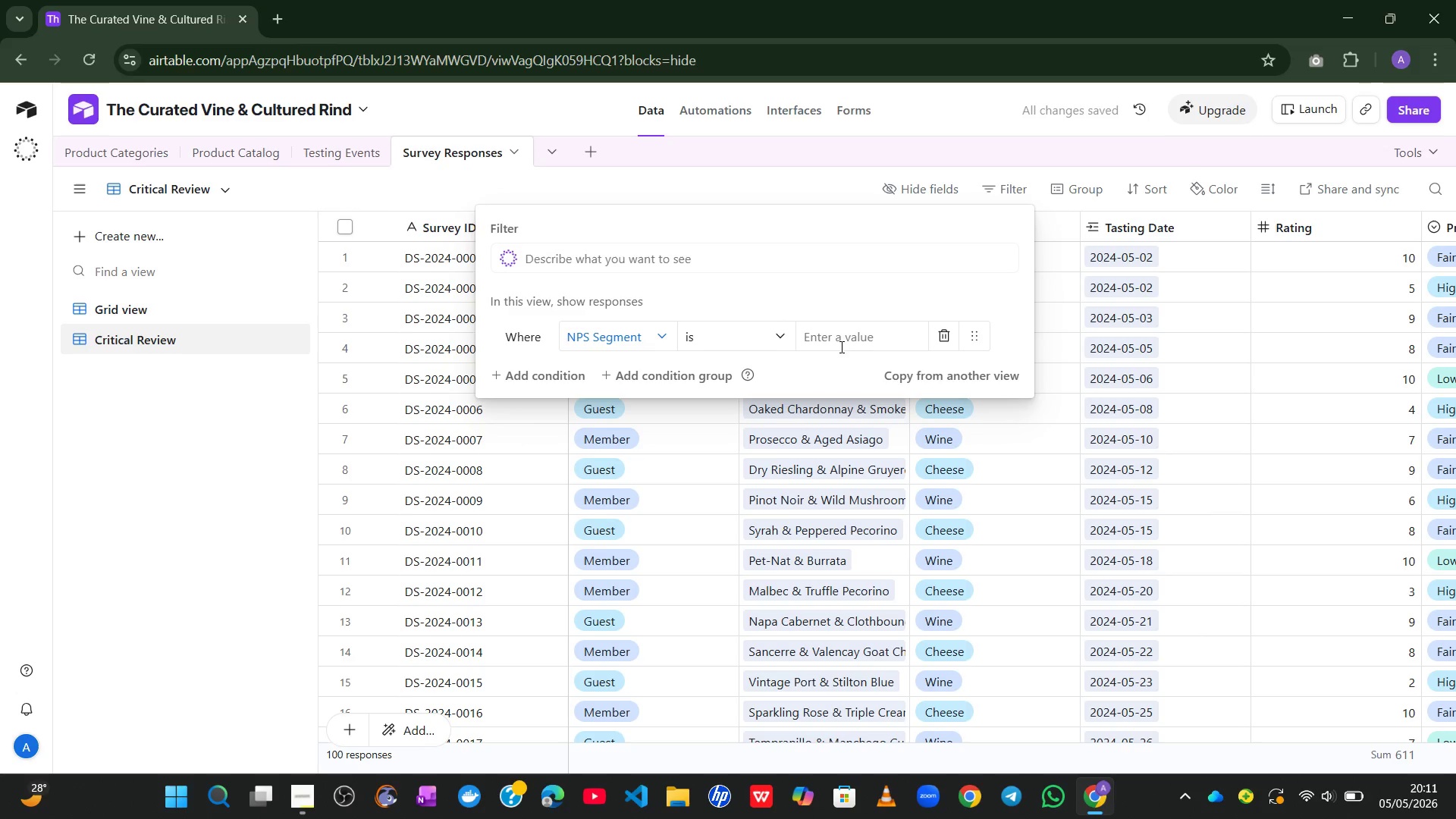 
left_click([840, 336])
 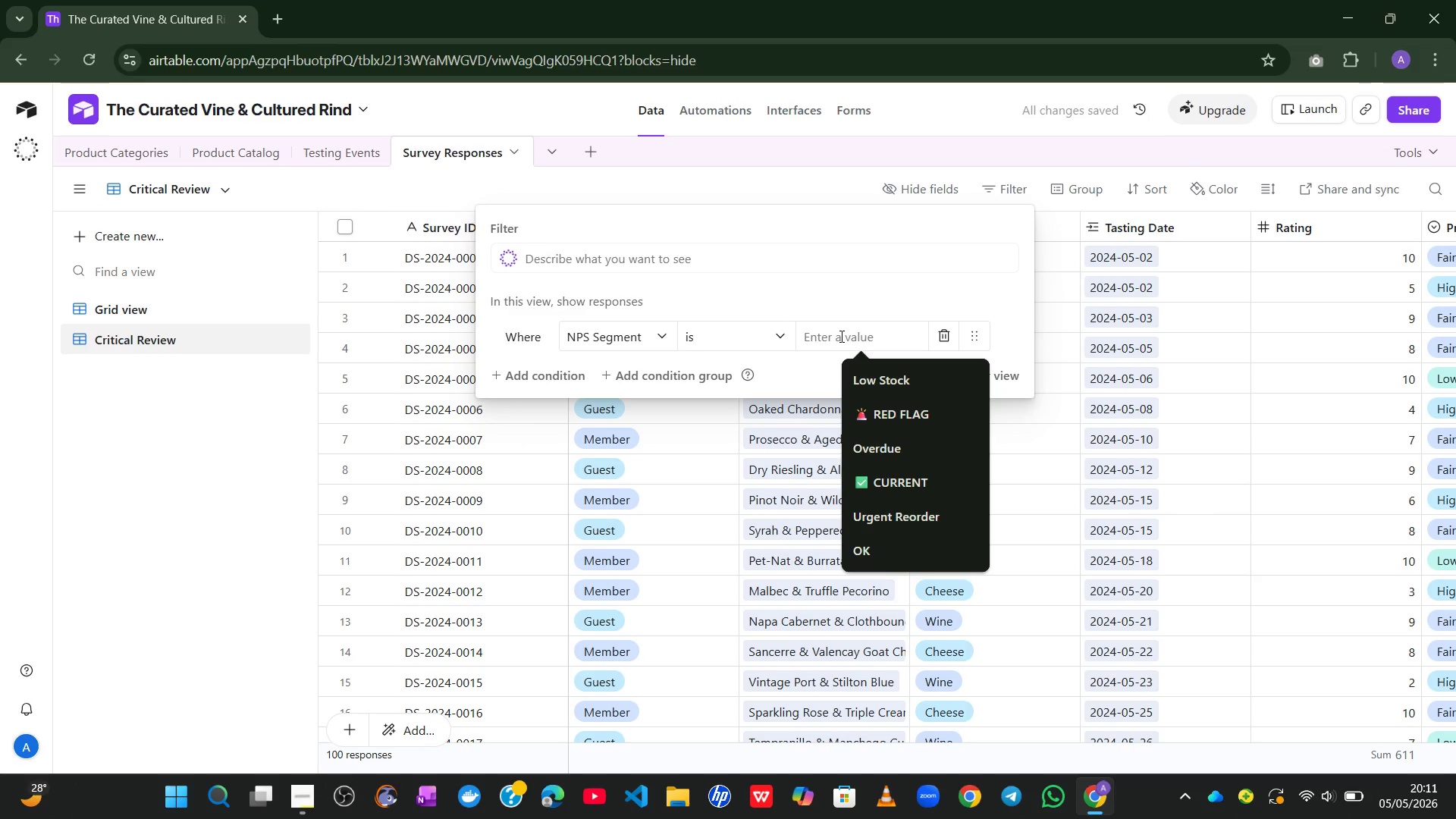 
type(Detractor)
 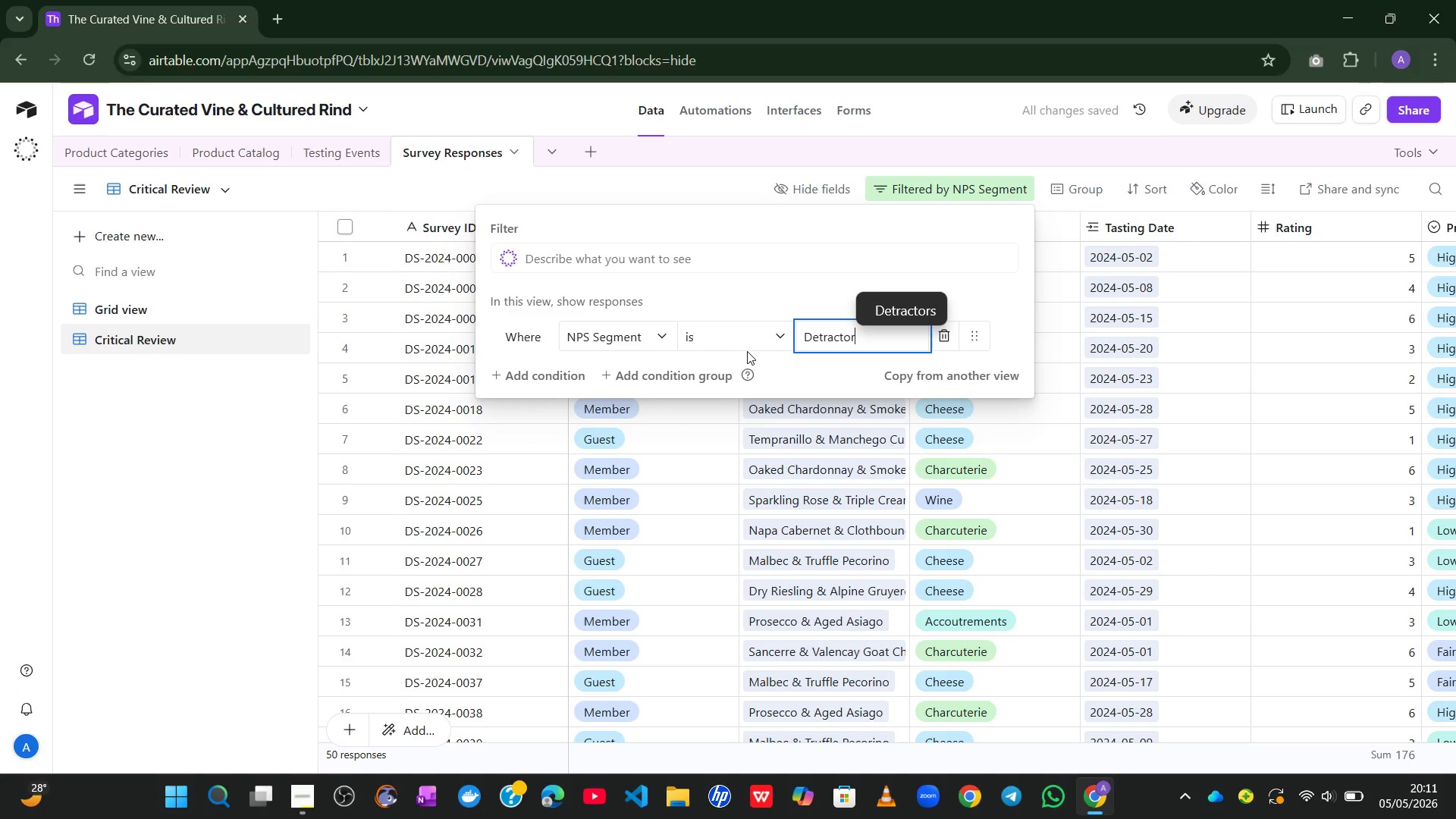 
wait(10.39)
 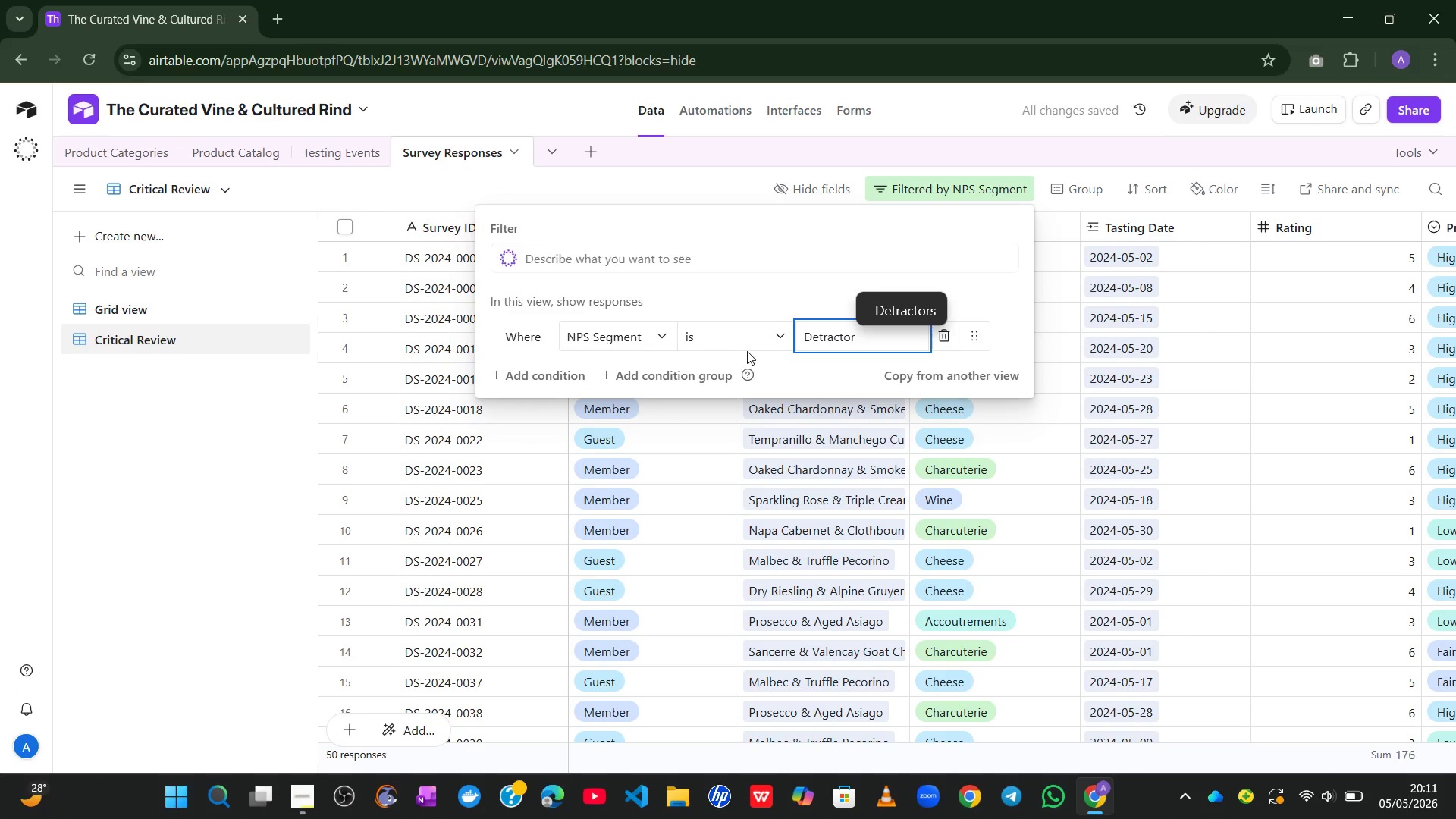 
left_click([564, 372])
 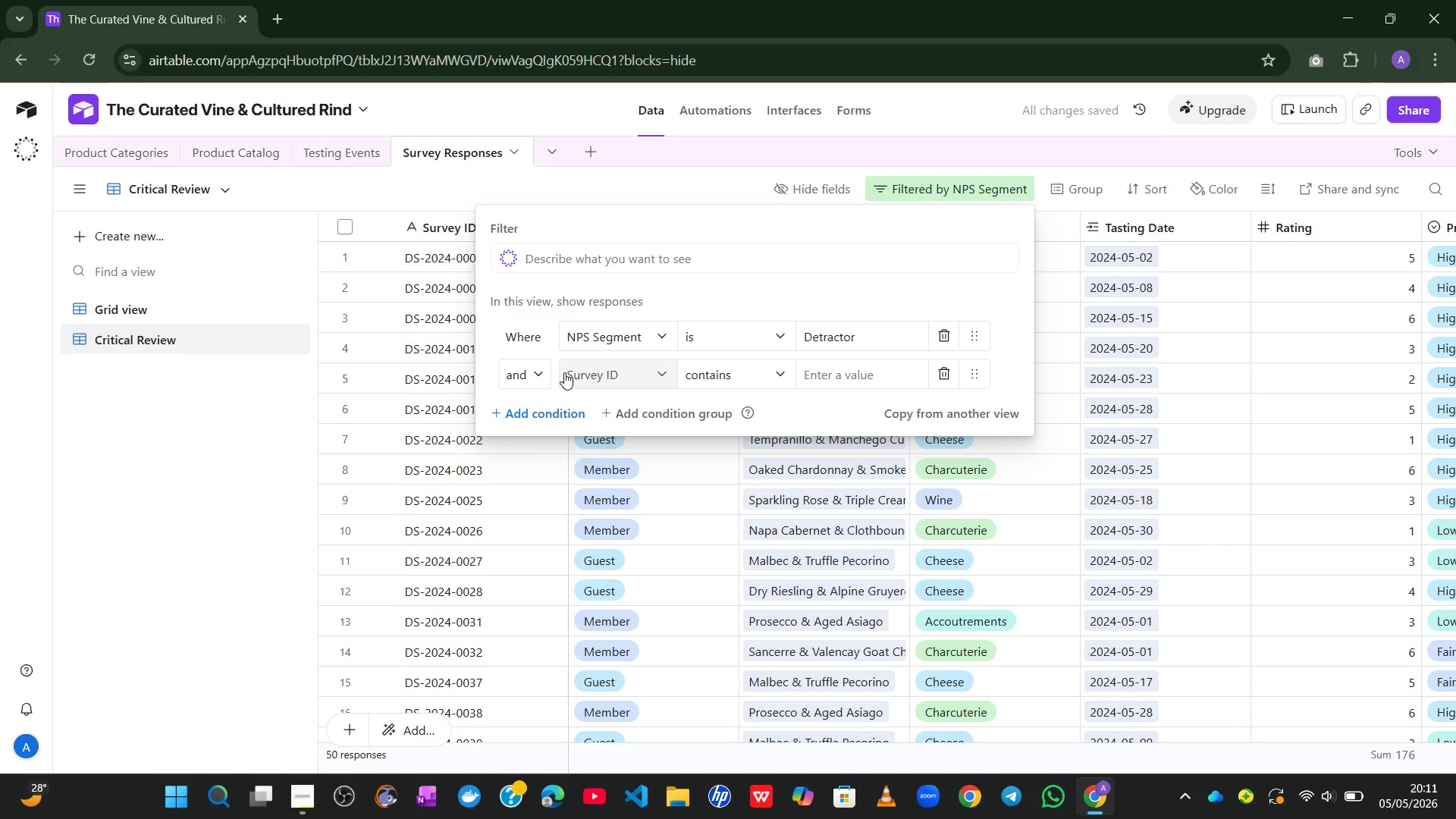 
wait(6.52)
 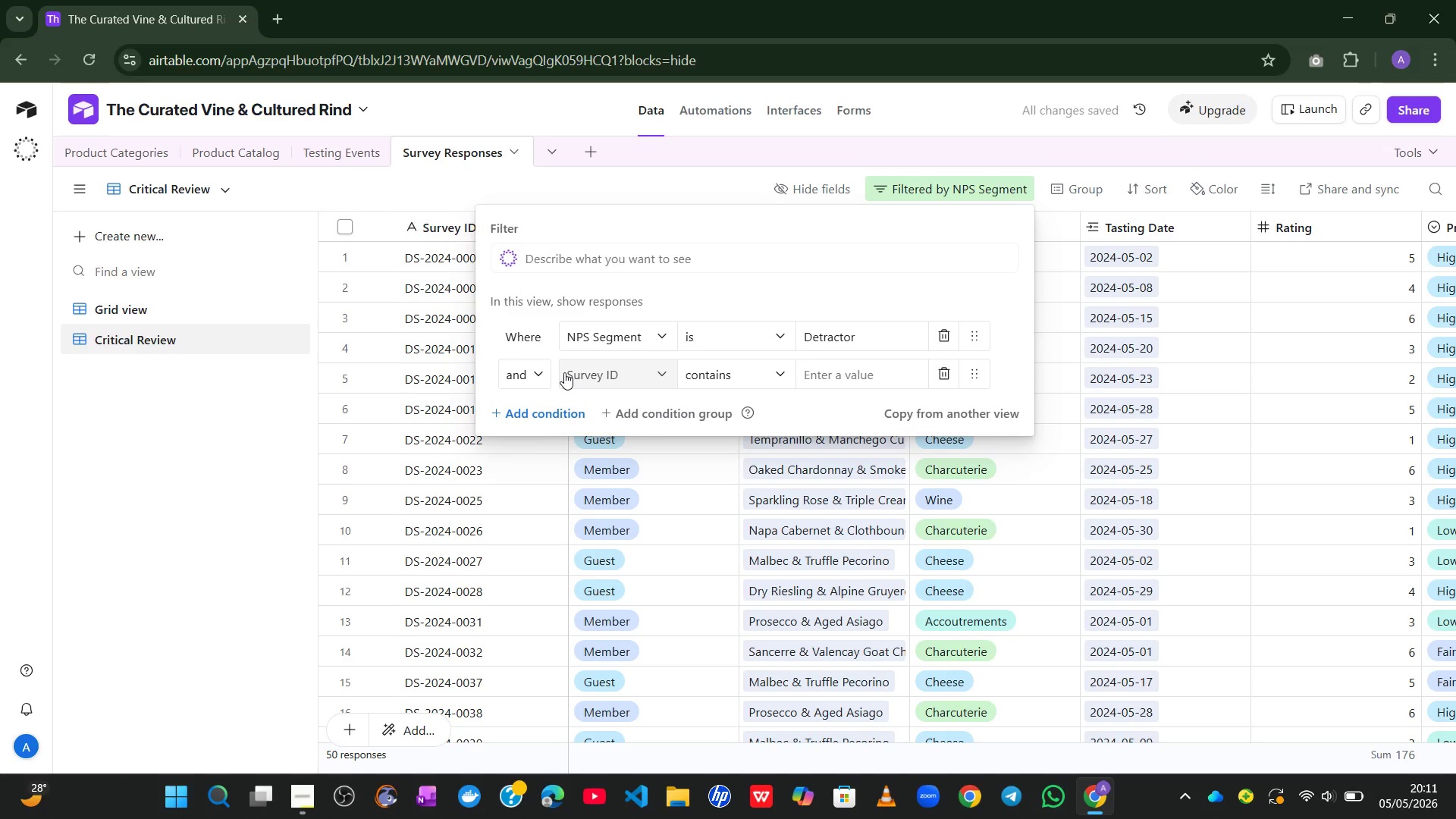 
left_click([657, 364])
 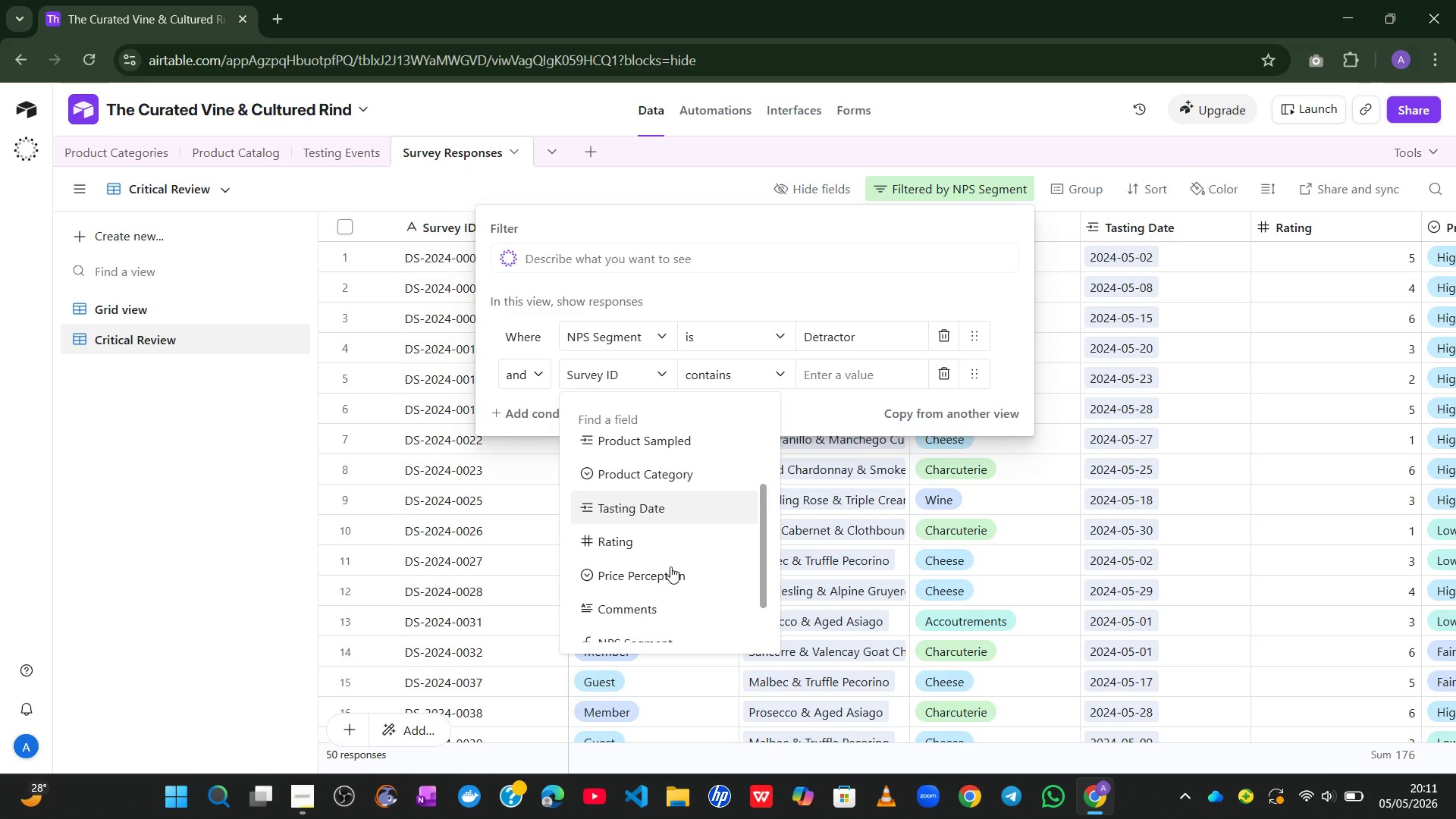 
left_click([655, 560])
 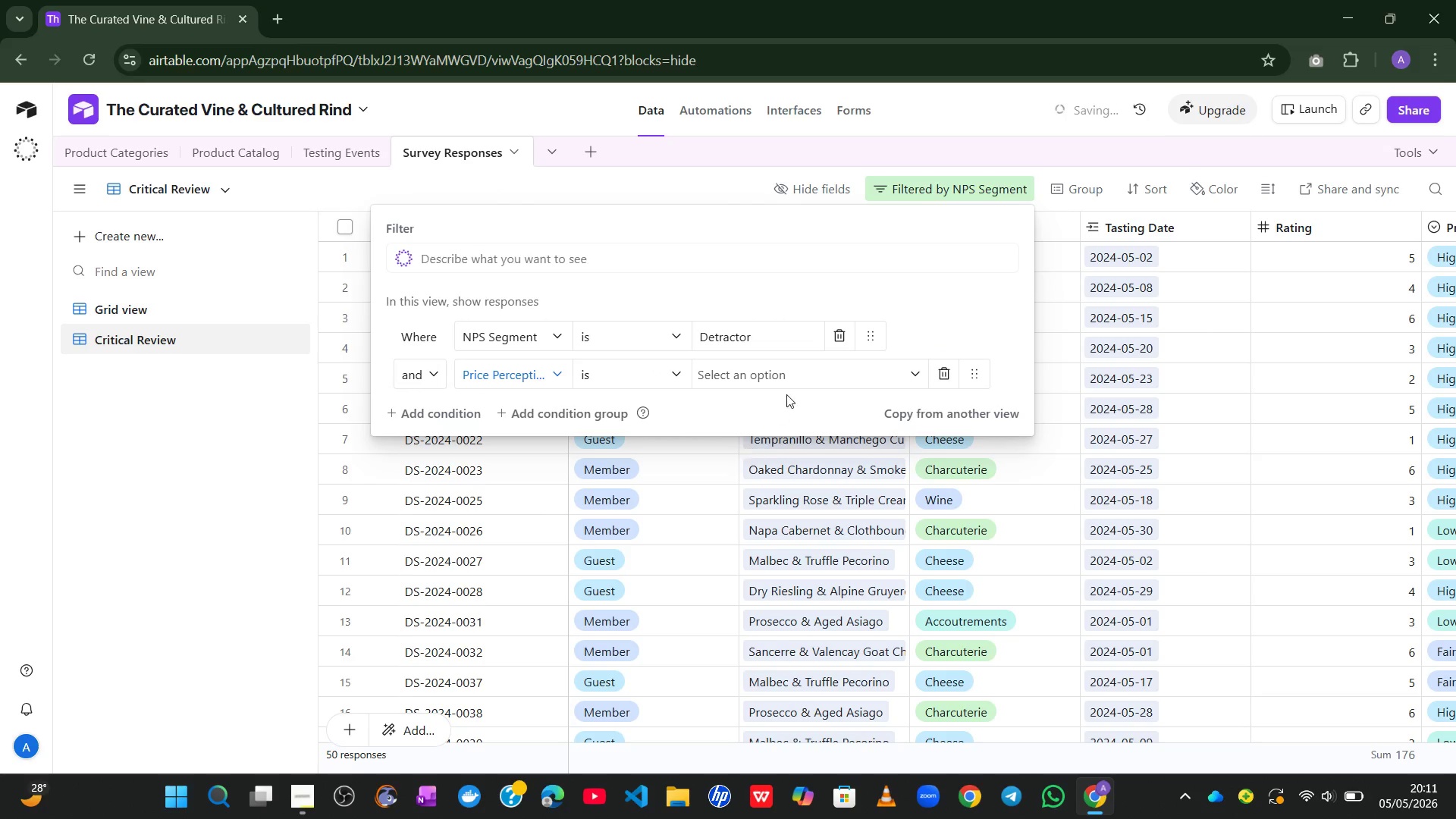 
left_click([797, 369])
 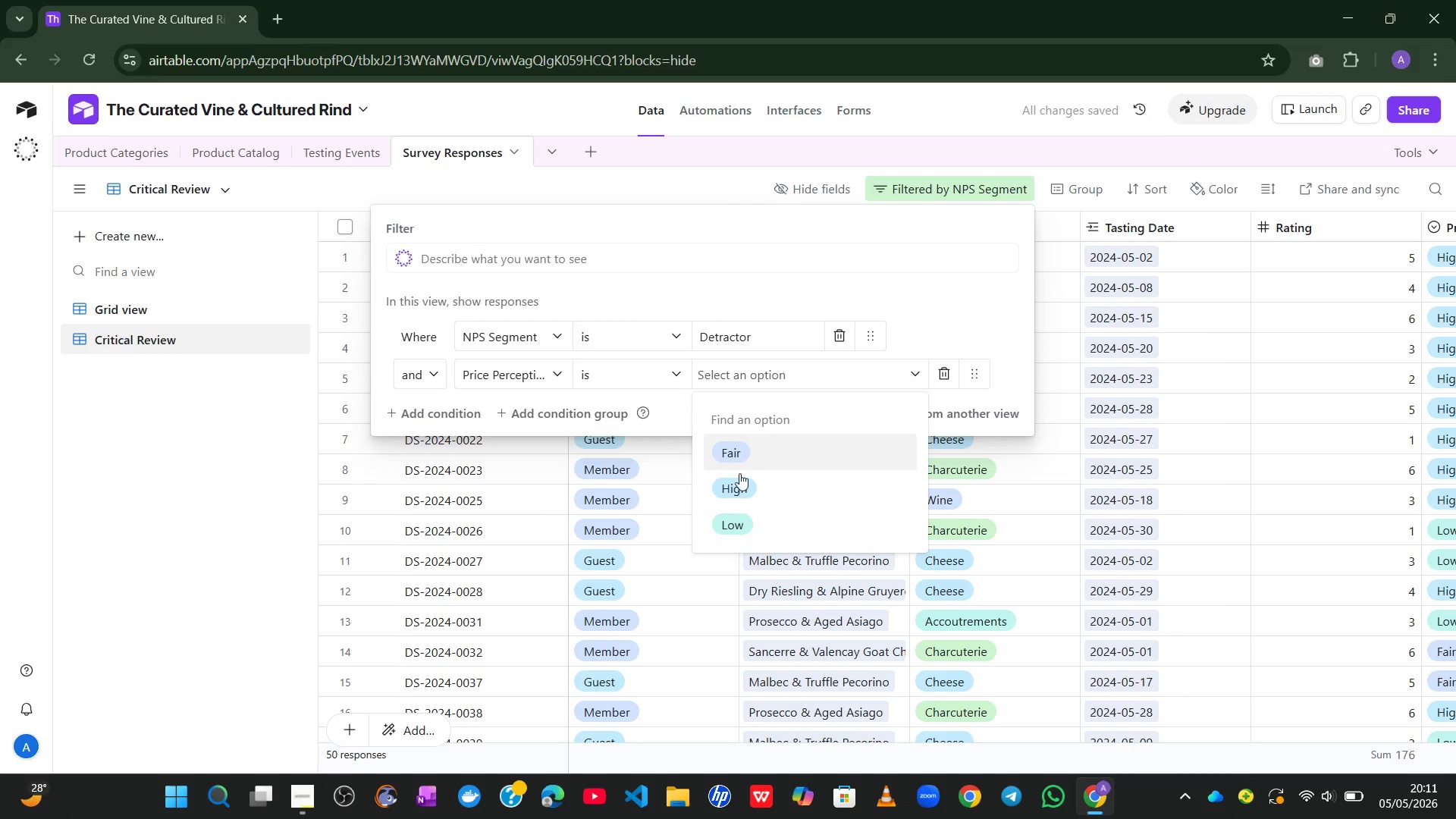 
left_click([733, 483])
 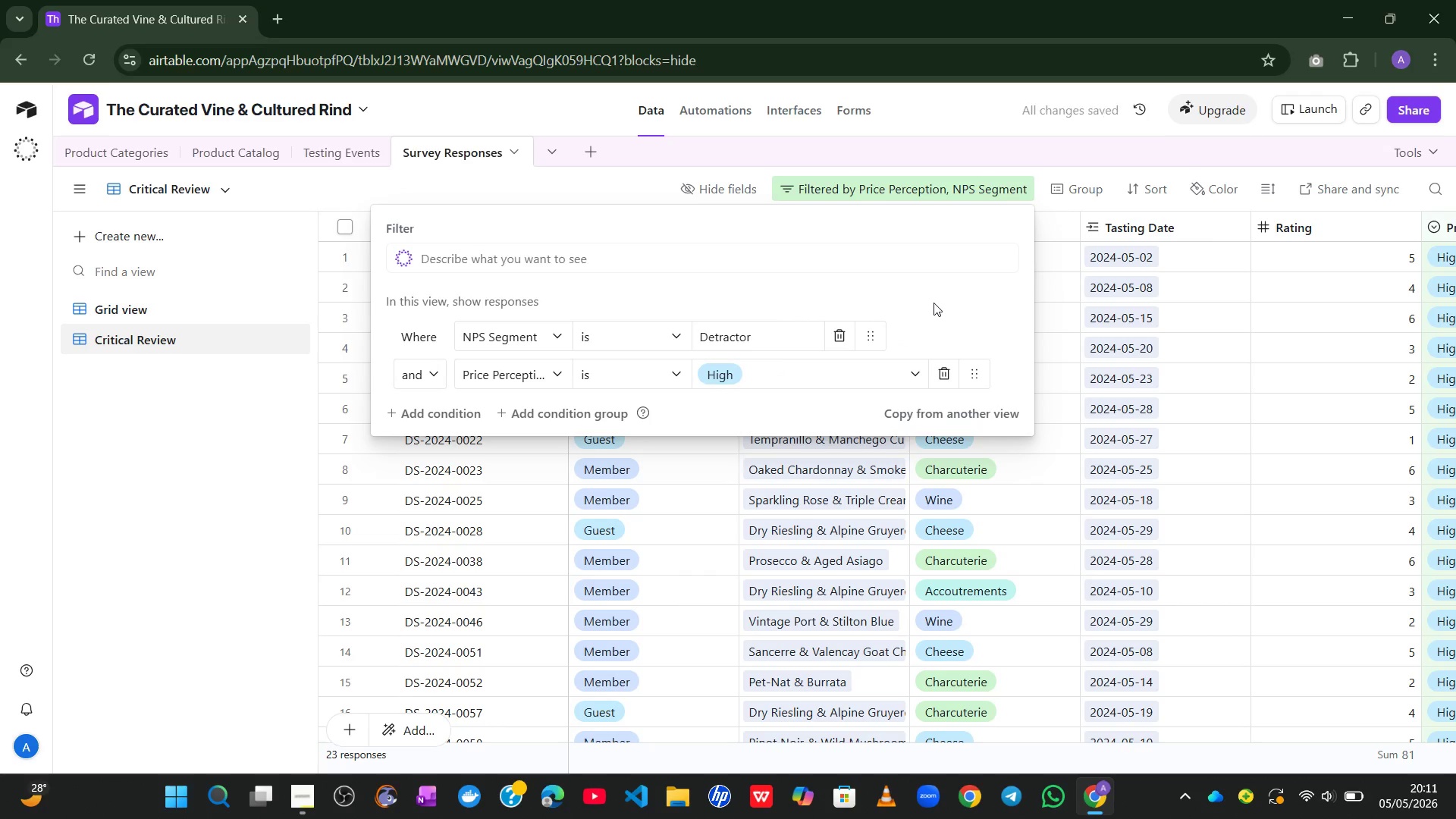 
left_click([934, 303])
 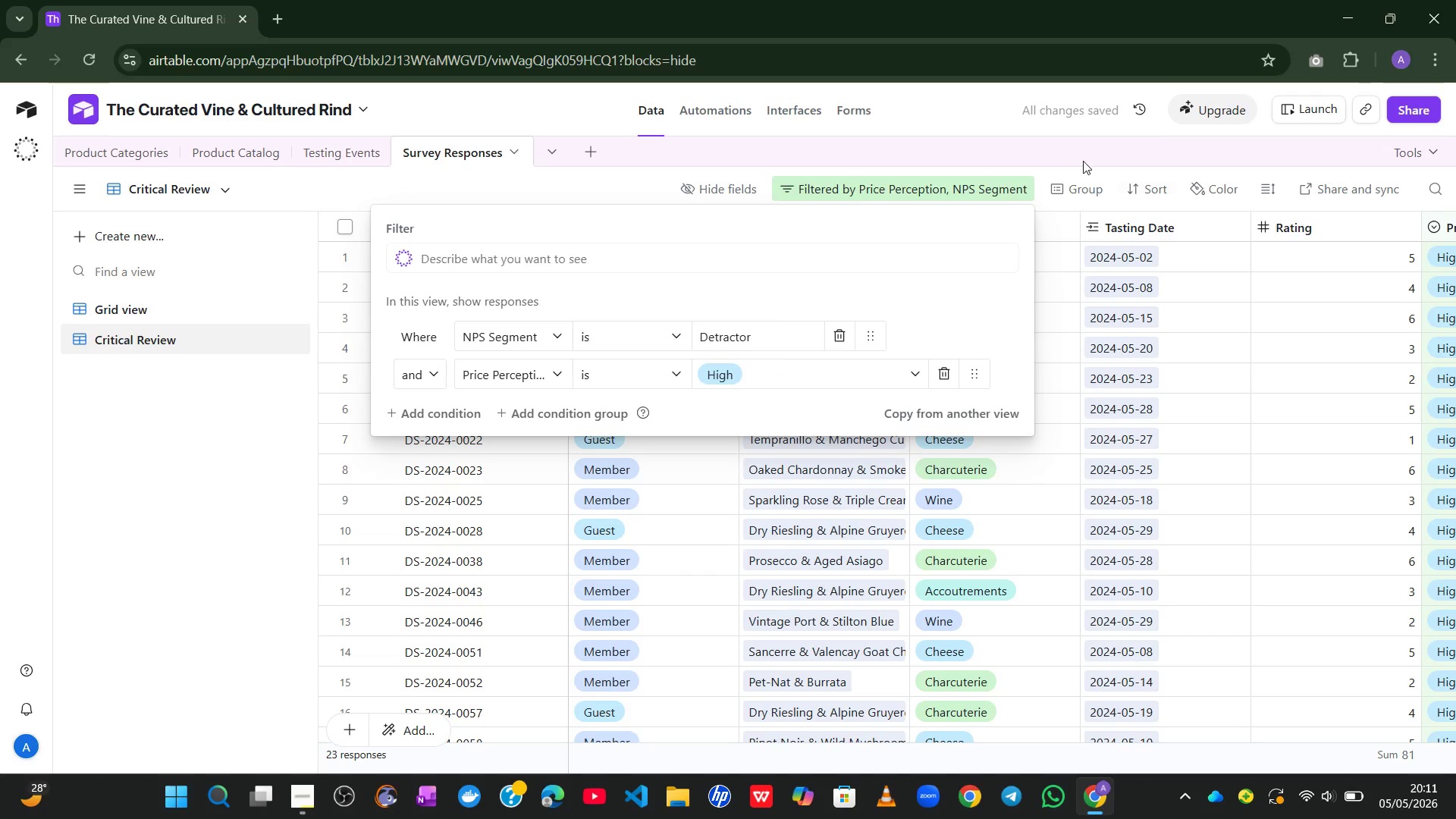 
left_click([1062, 148])
 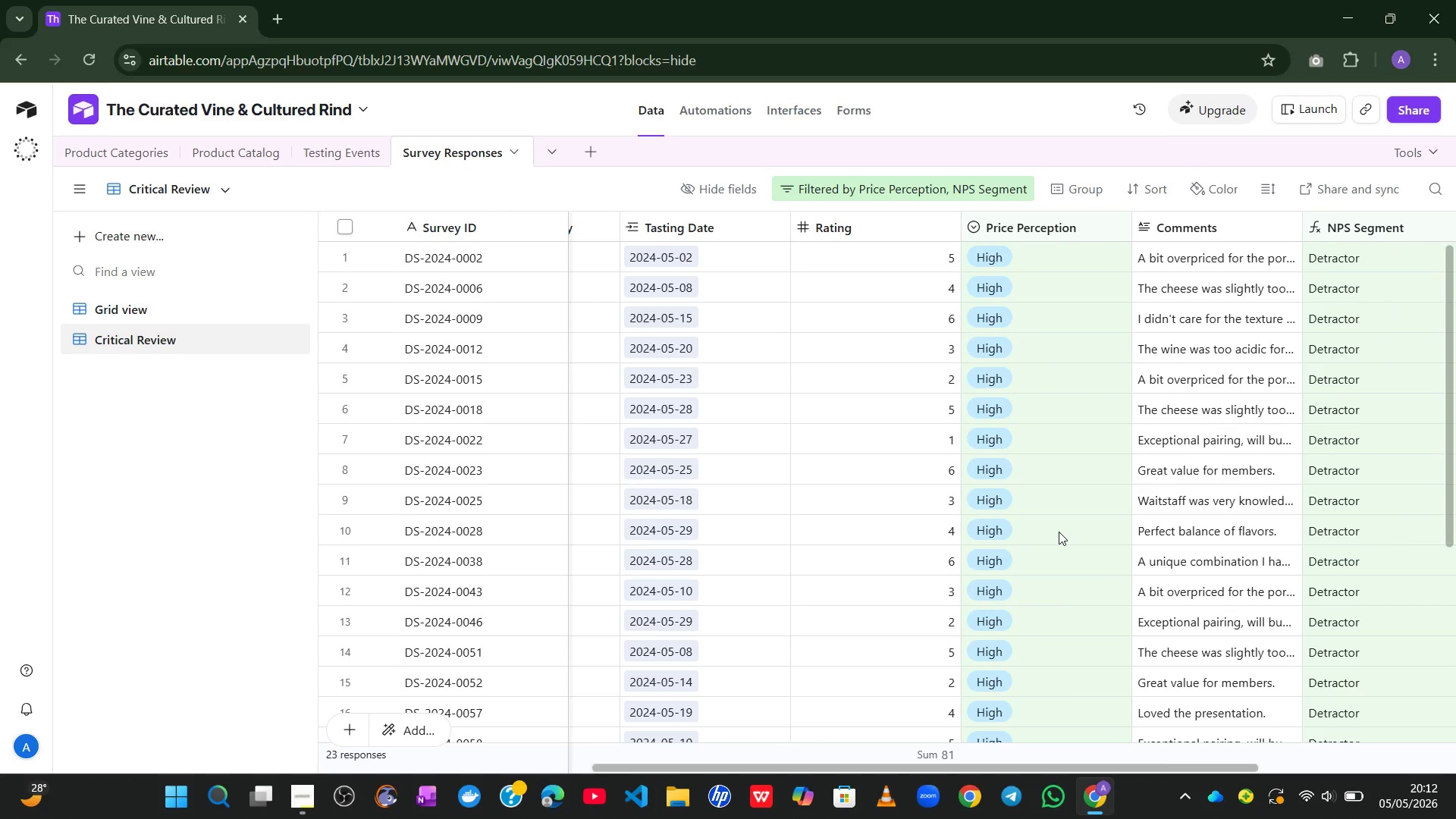 
wait(49.91)
 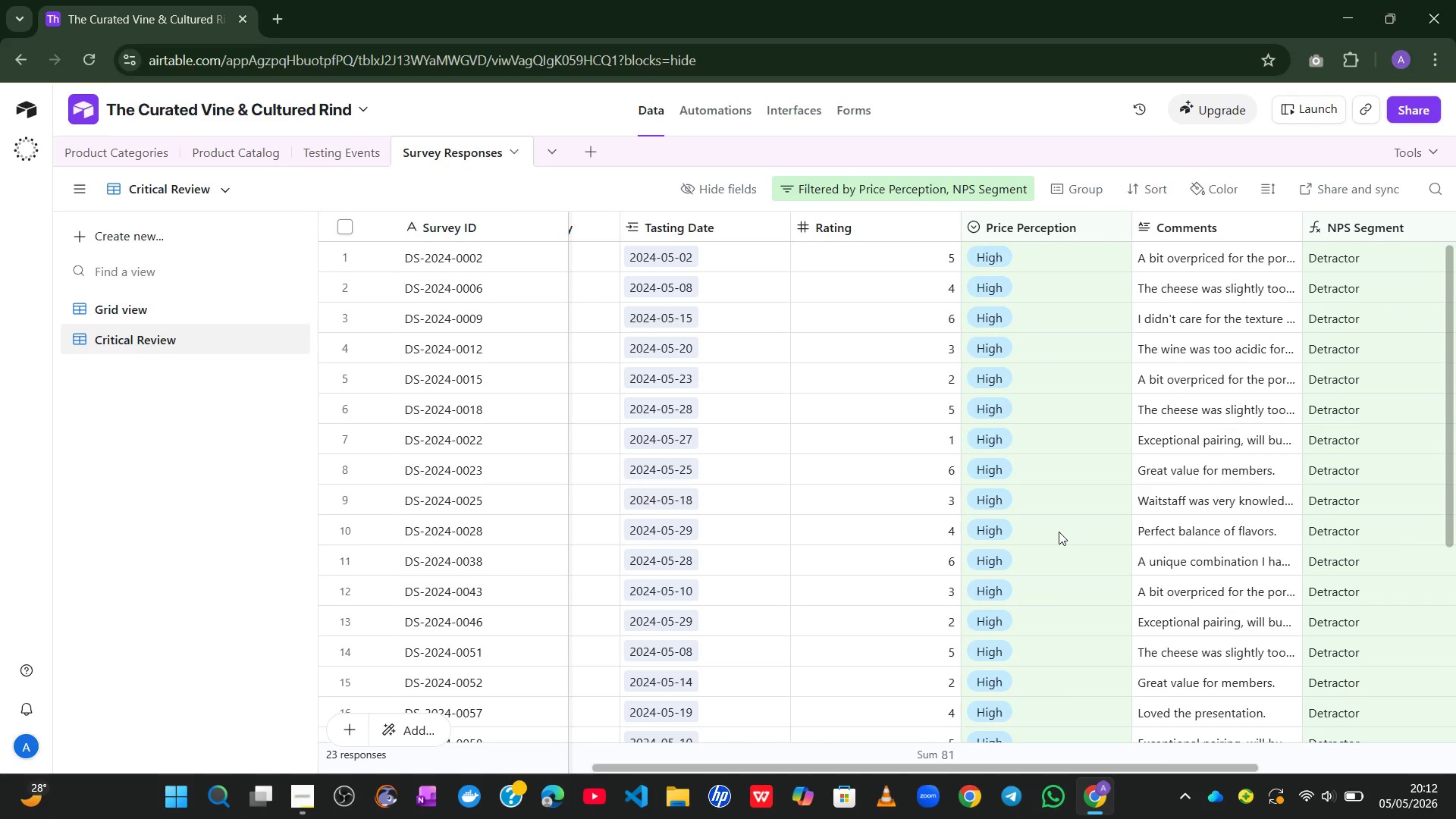 
left_click([713, 107])
 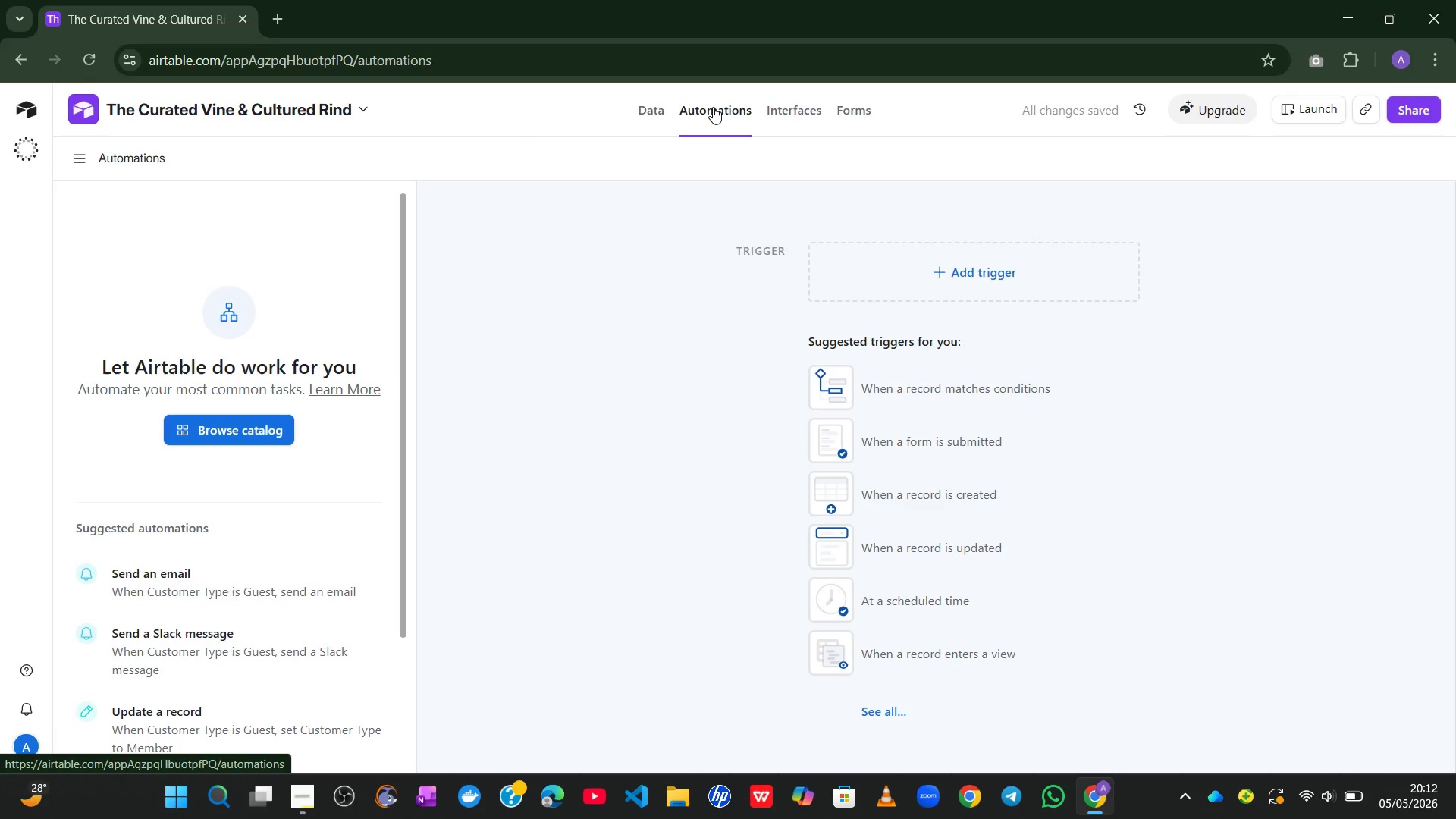 
wait(12.06)
 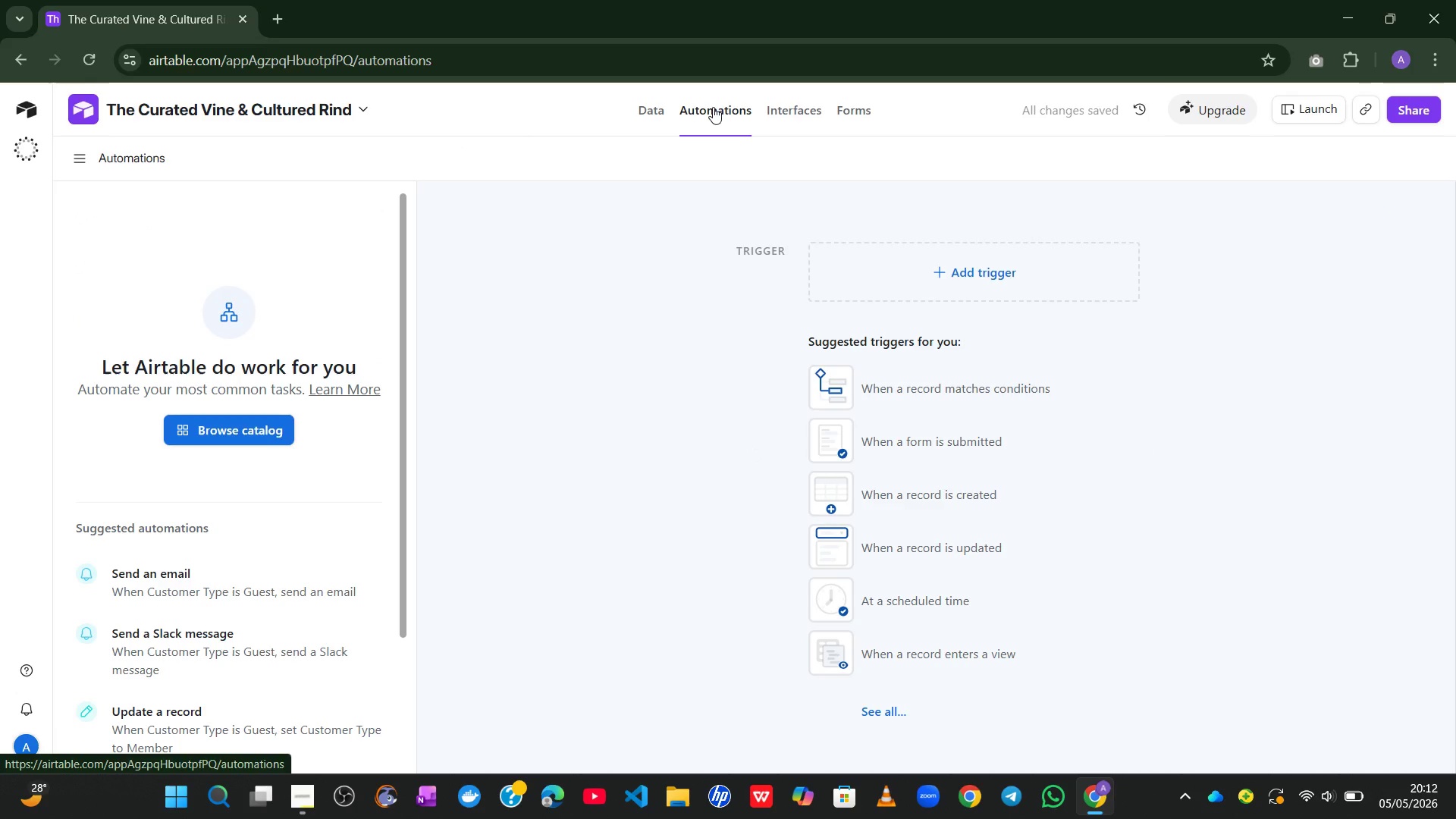 
left_click([921, 256])
 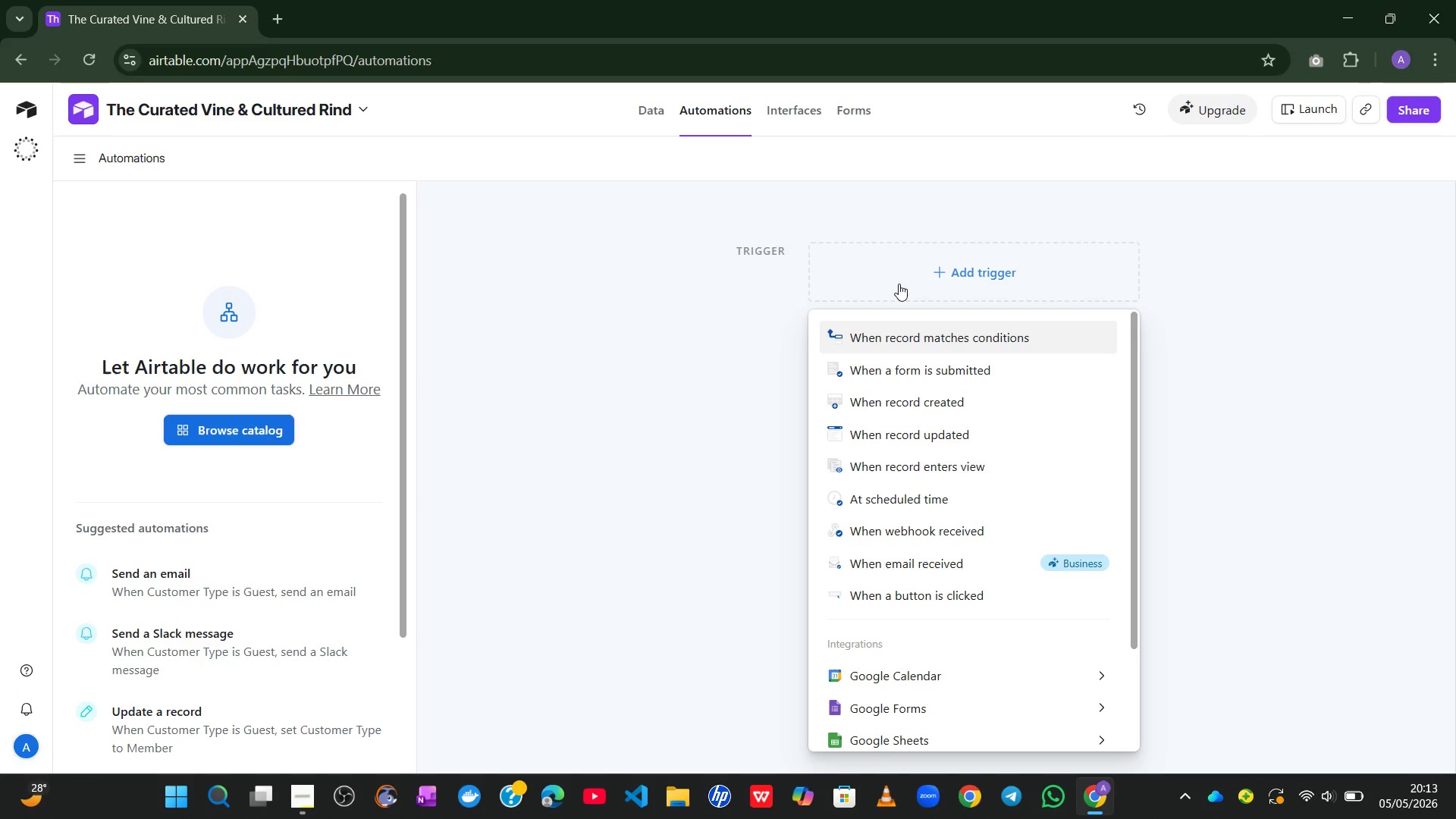 
left_click([924, 341])
 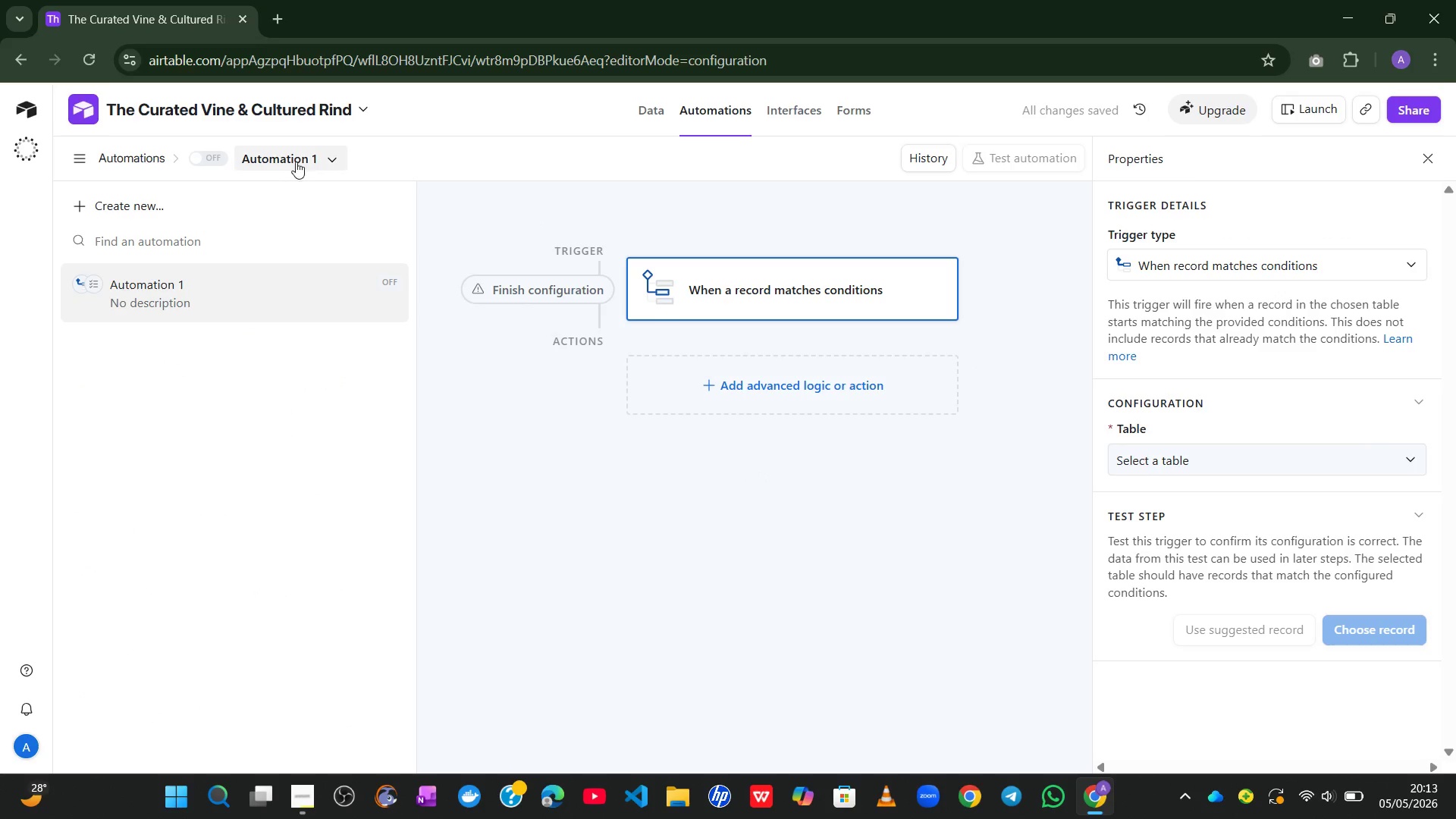 
double_click([284, 157])
 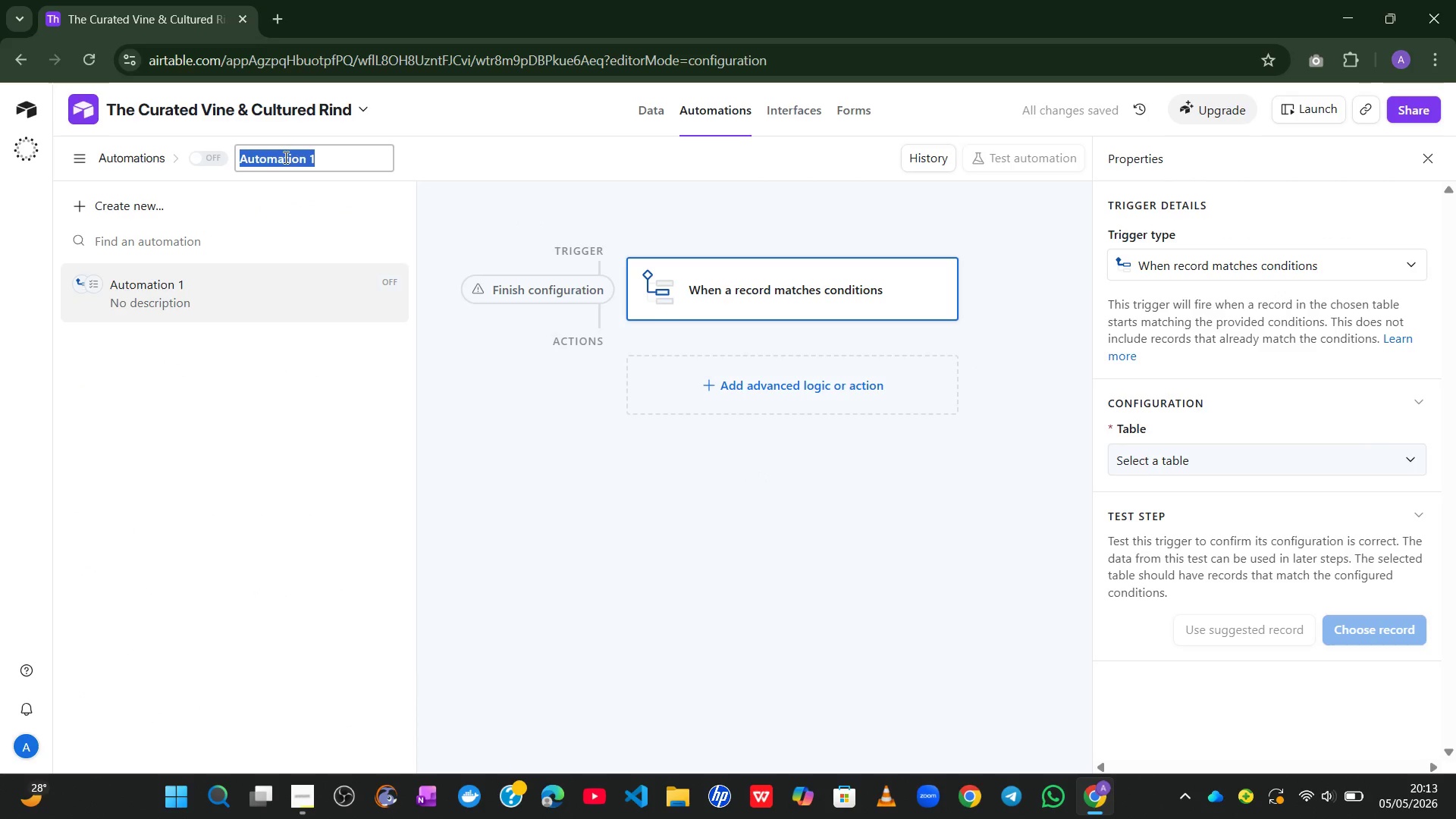 
type(Flag Critical Review Records)
 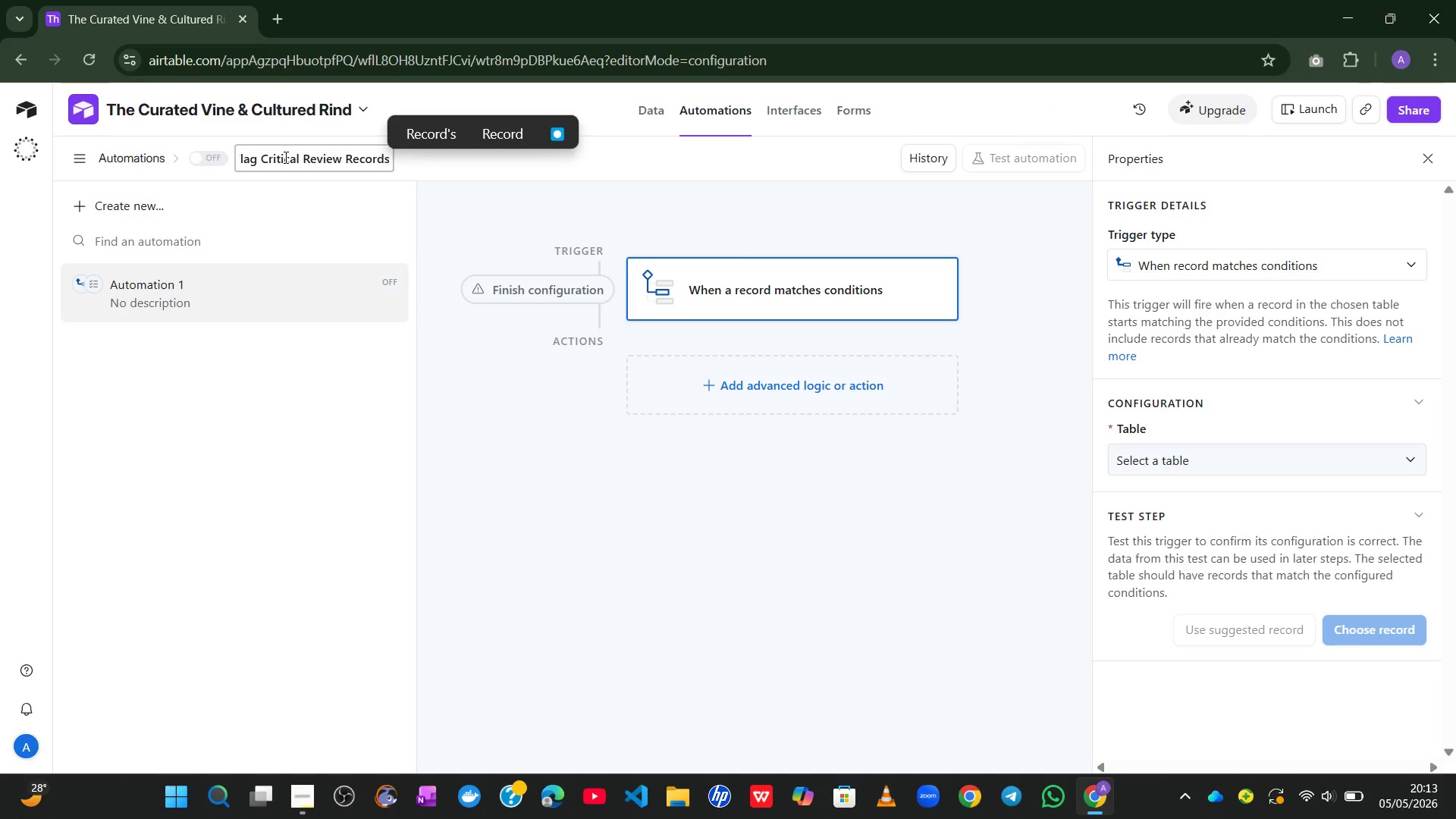 
wait(5.56)
 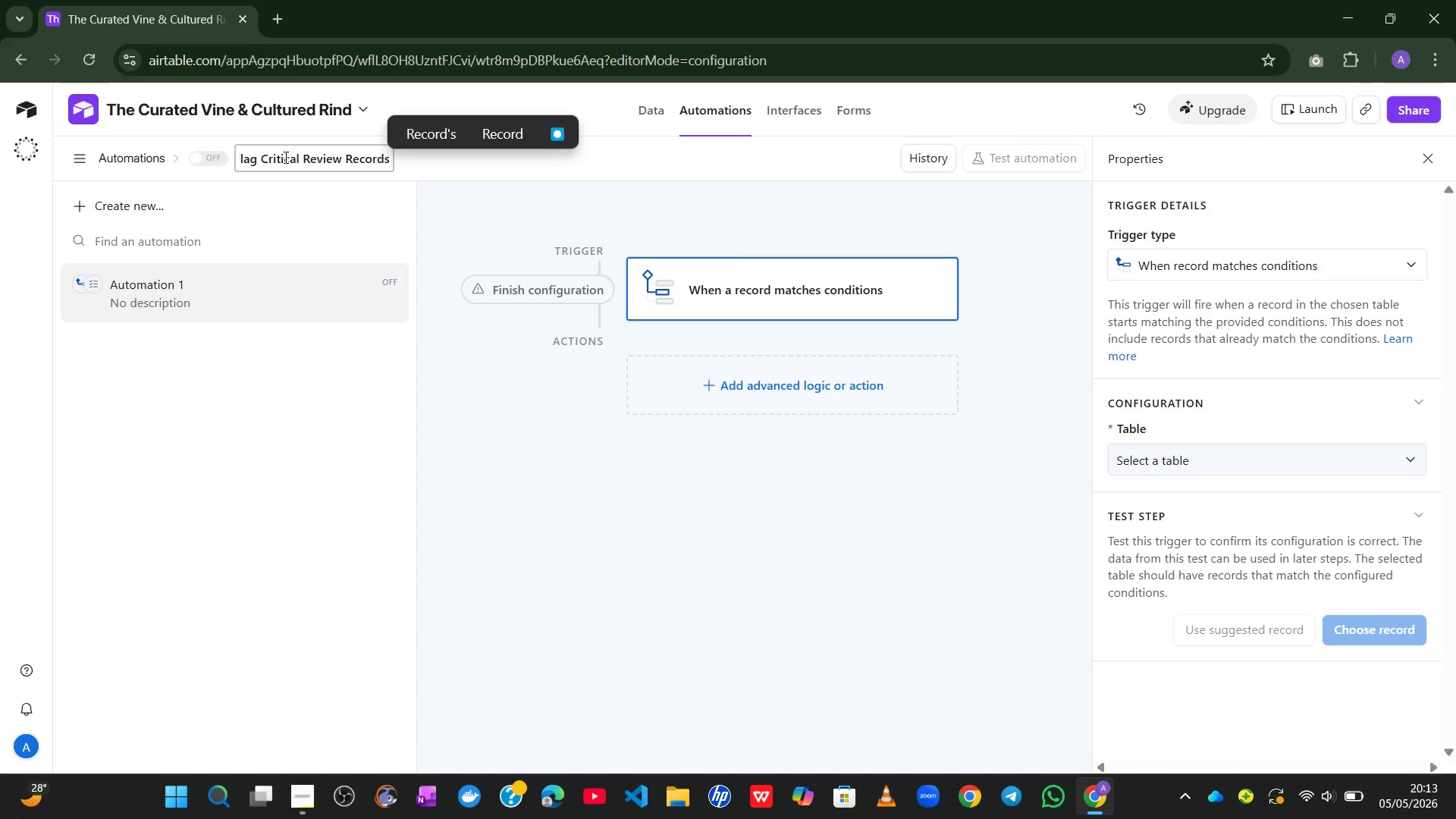 
left_click([495, 195])
 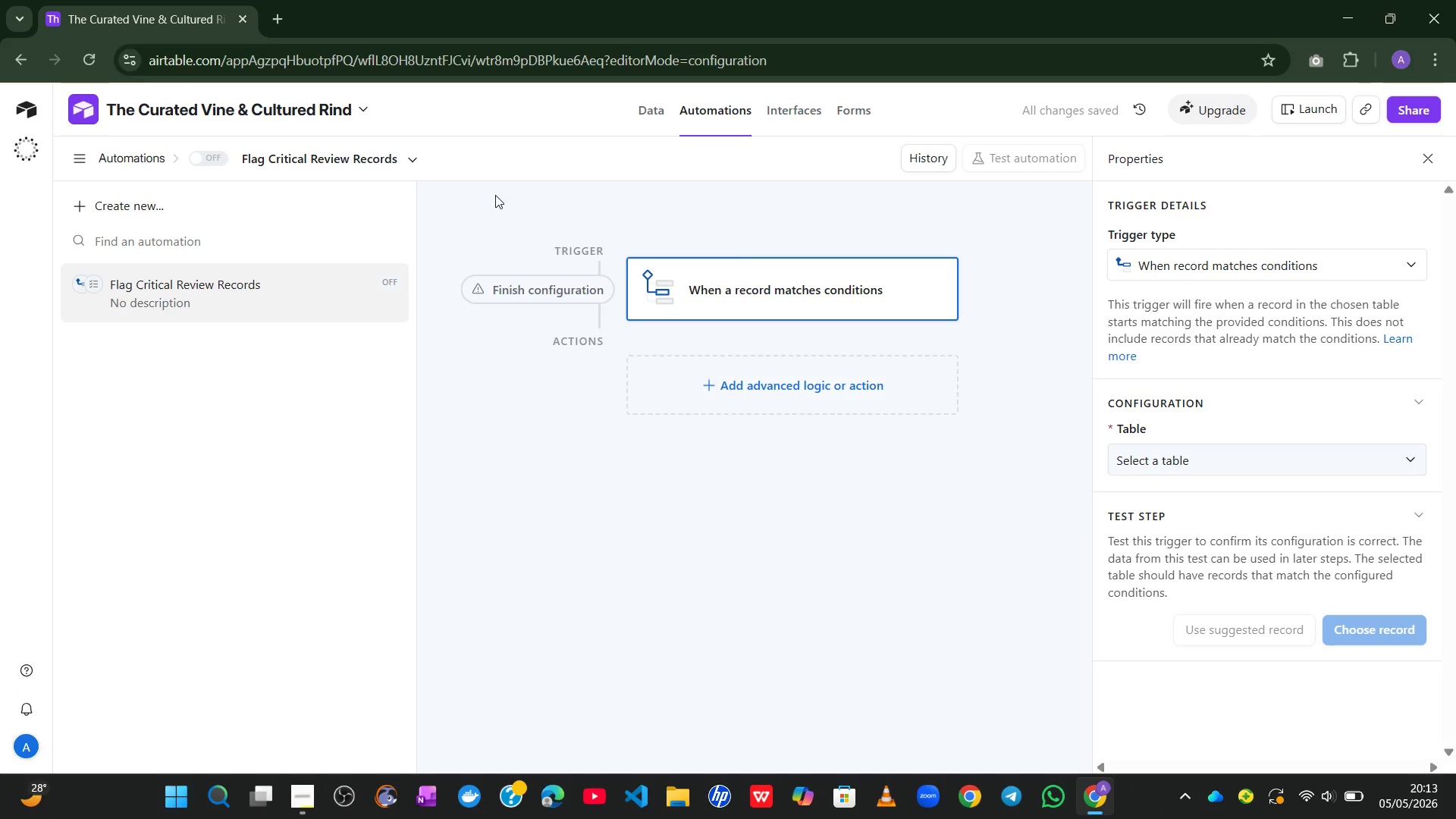 
wait(8.59)
 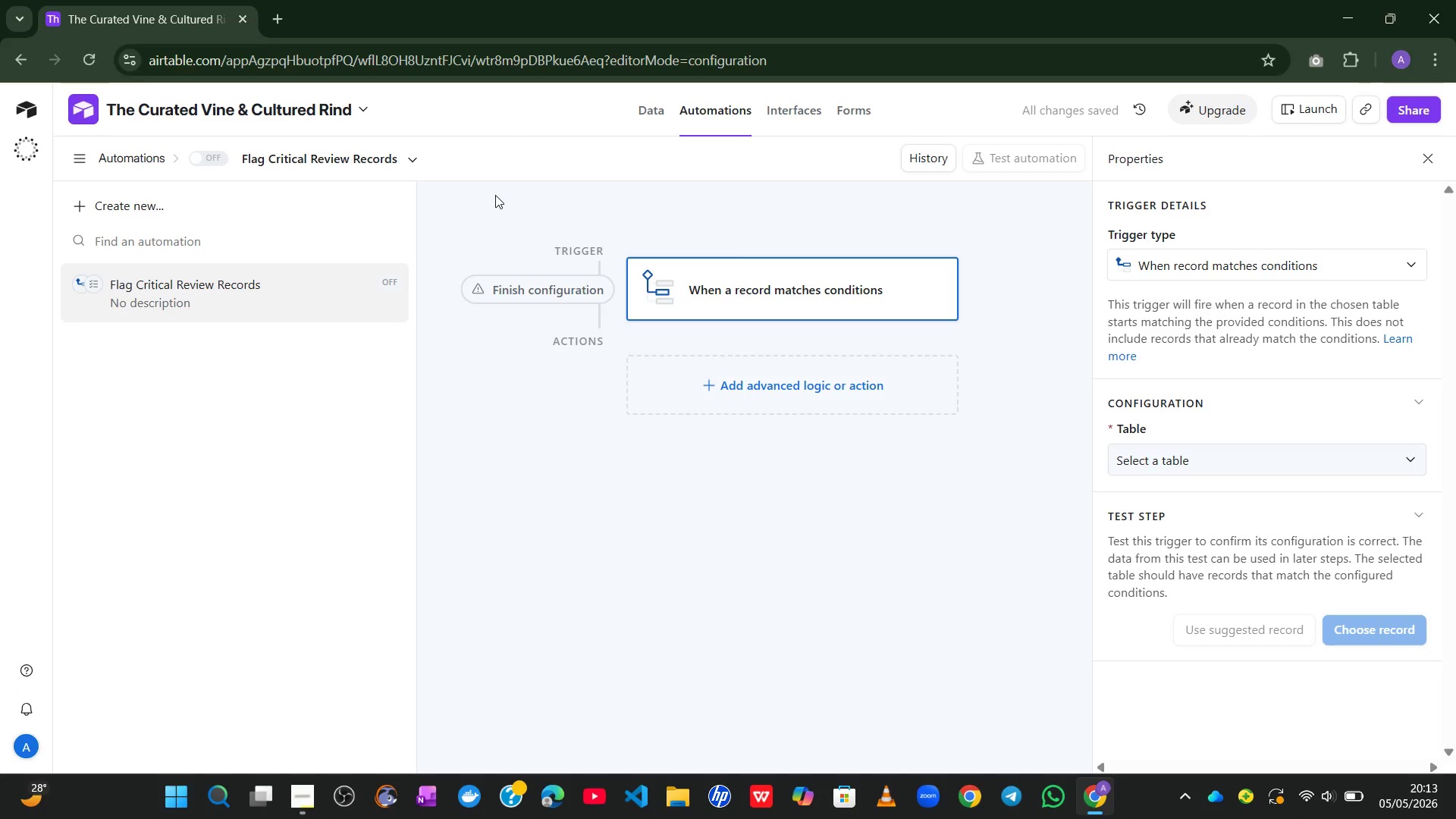 
left_click([1228, 453])
 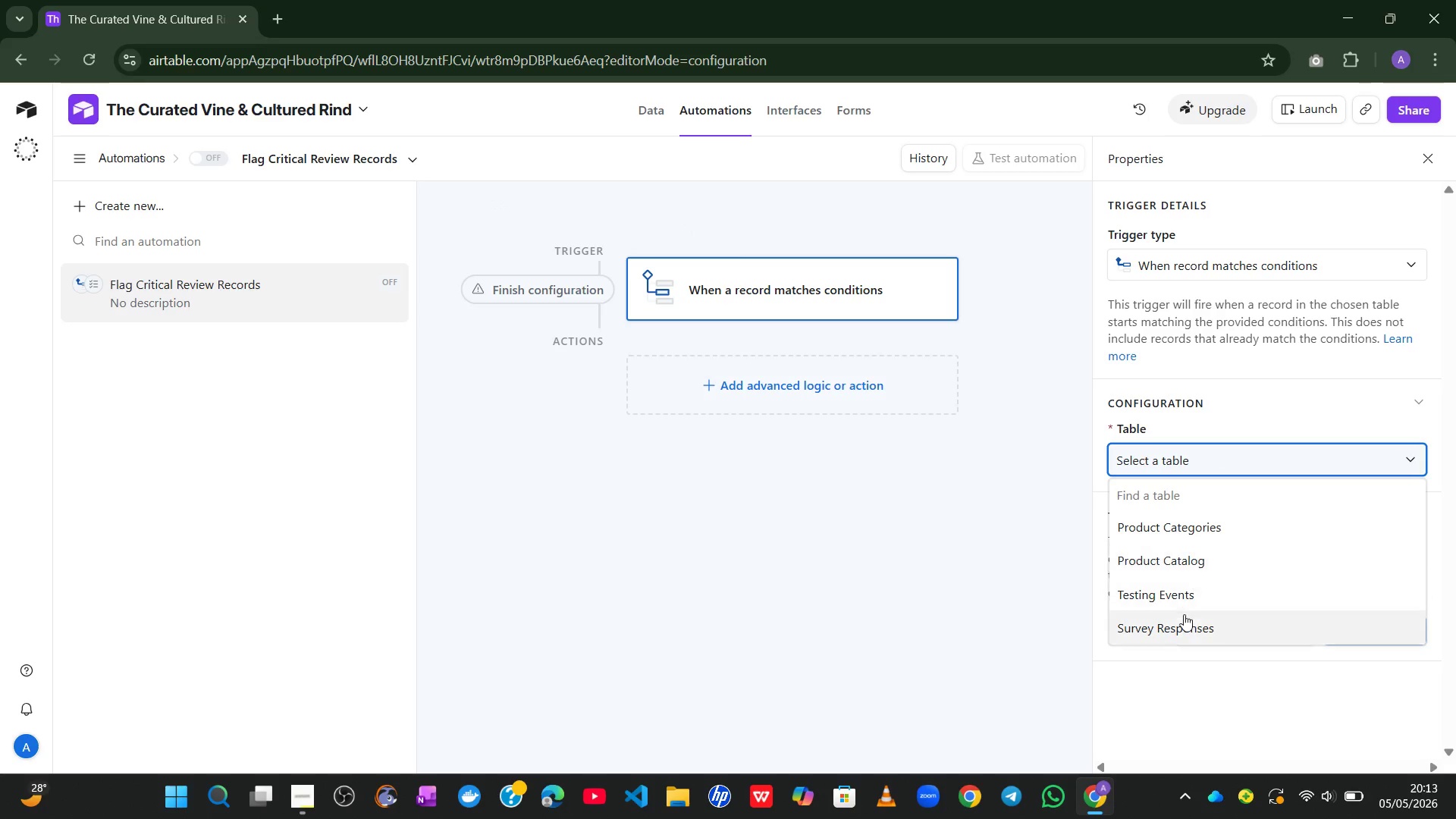 
left_click([1180, 617])
 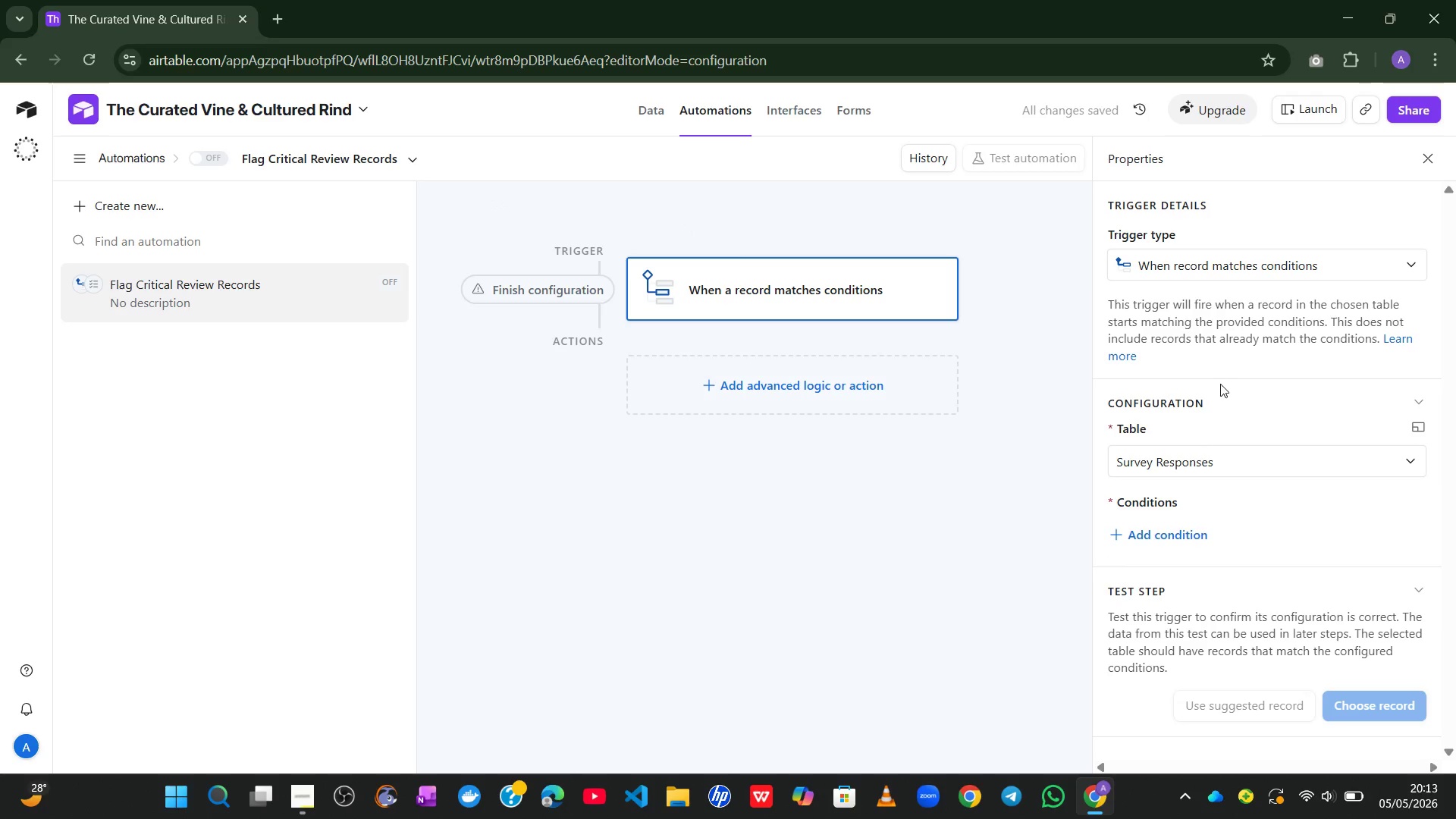 
wait(9.17)
 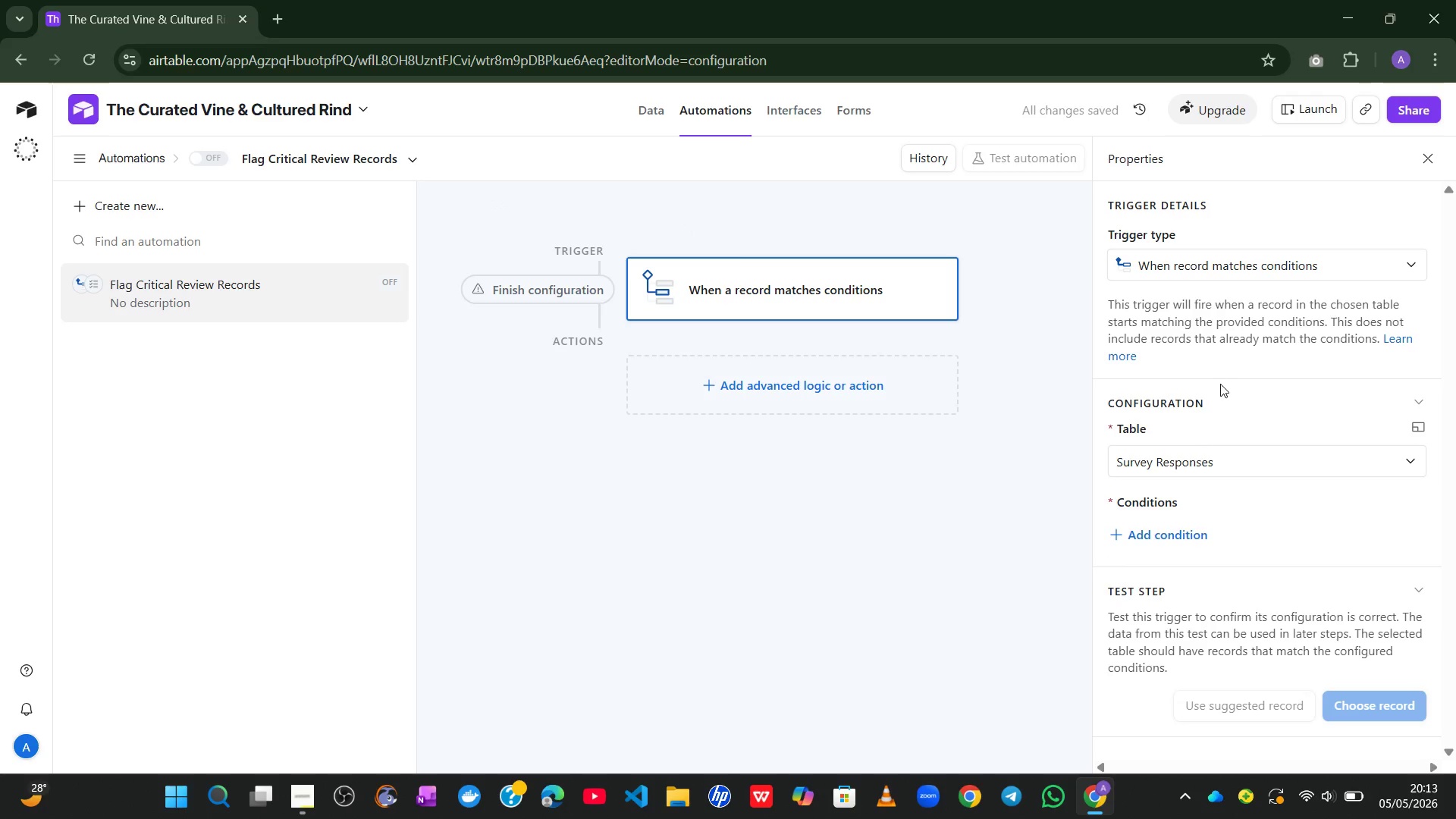 
left_click([1164, 530])
 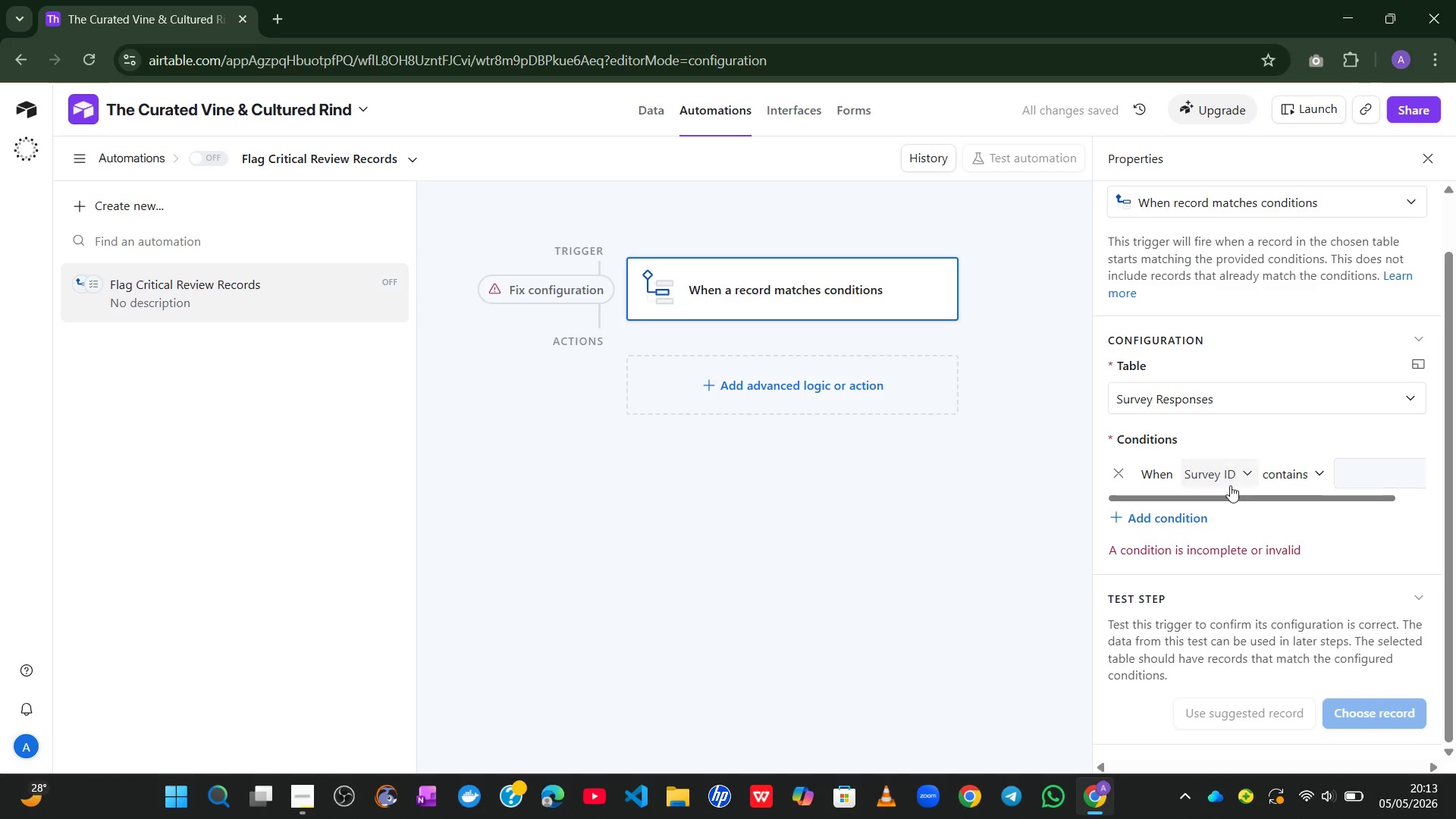 
left_click([1253, 467])
 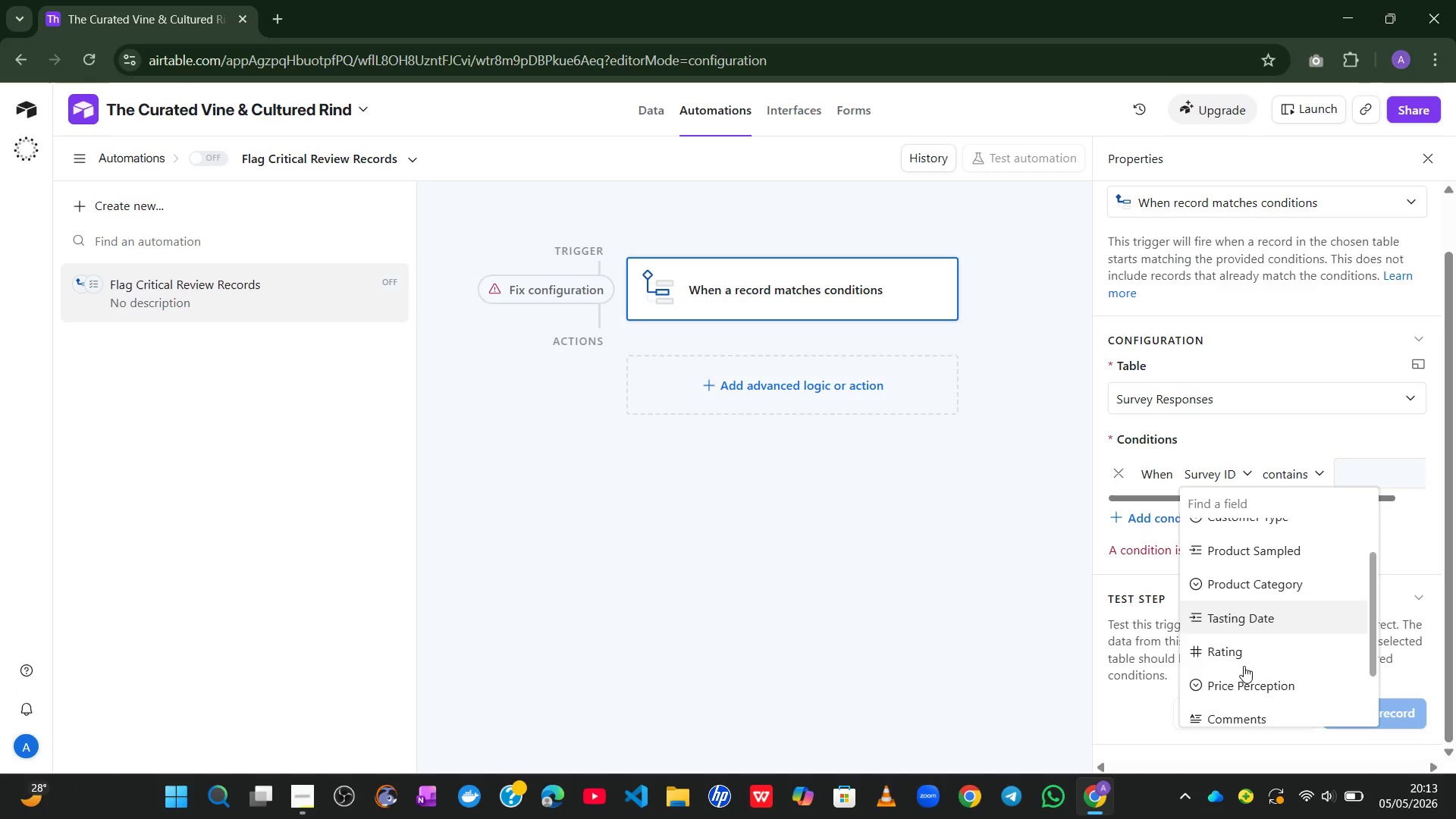 
wait(6.97)
 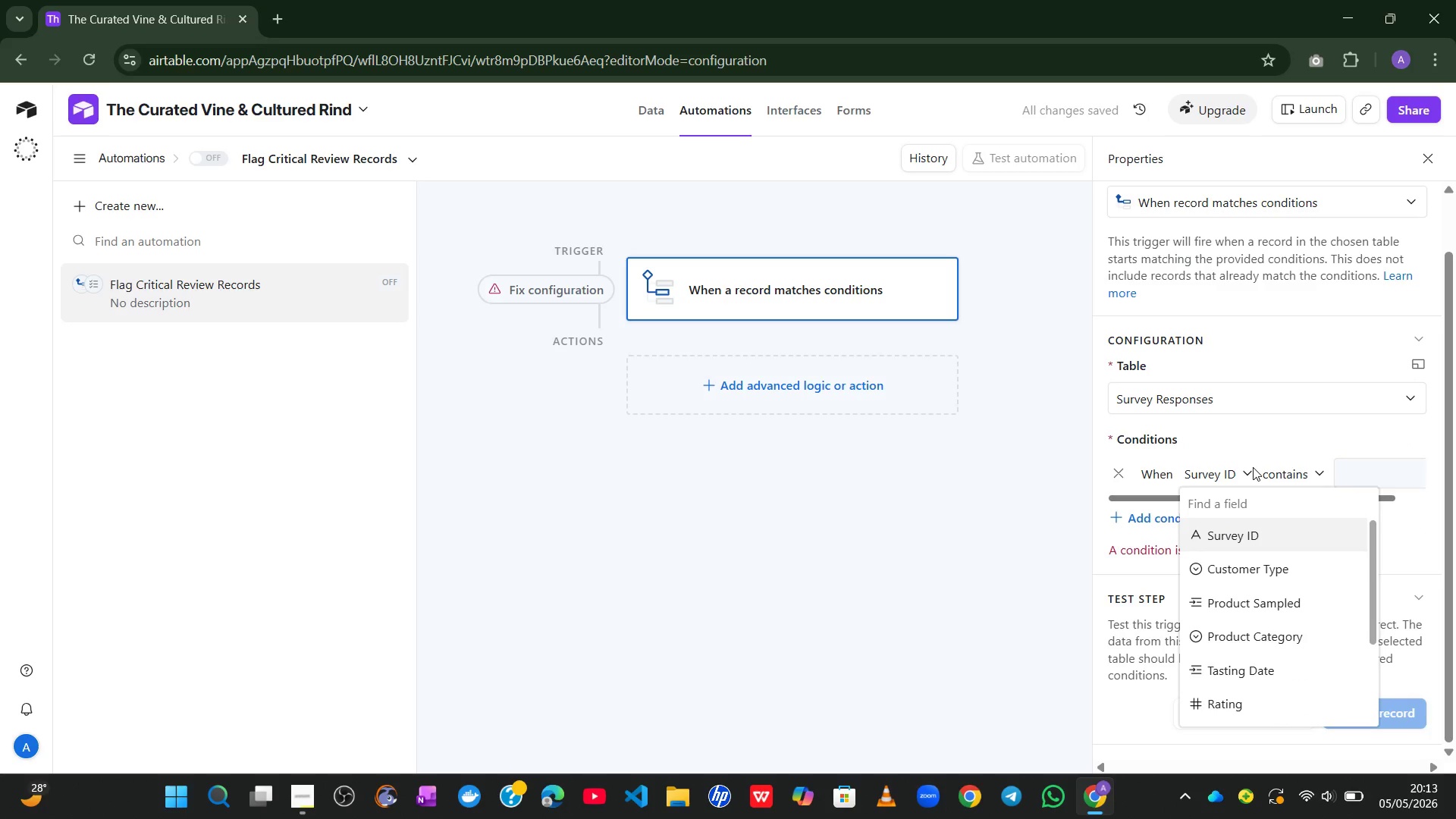 
left_click([1244, 666])
 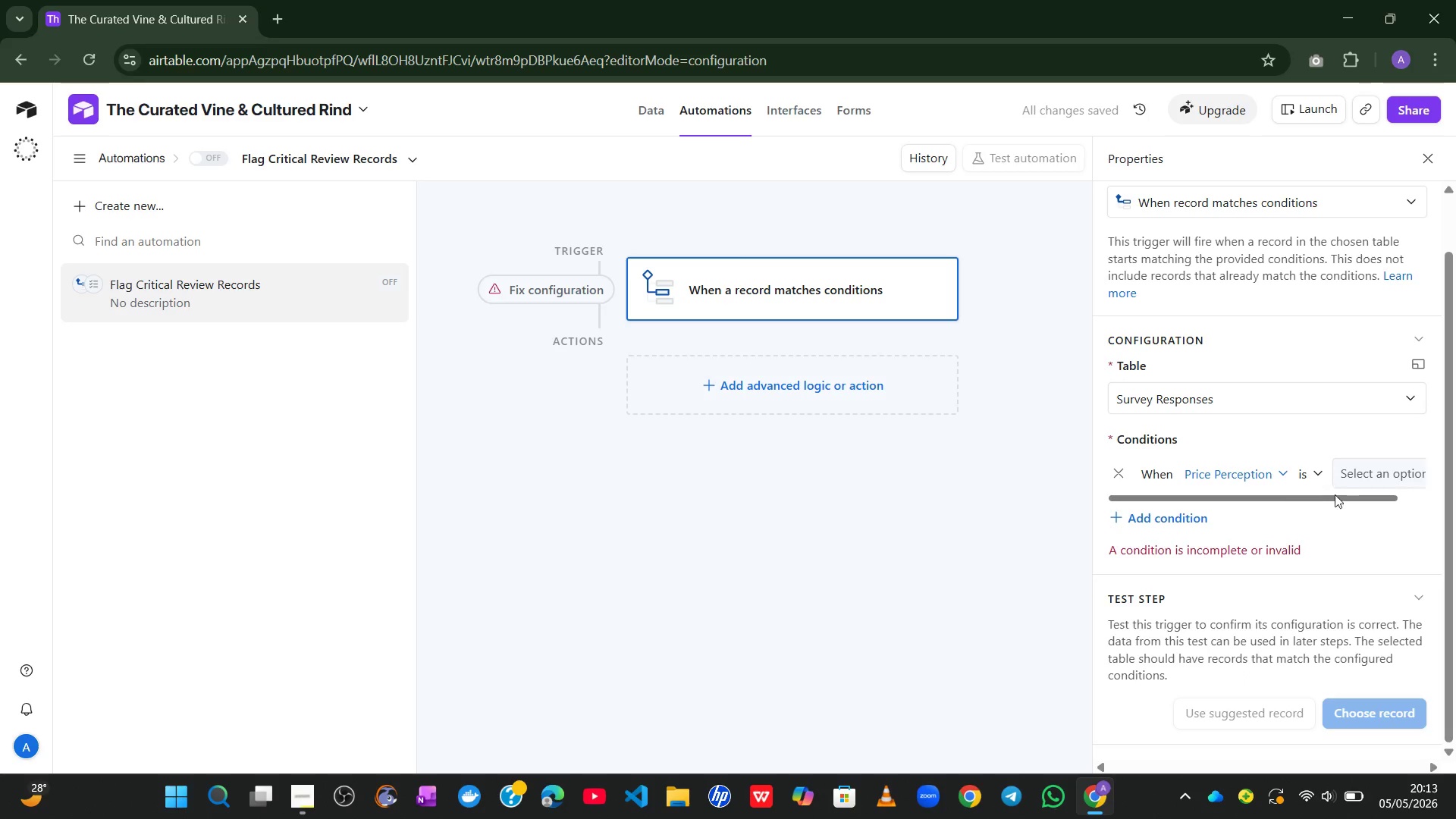 
left_click([1373, 474])
 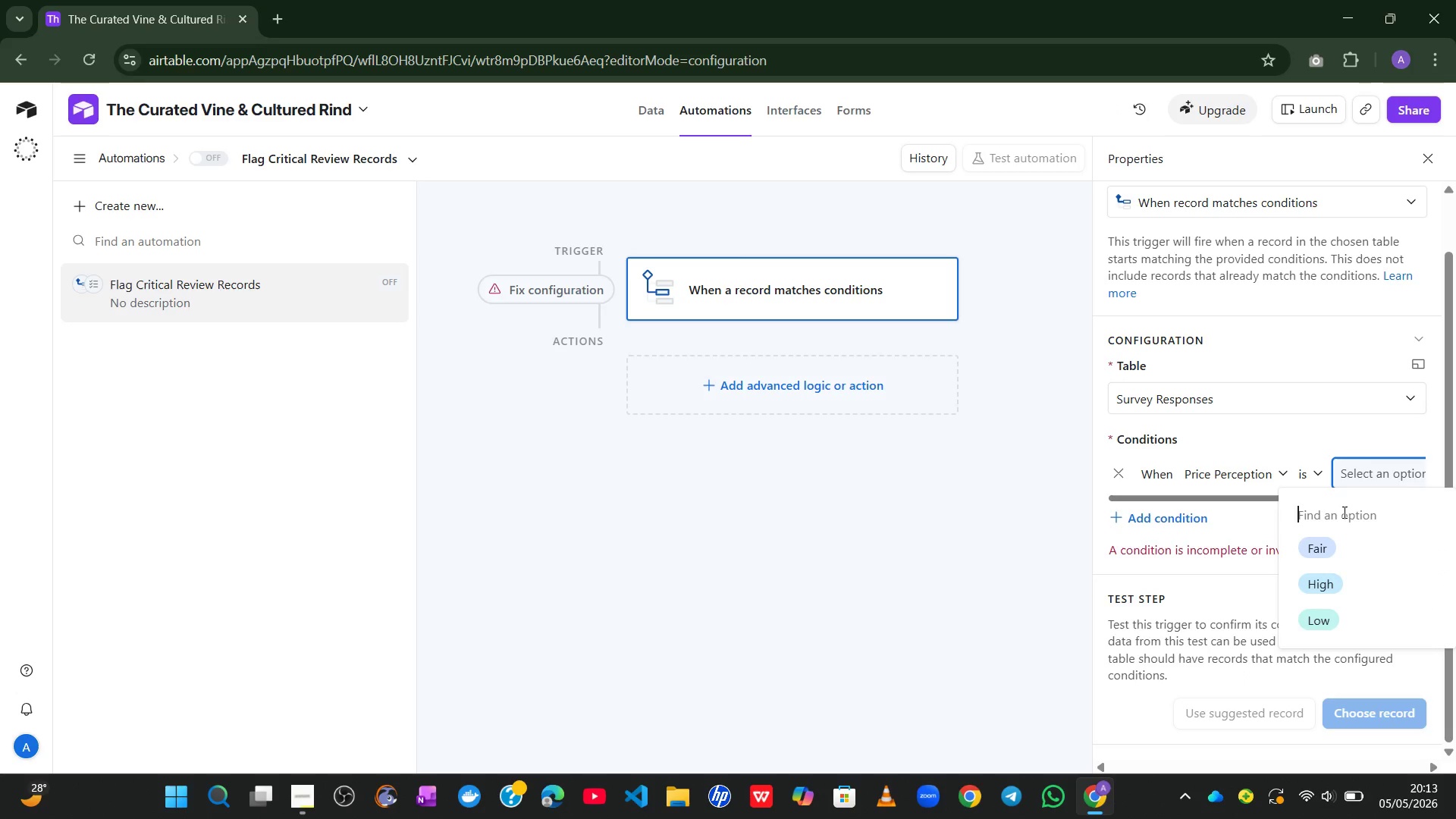 
wait(6.23)
 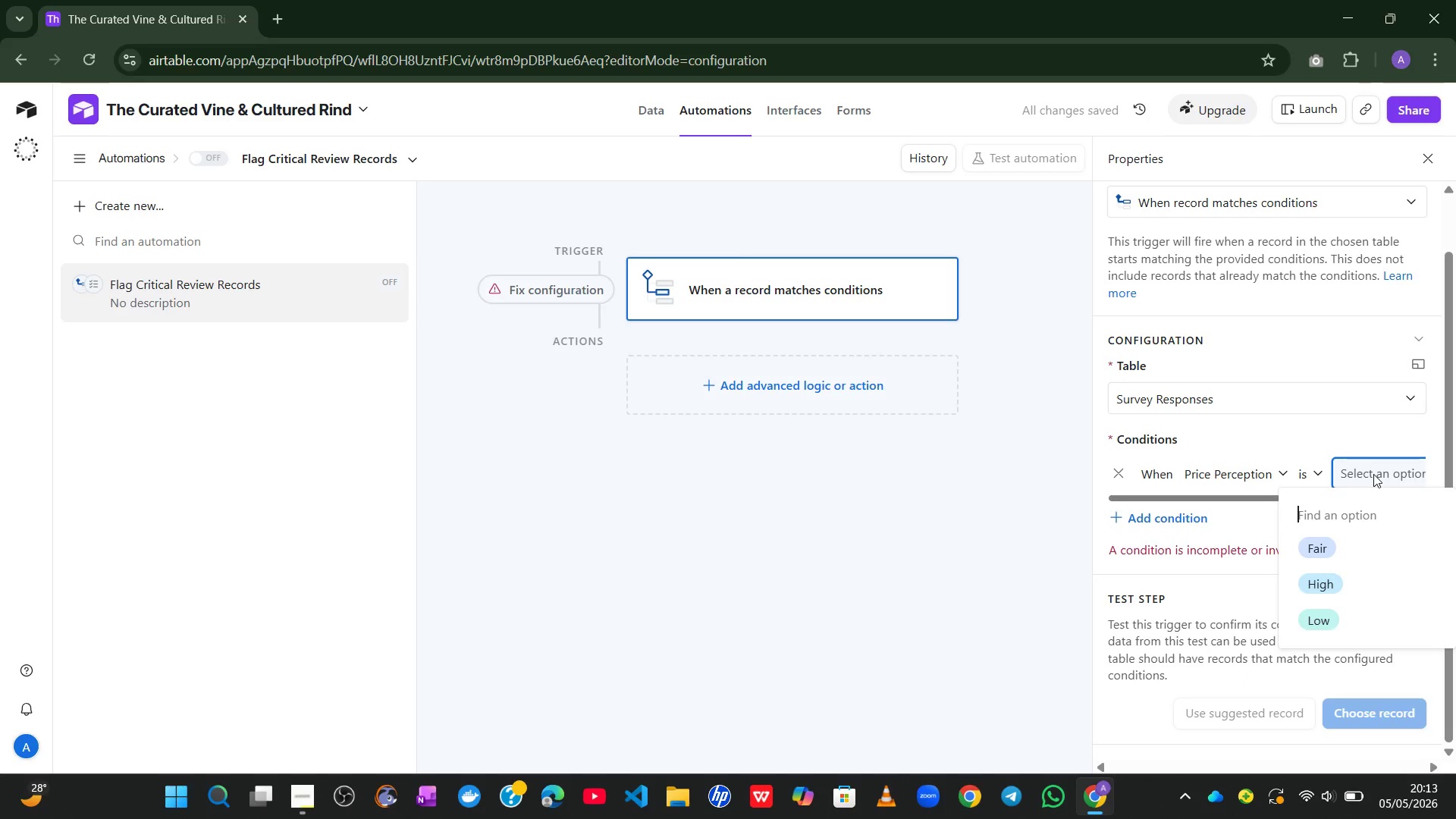 
left_click([1322, 595])
 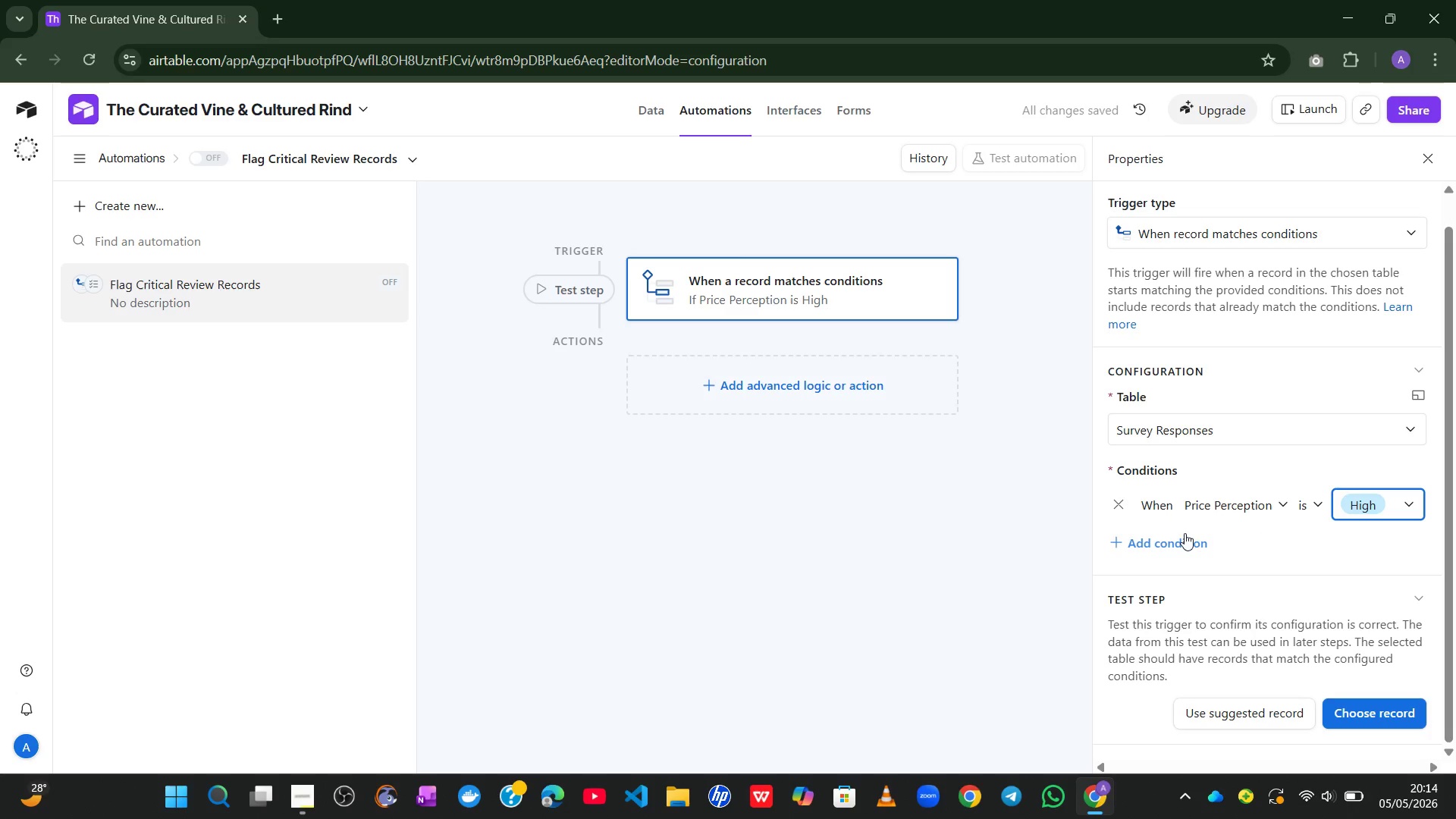 
left_click([1163, 546])
 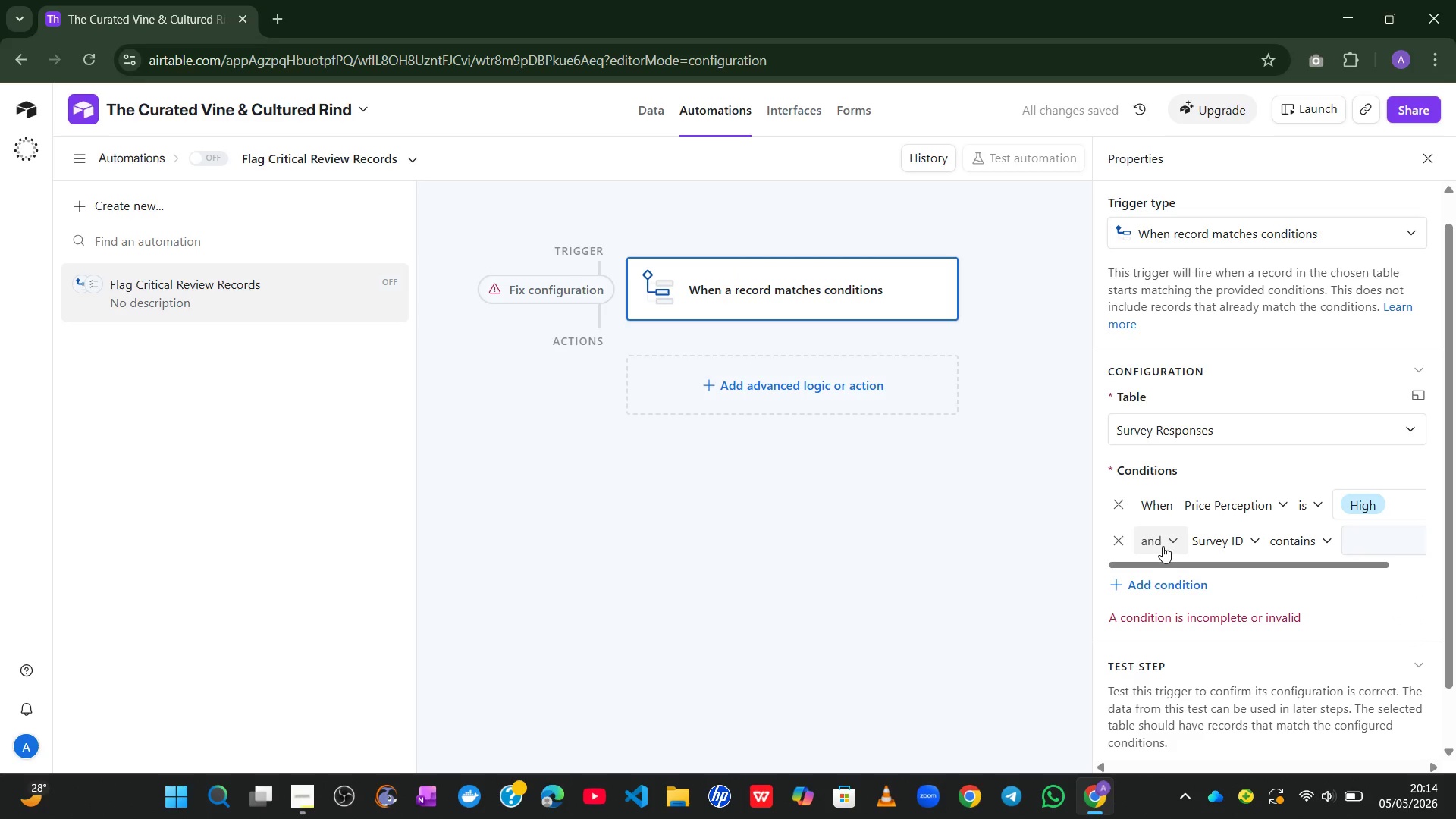 
wait(11.03)
 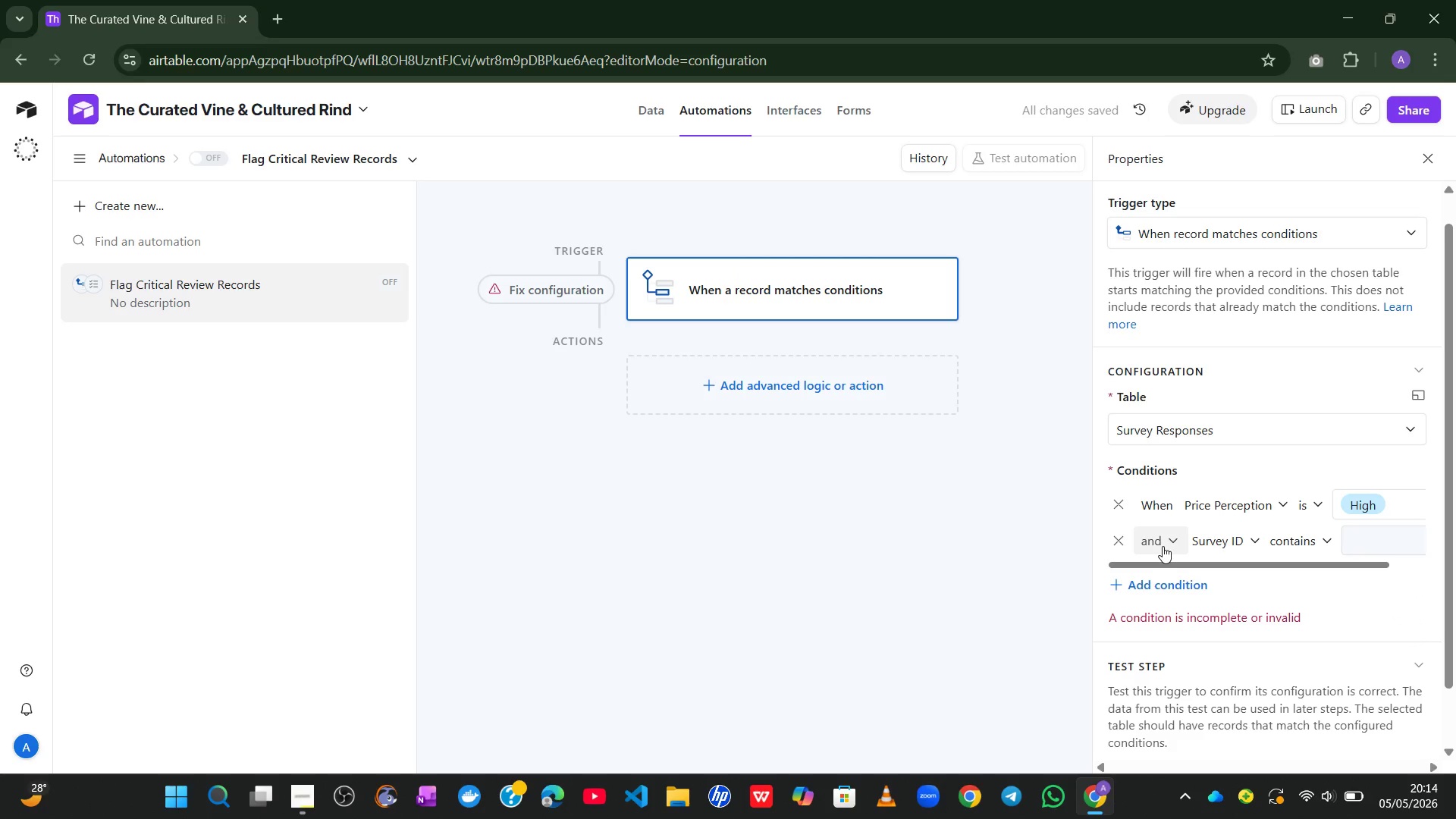 
left_click([1232, 539])
 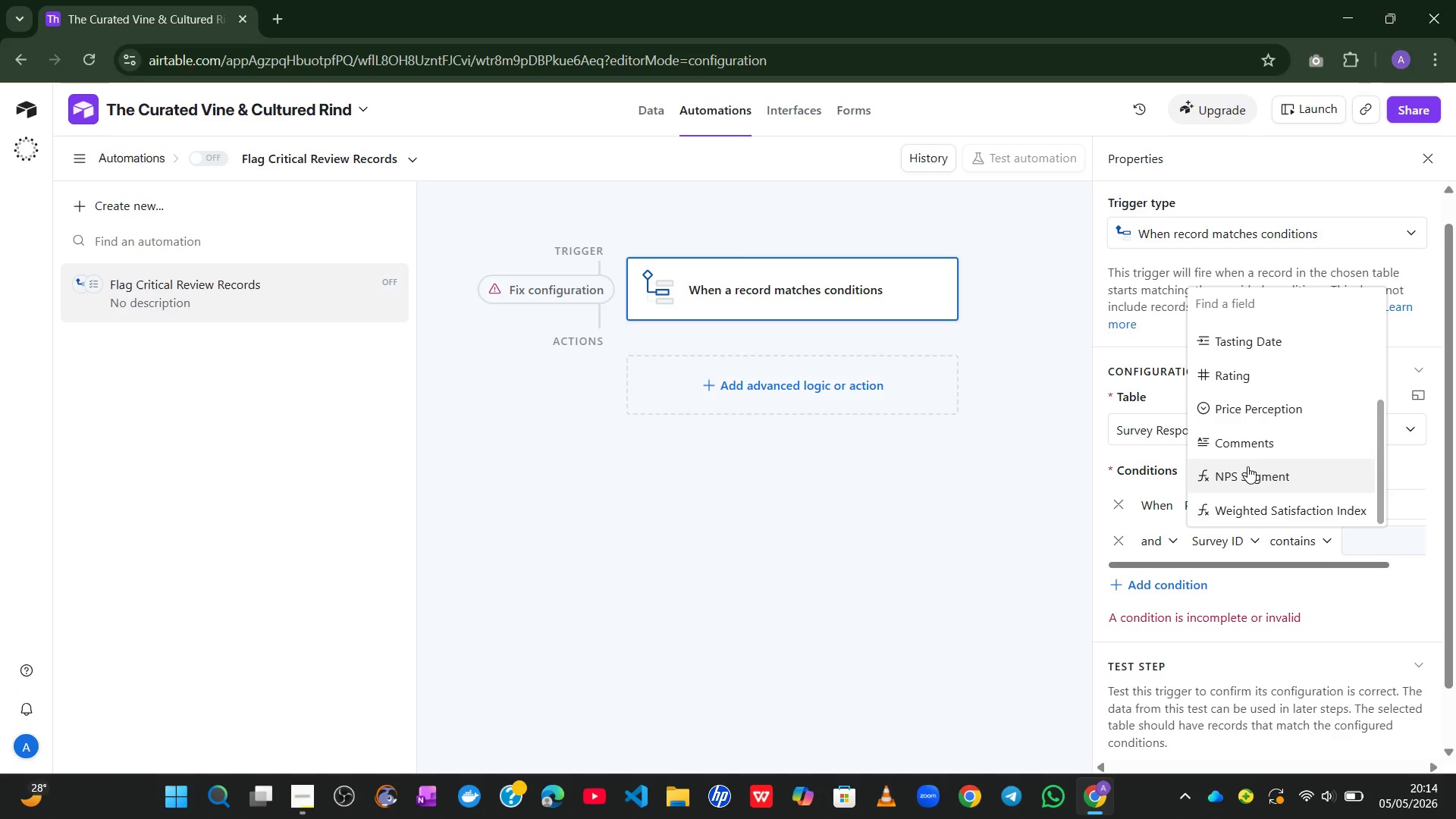 
left_click([1247, 466])
 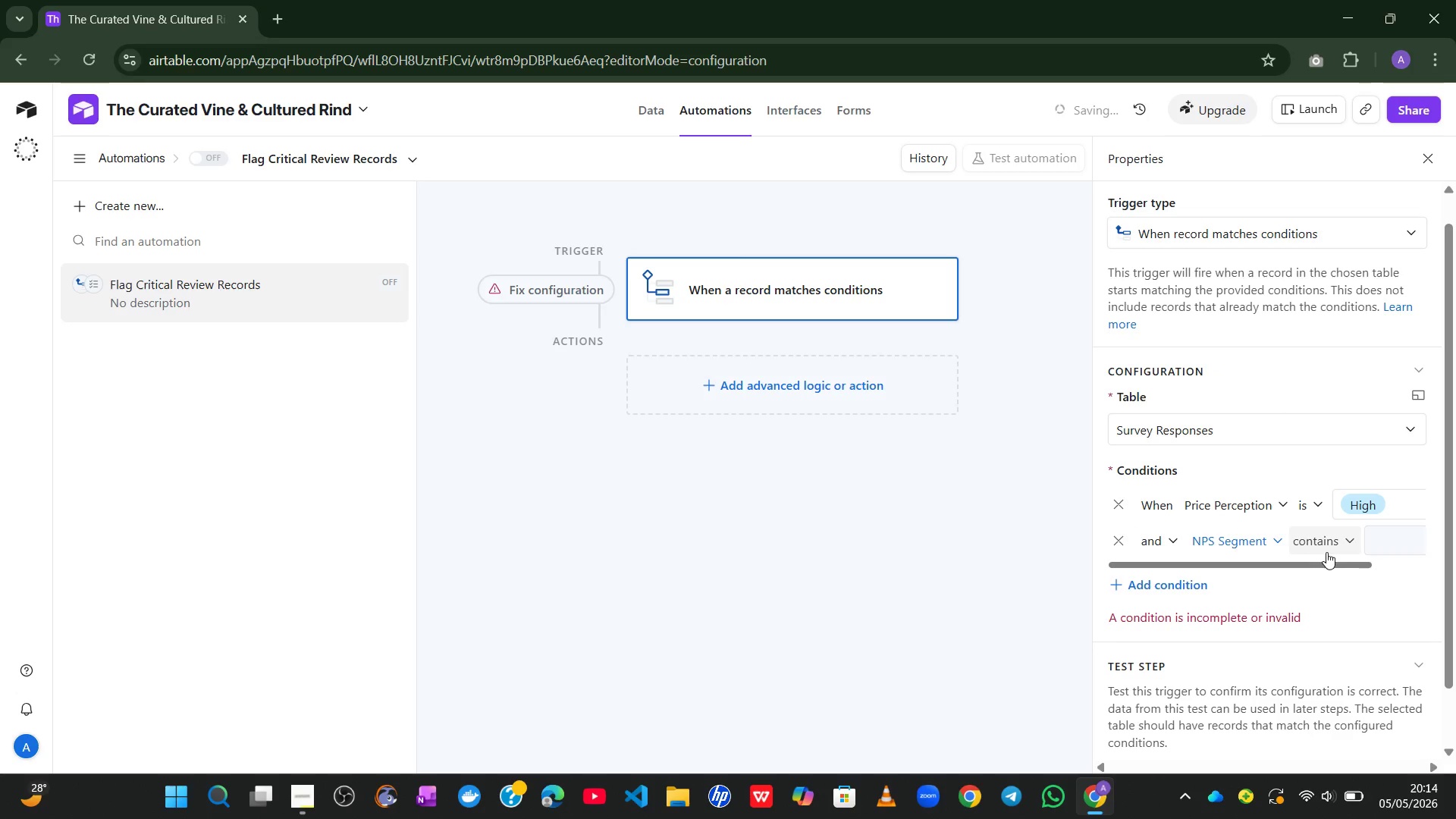 
left_click([1332, 546])
 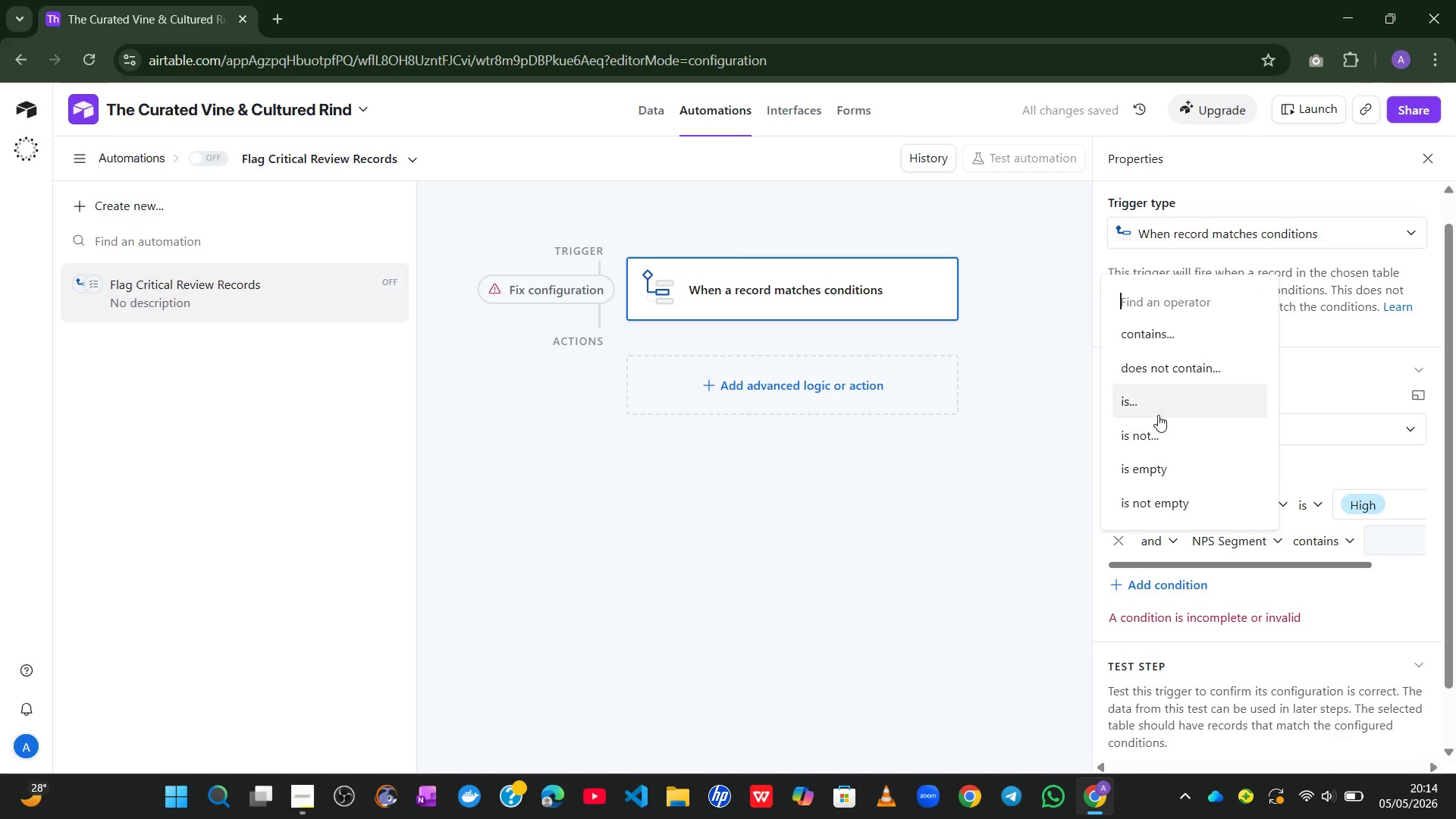 
left_click([1156, 414])
 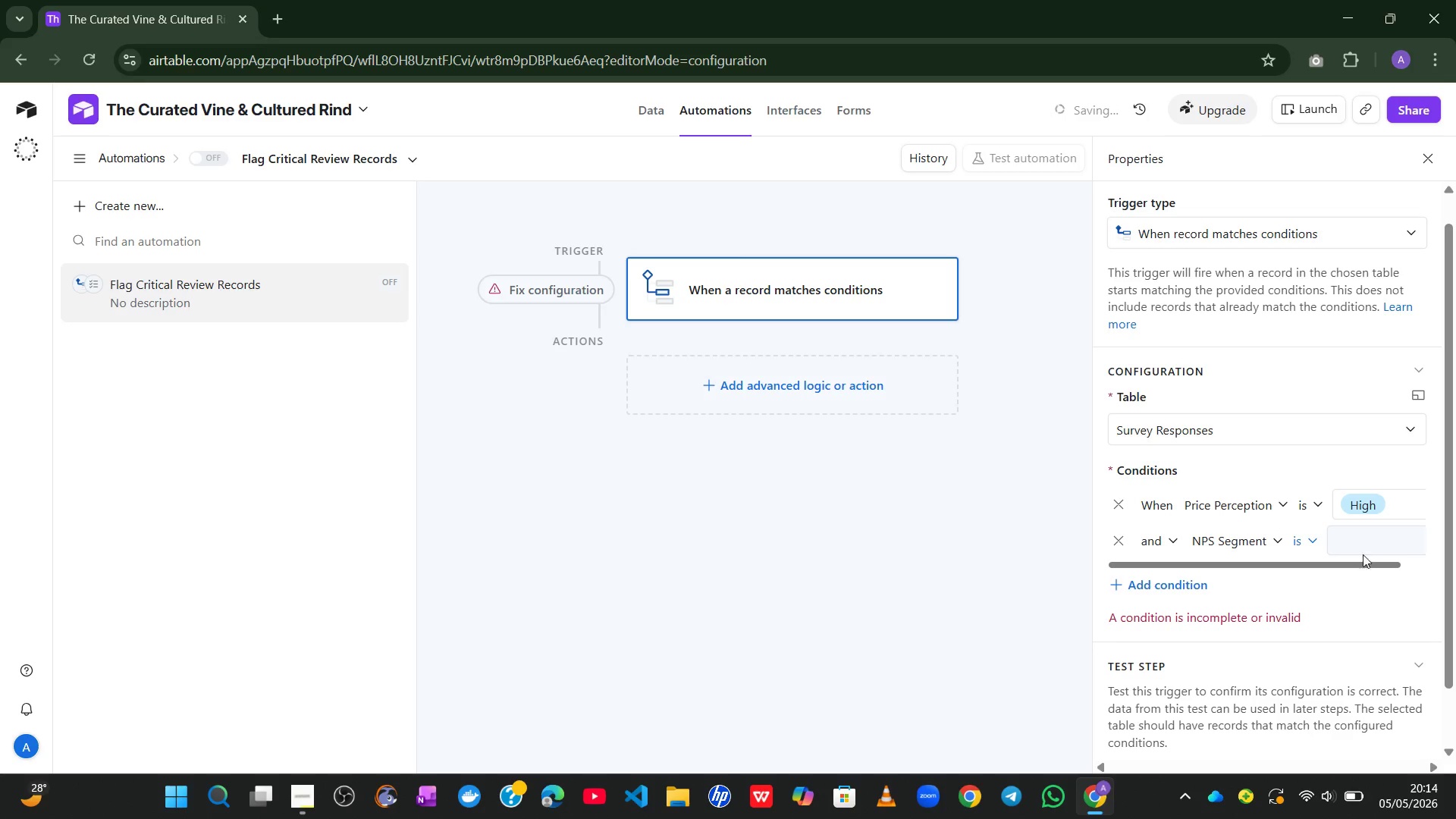 
left_click([1363, 541])
 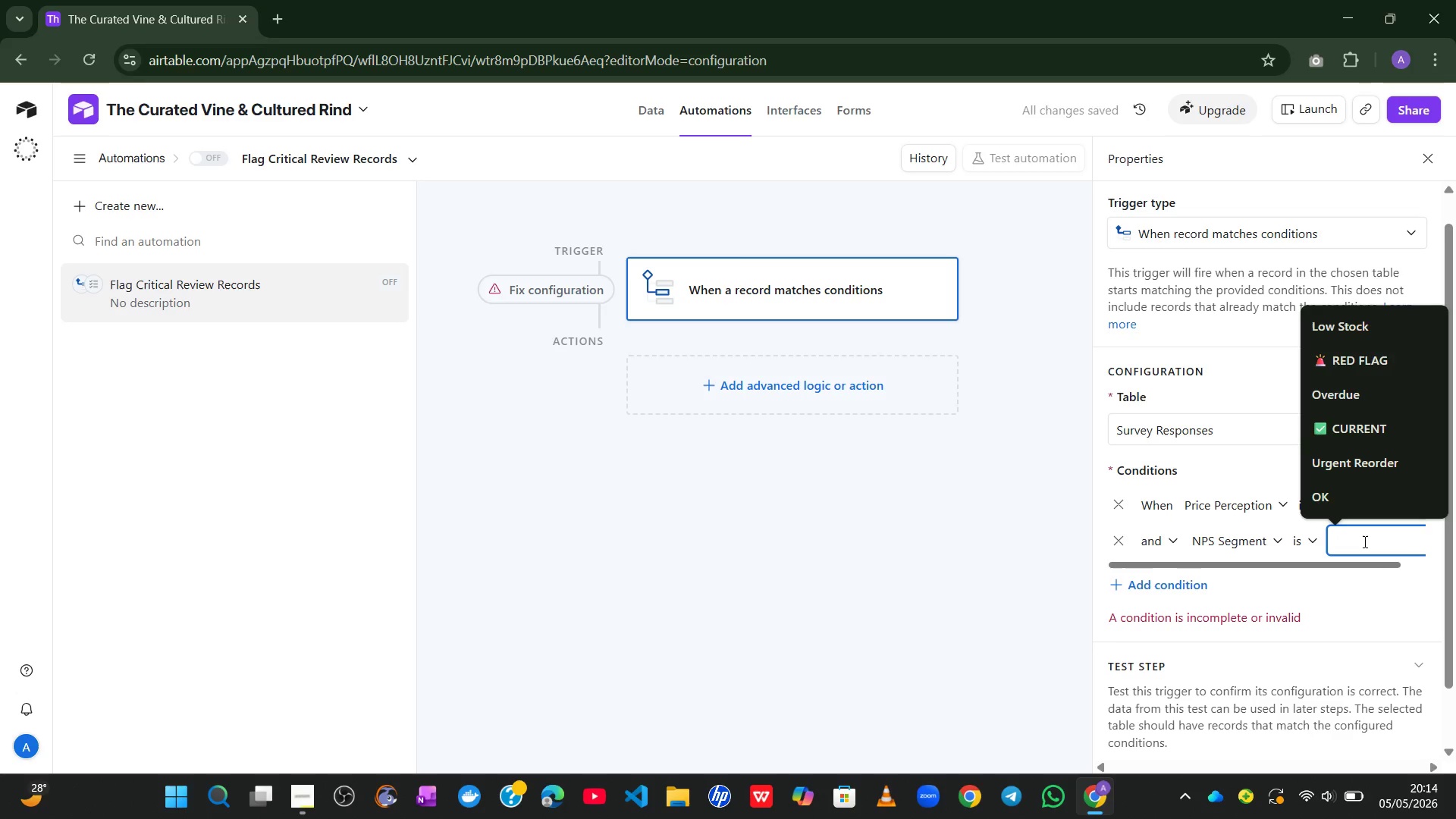 
wait(6.42)
 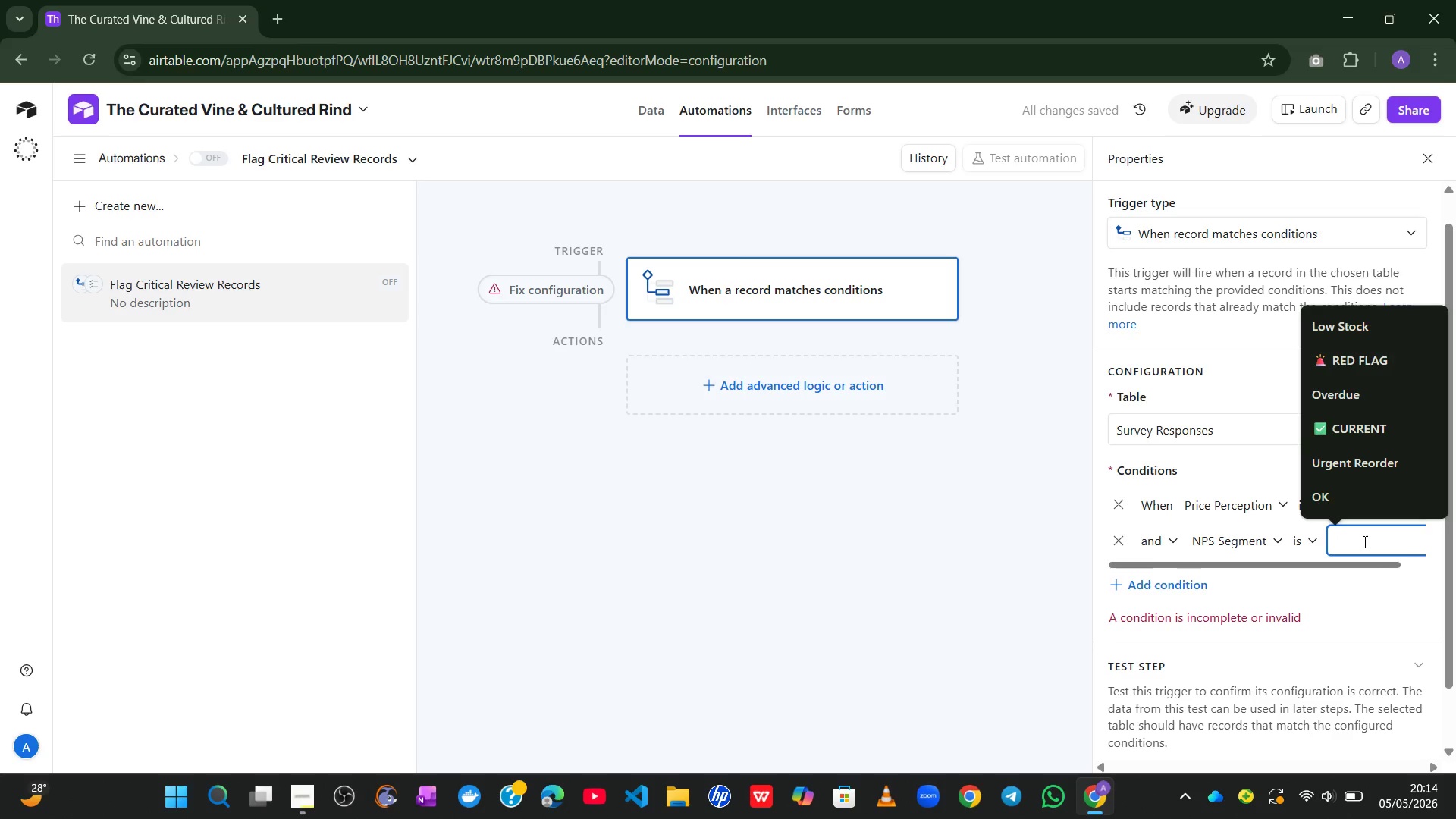 
type(Det)
 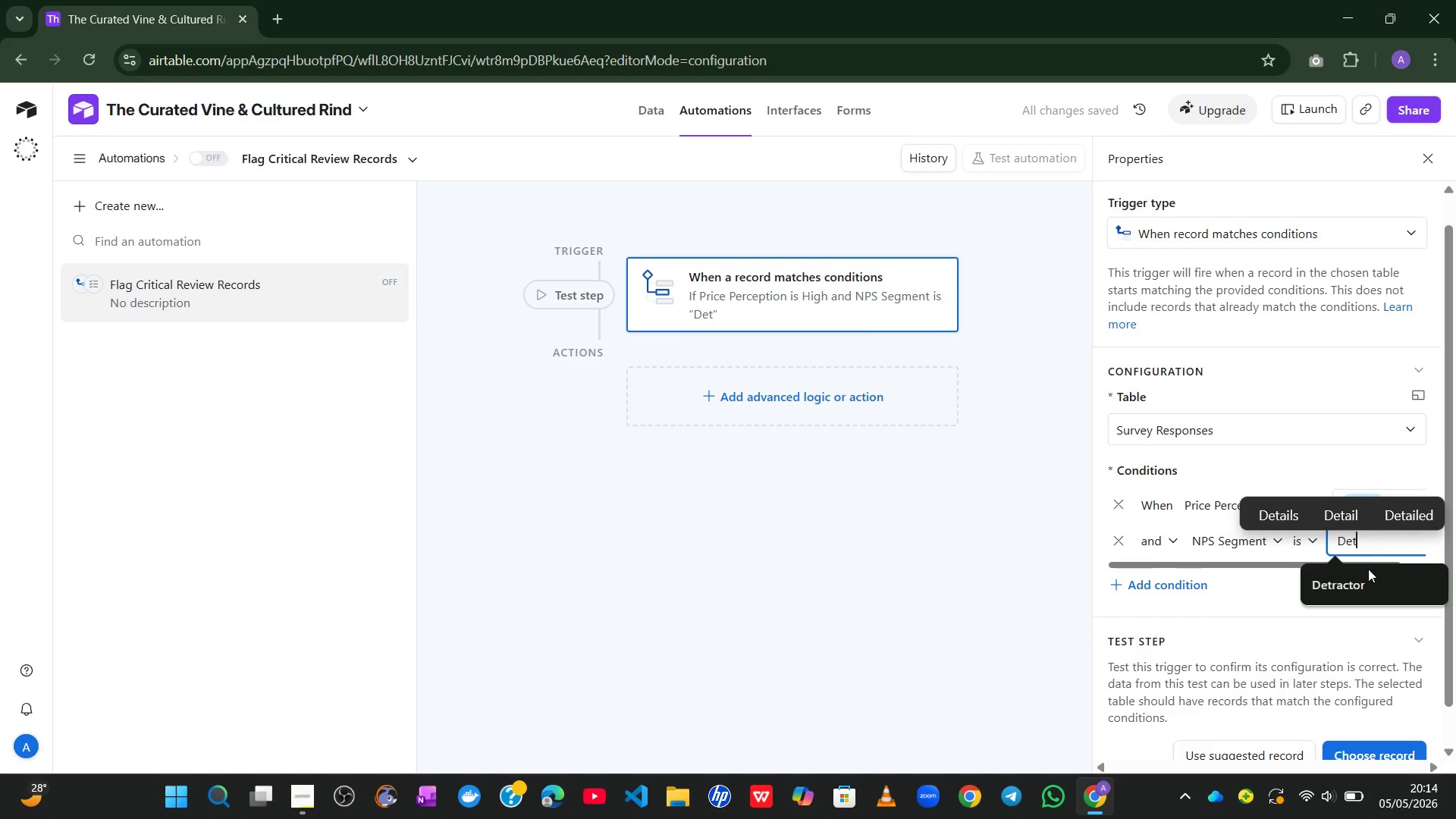 
left_click([1367, 587])
 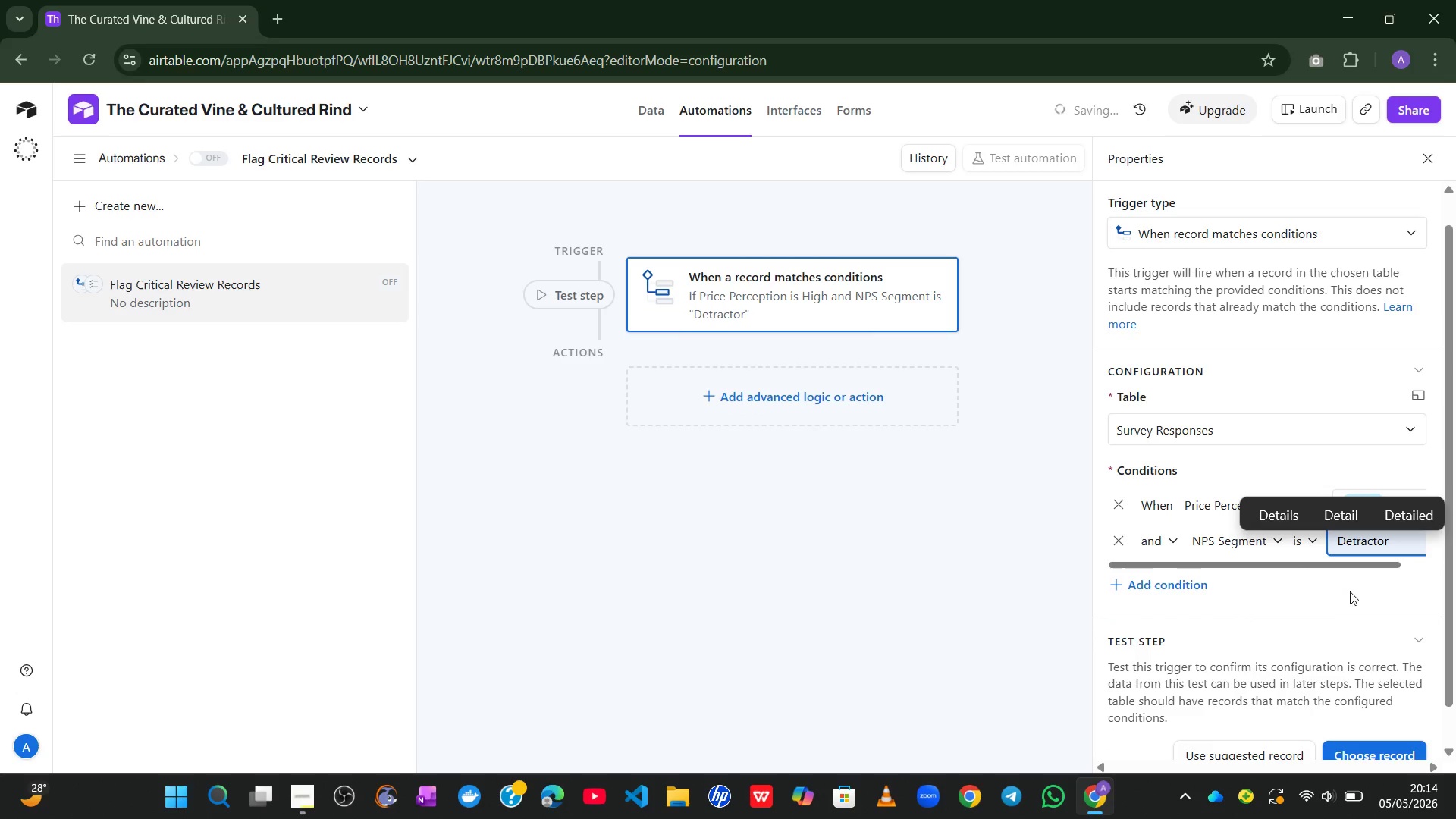 
left_click([1313, 598])
 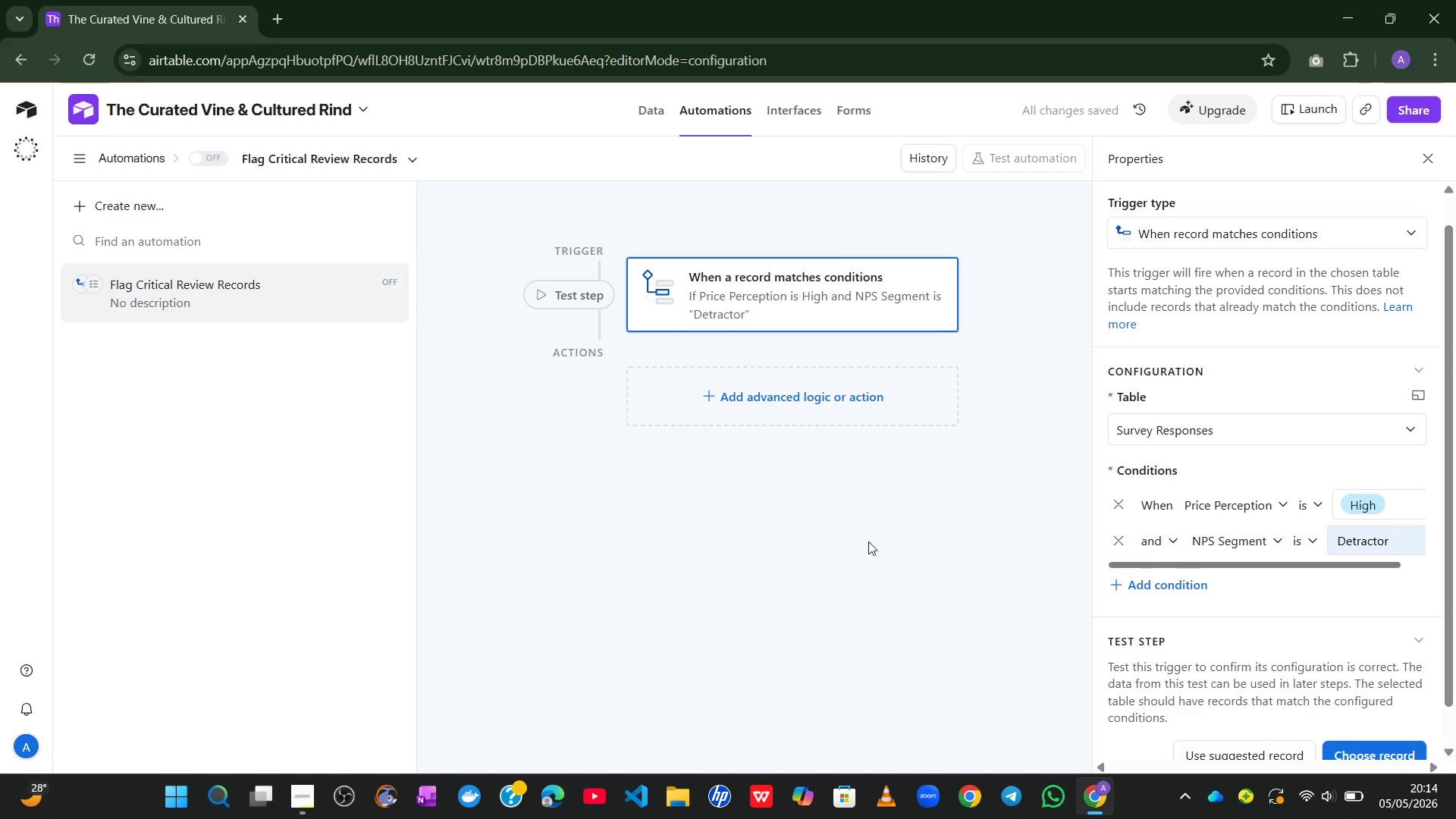 
left_click([853, 532])
 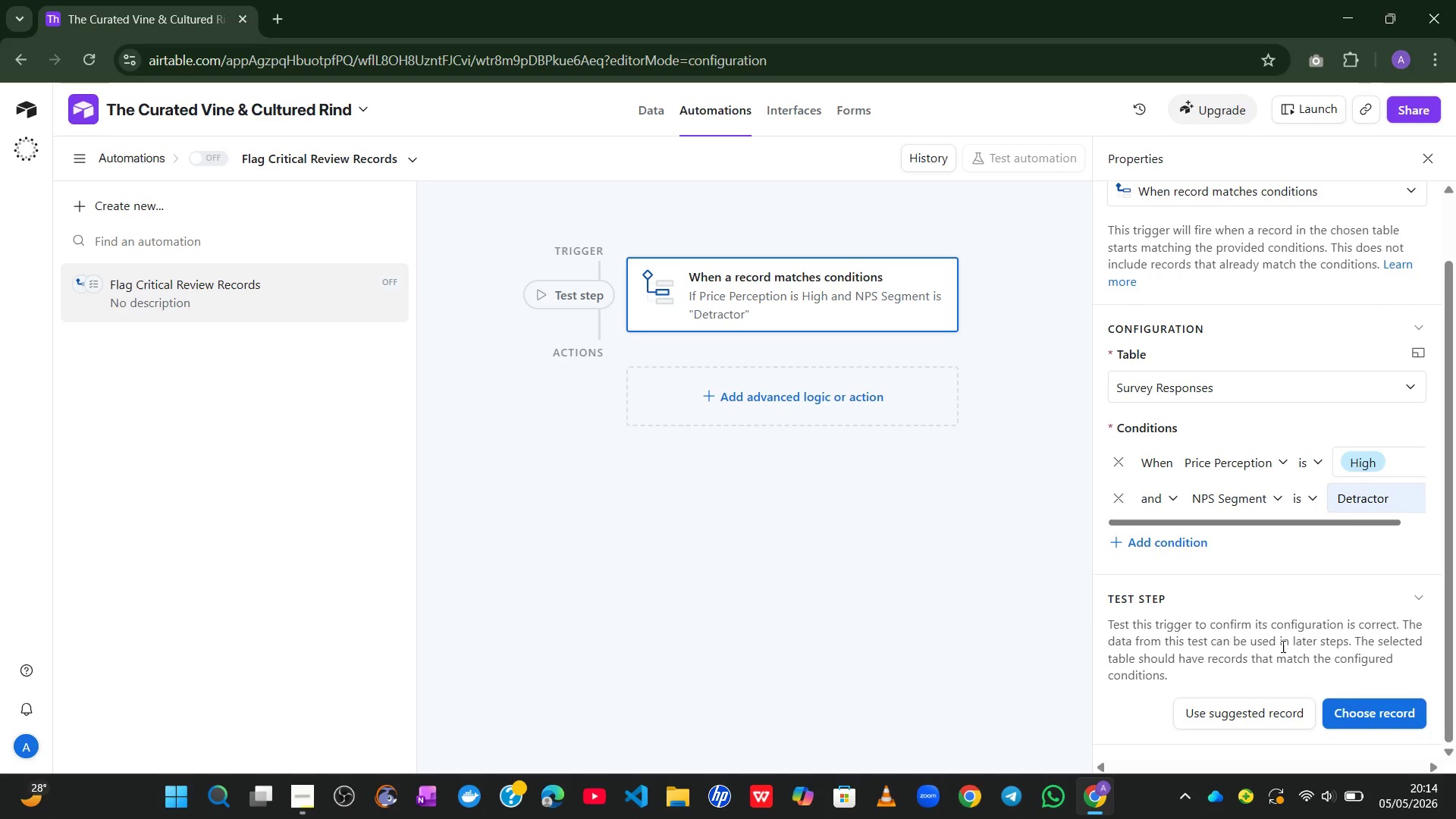 
wait(9.75)
 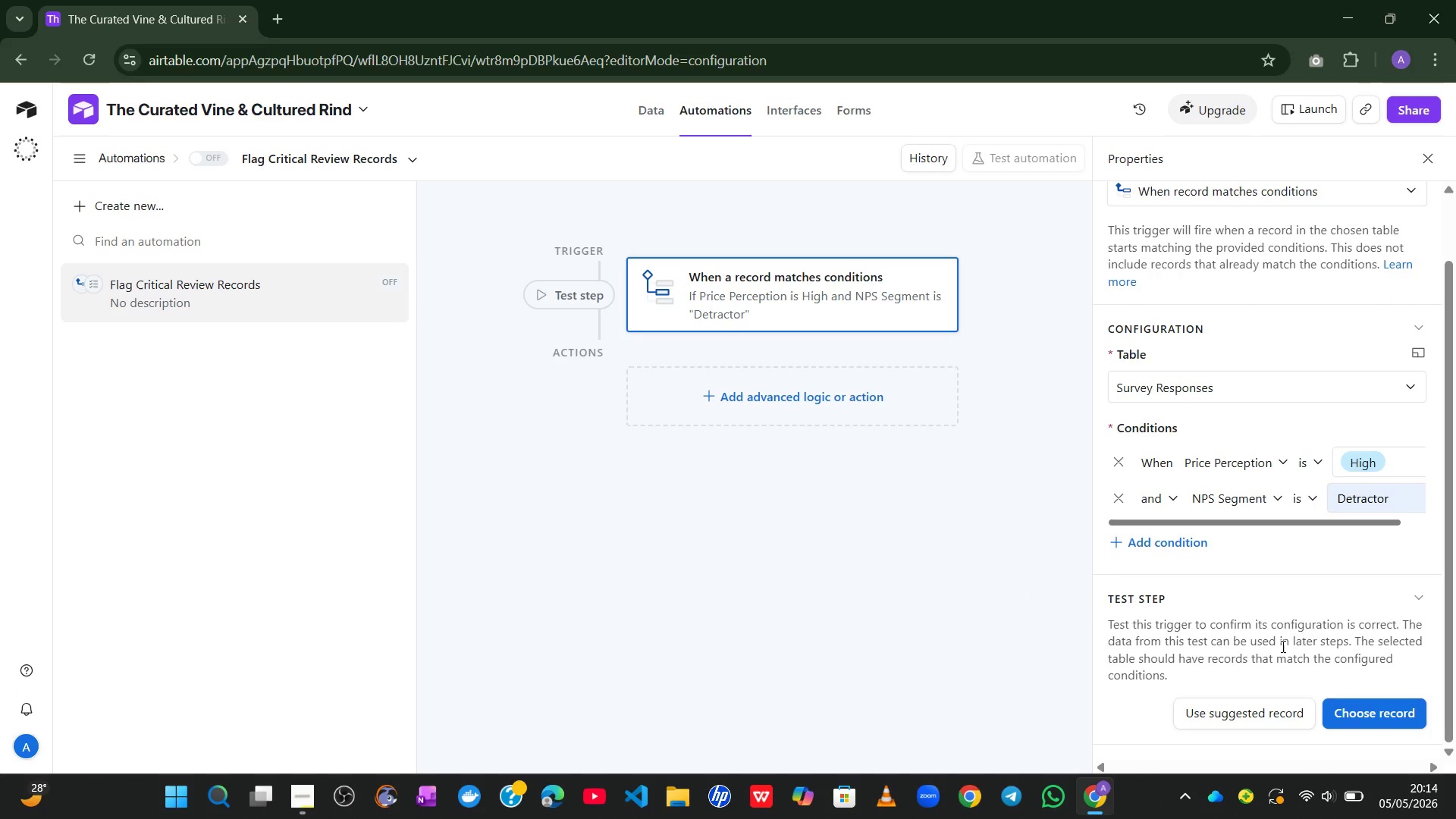 
left_click([800, 403])
 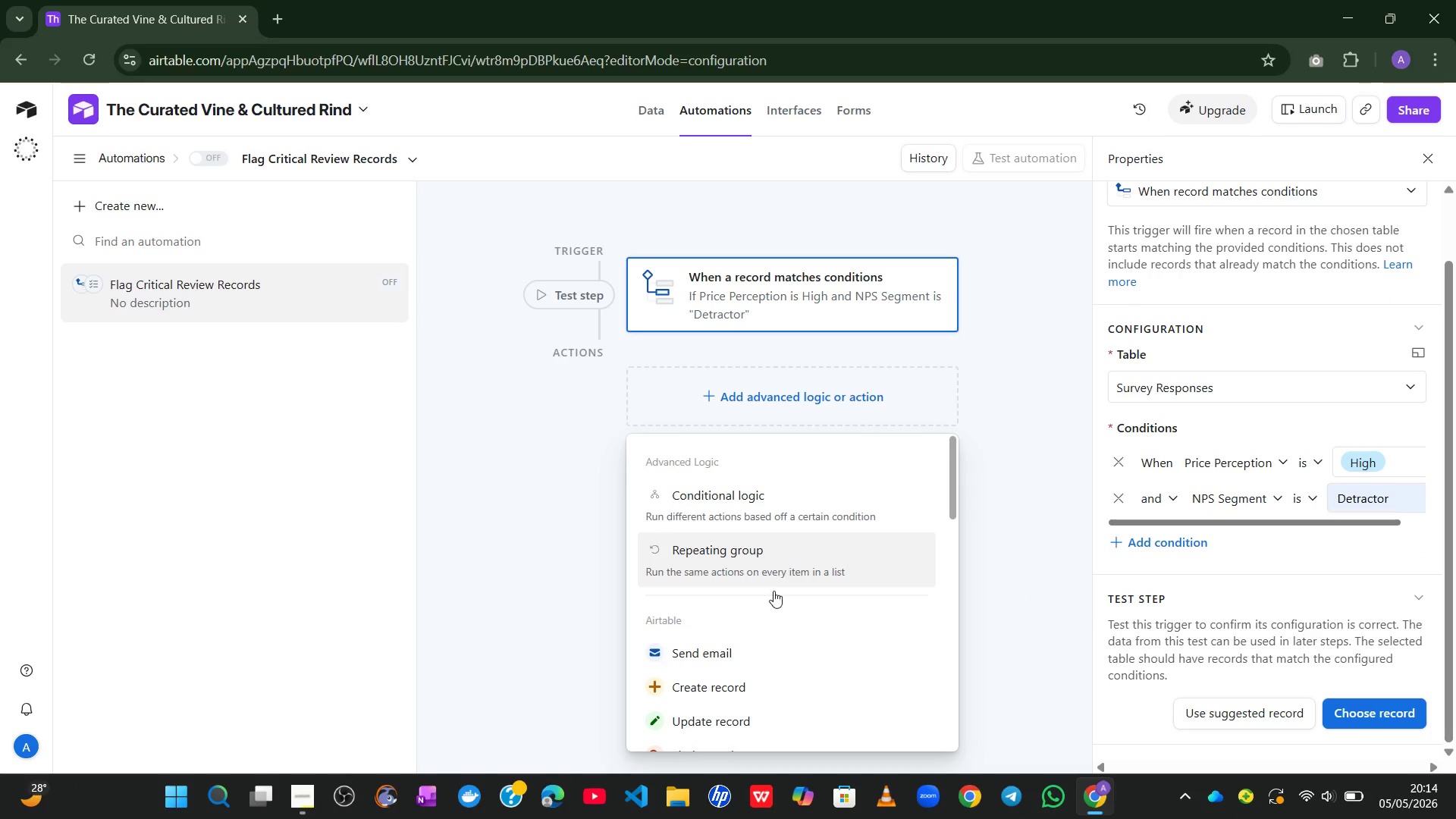 
mouse_move([772, 591])
 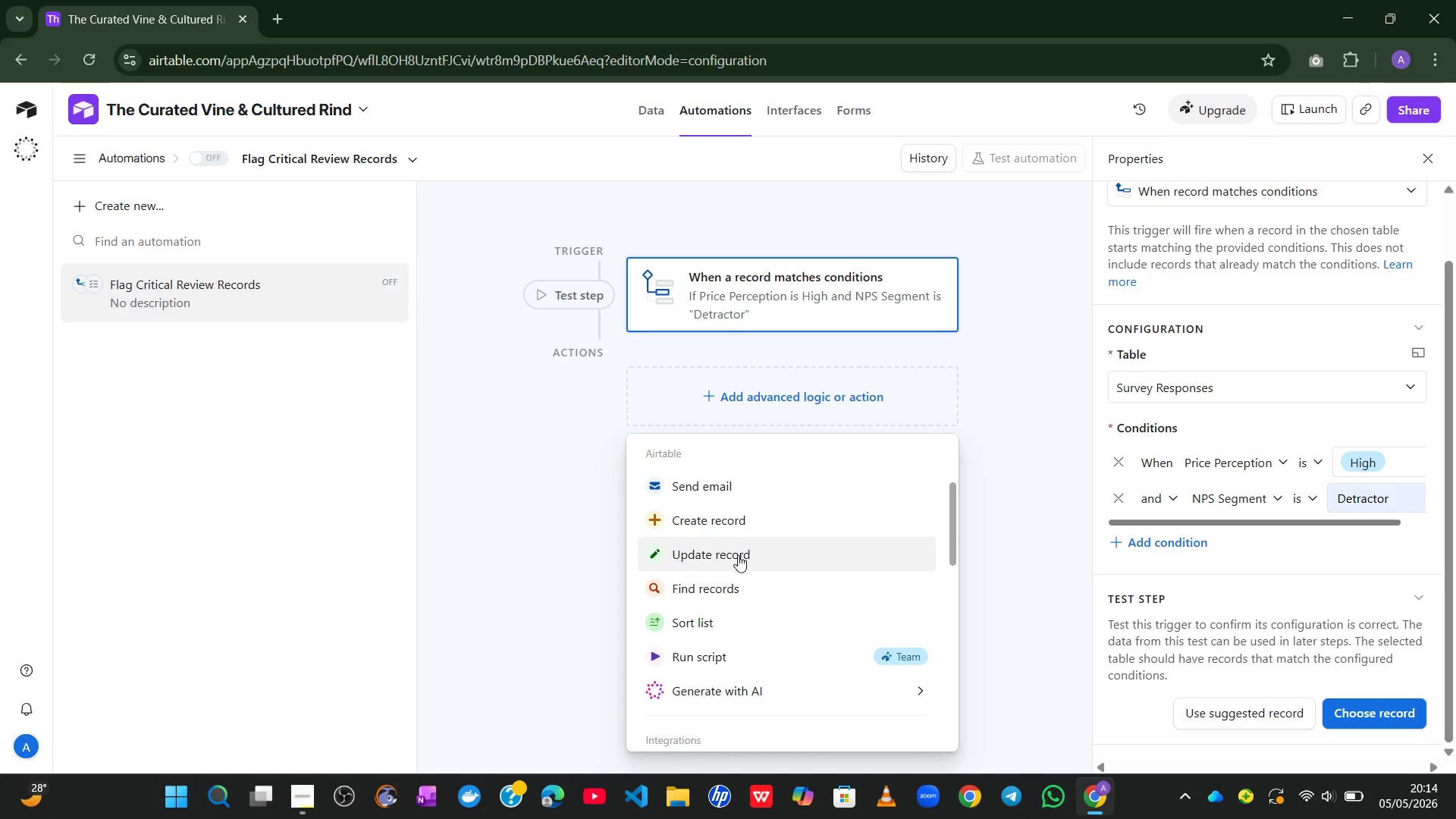 
left_click([738, 555])
 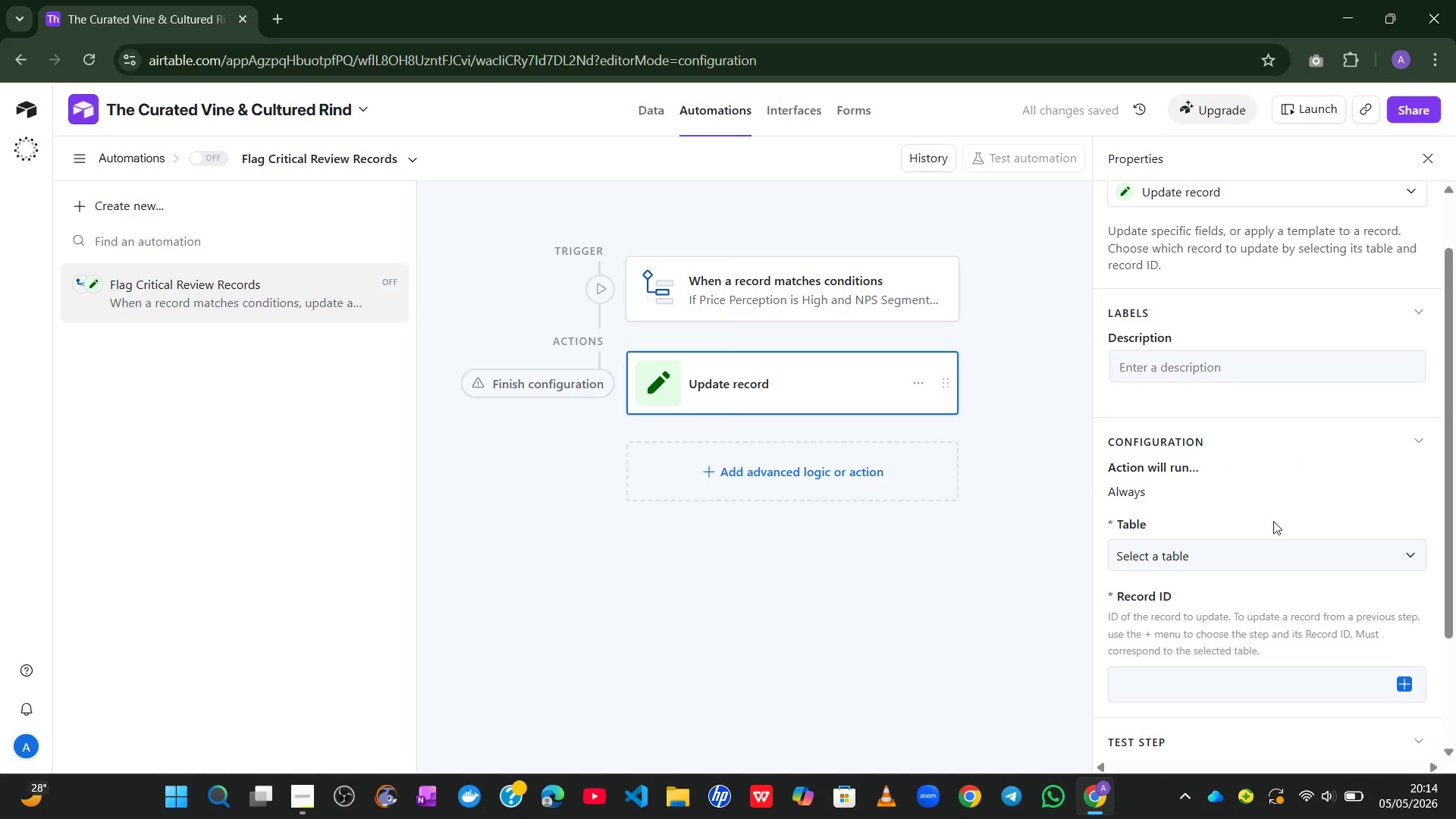 
left_click([1291, 570])
 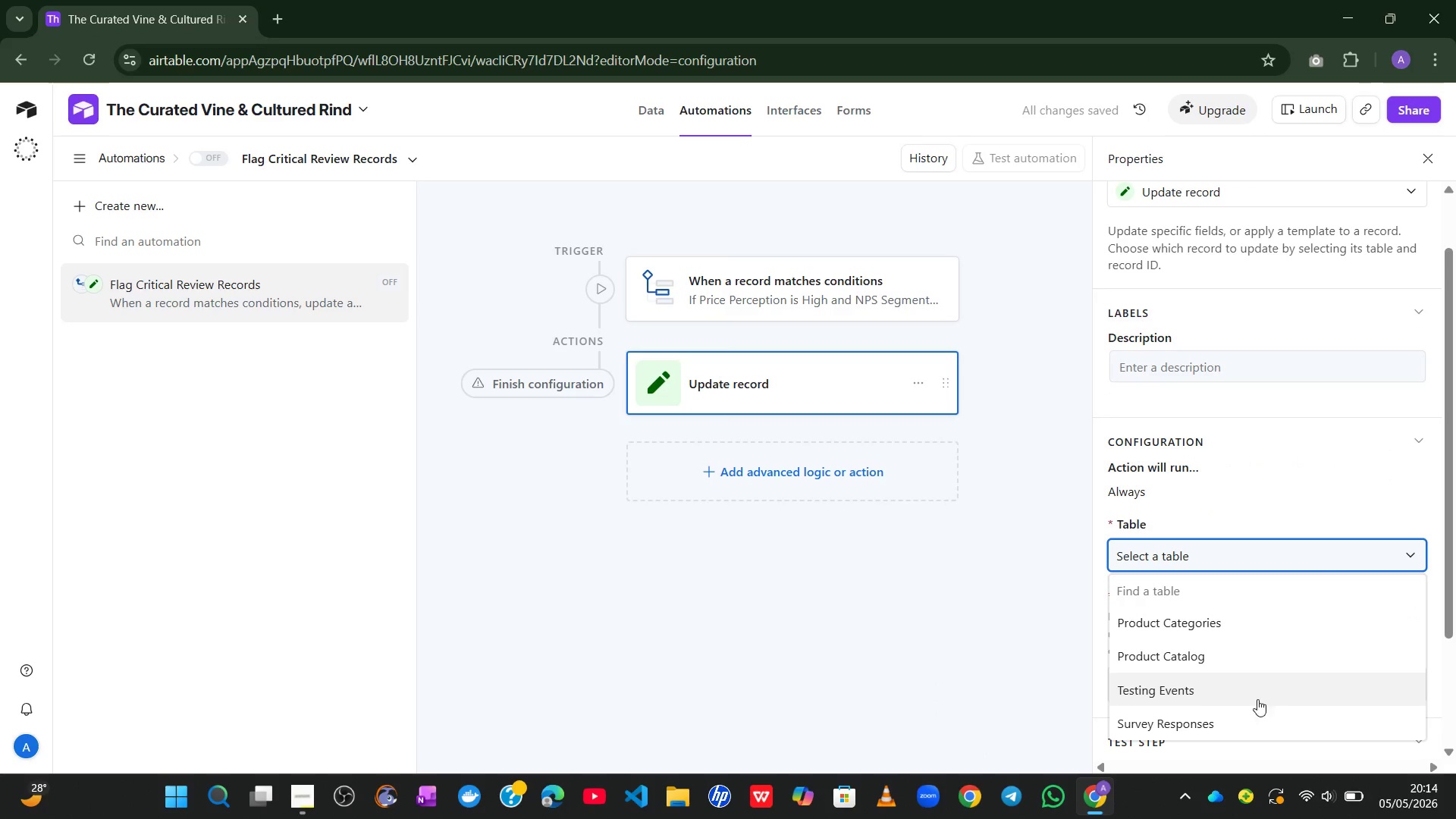 
left_click([1236, 717])
 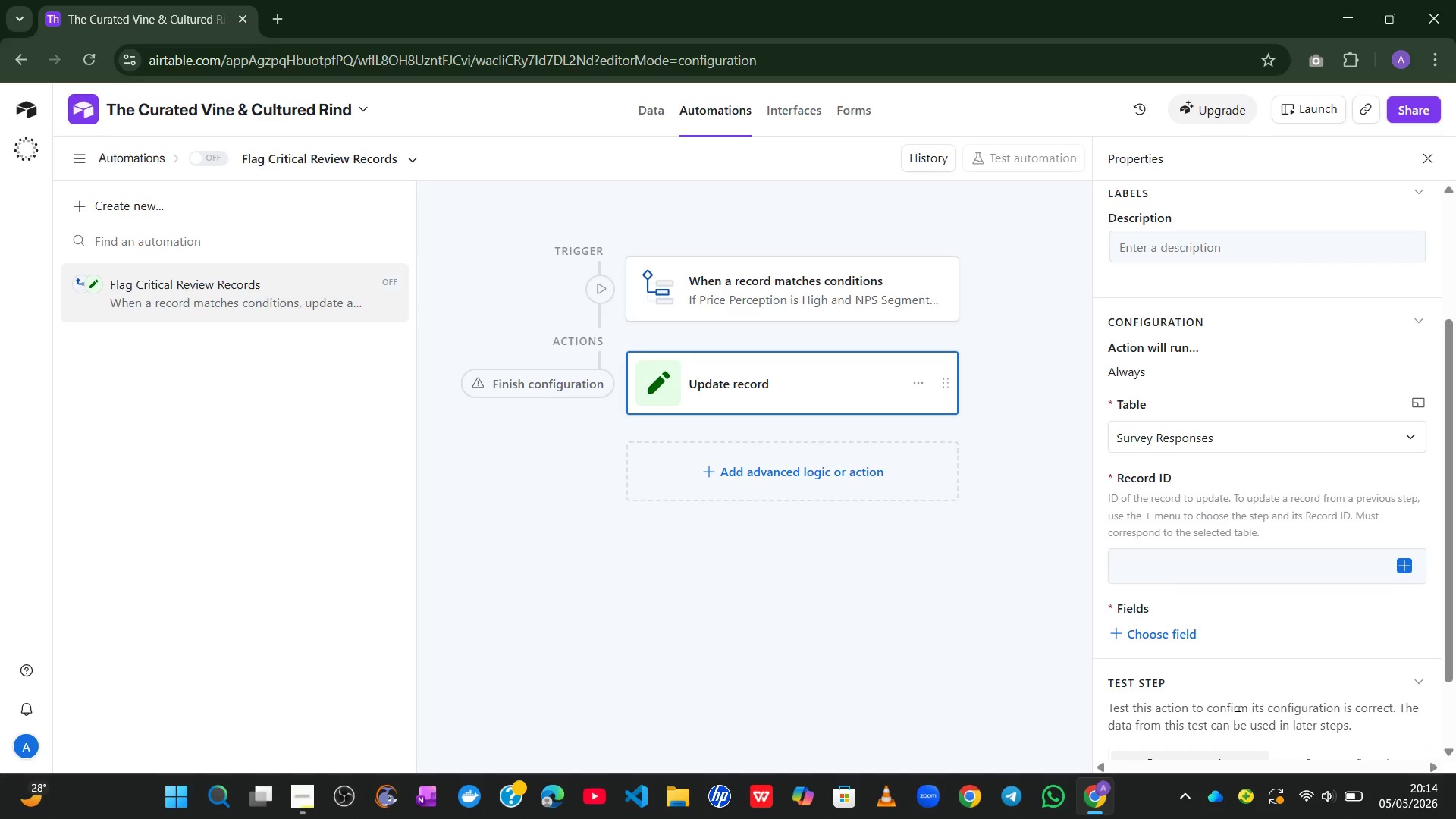 
wait(12.95)
 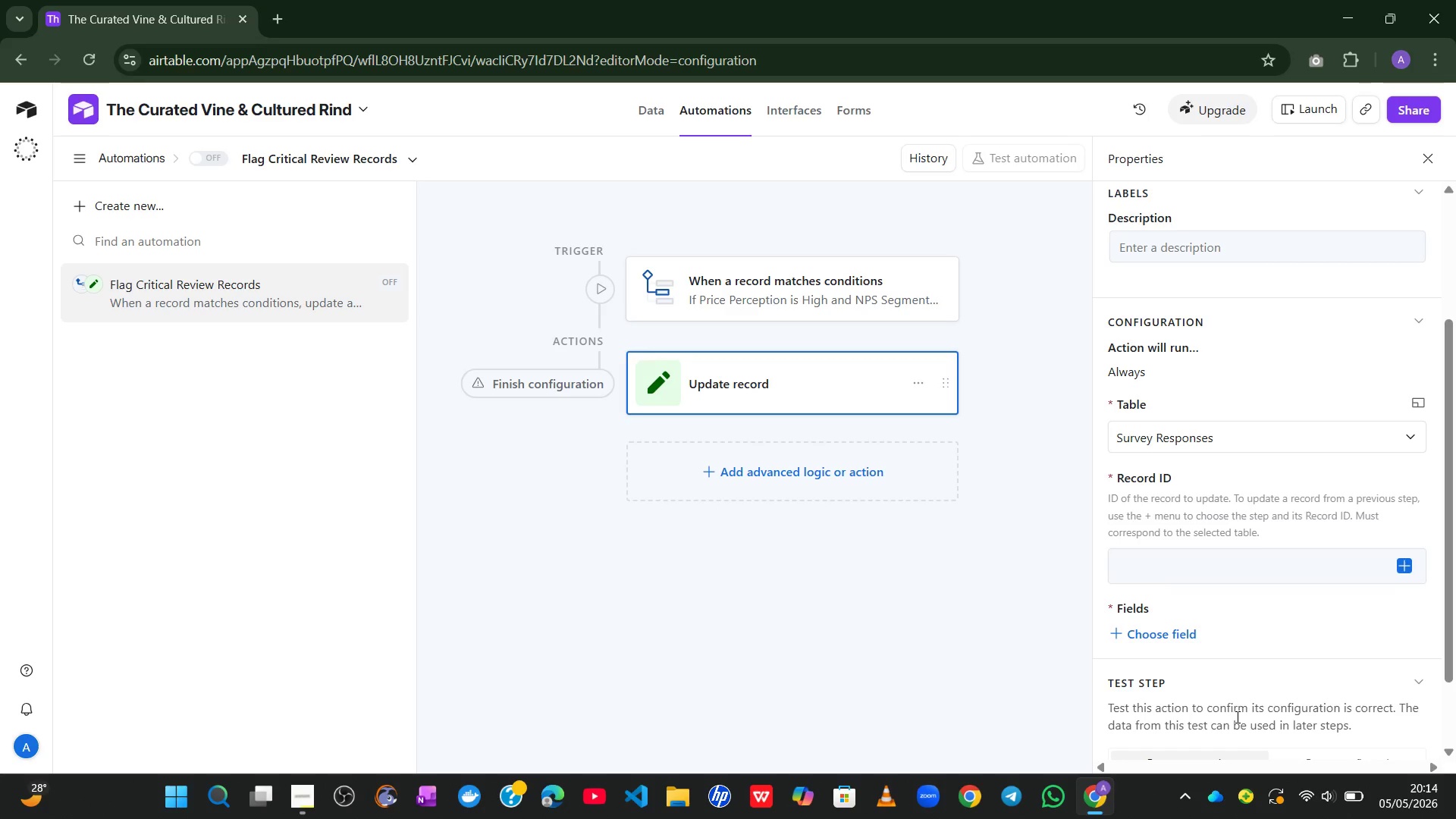 
left_click([1395, 568])
 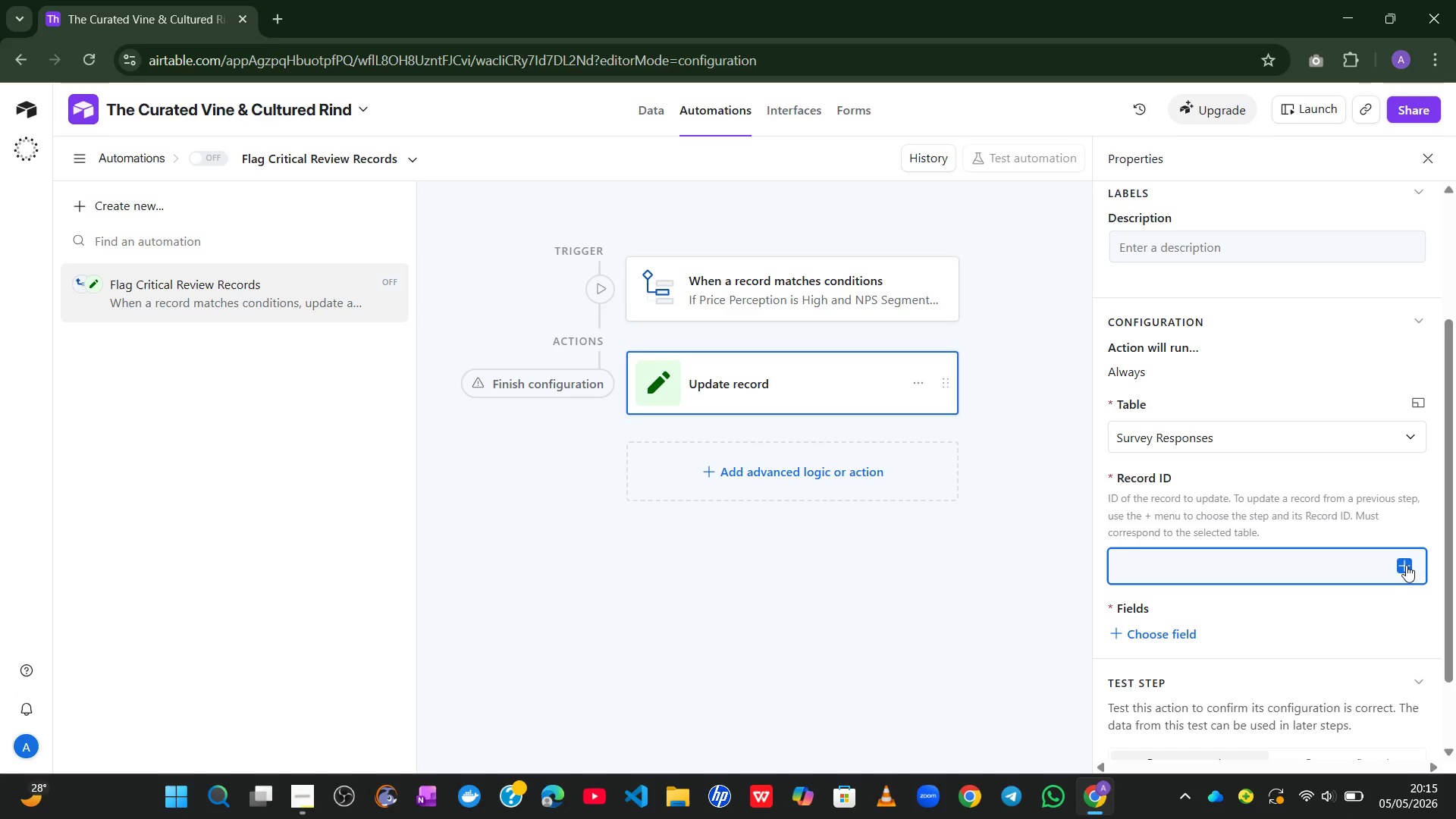 
left_click([1407, 565])
 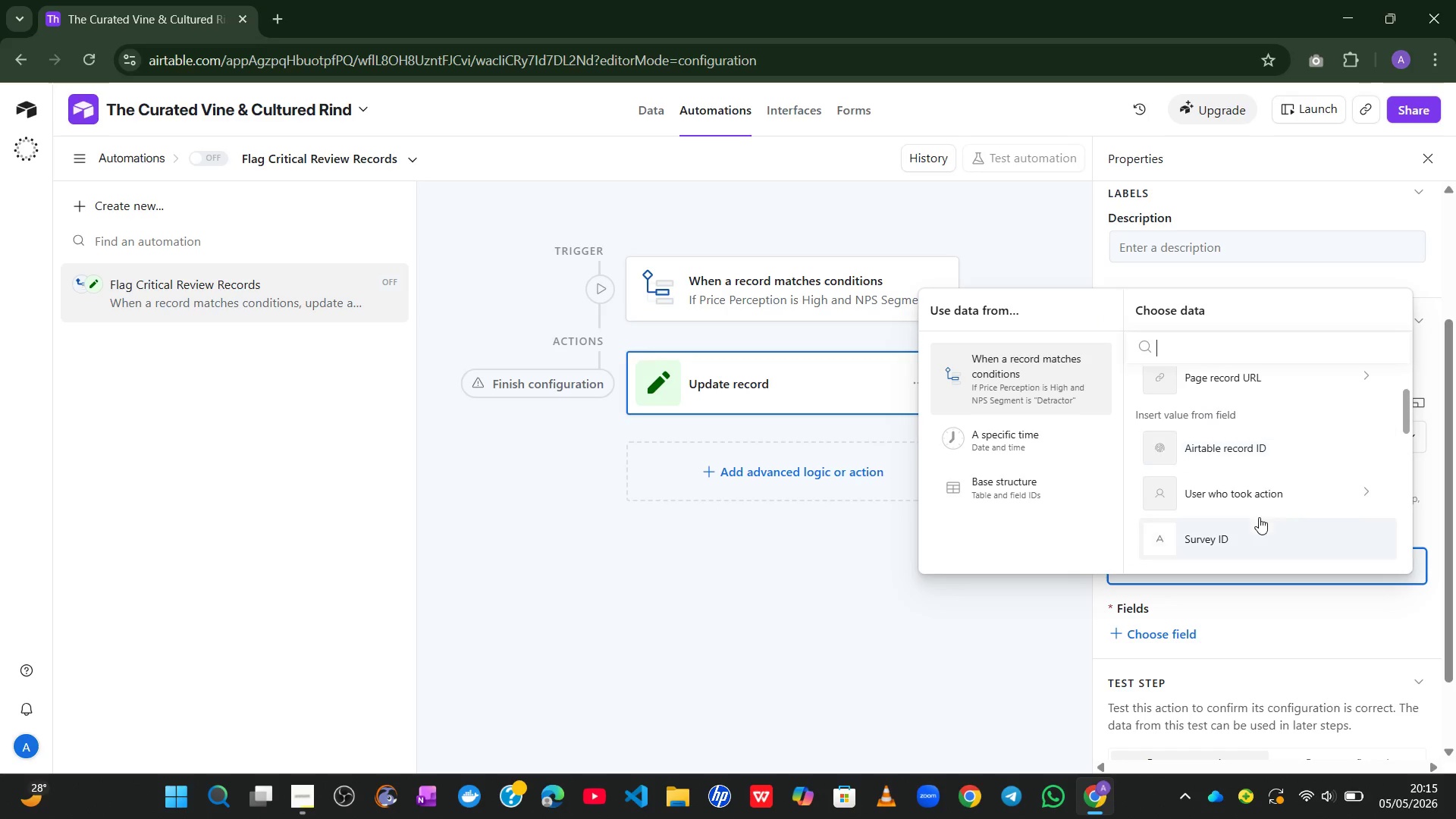 
left_click([1247, 441])
 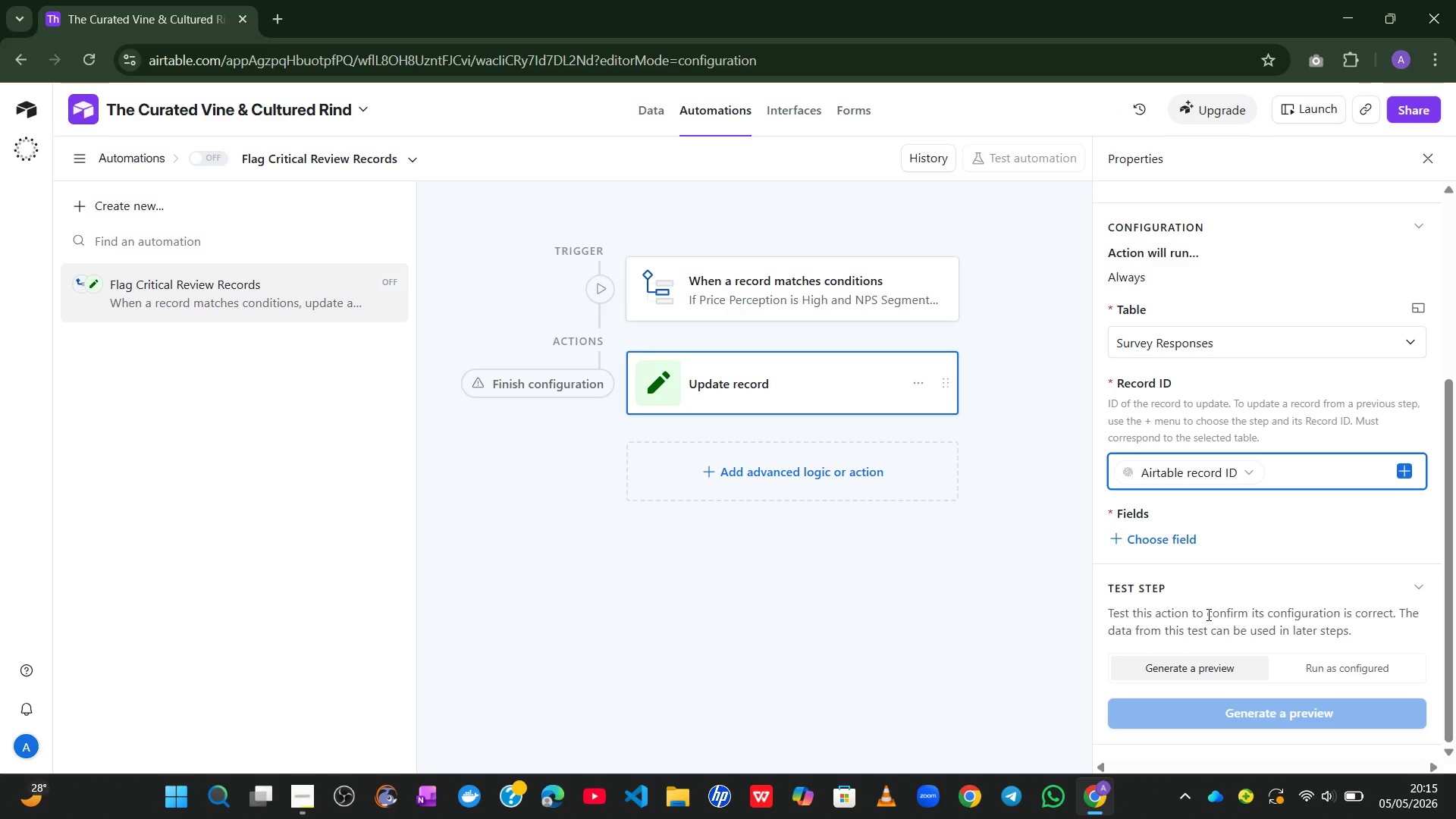 
wait(19.72)
 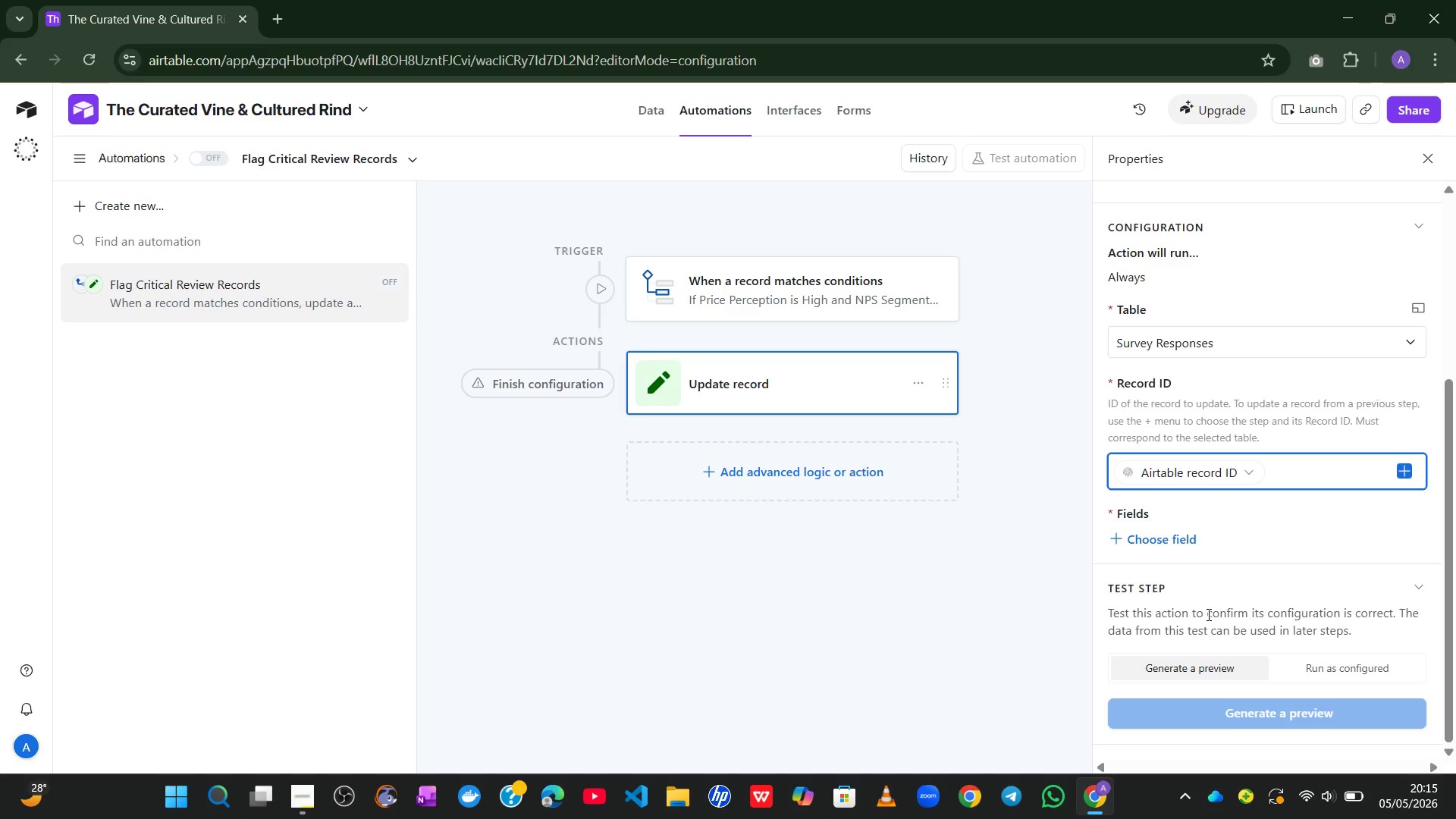 
left_click([654, 108])
 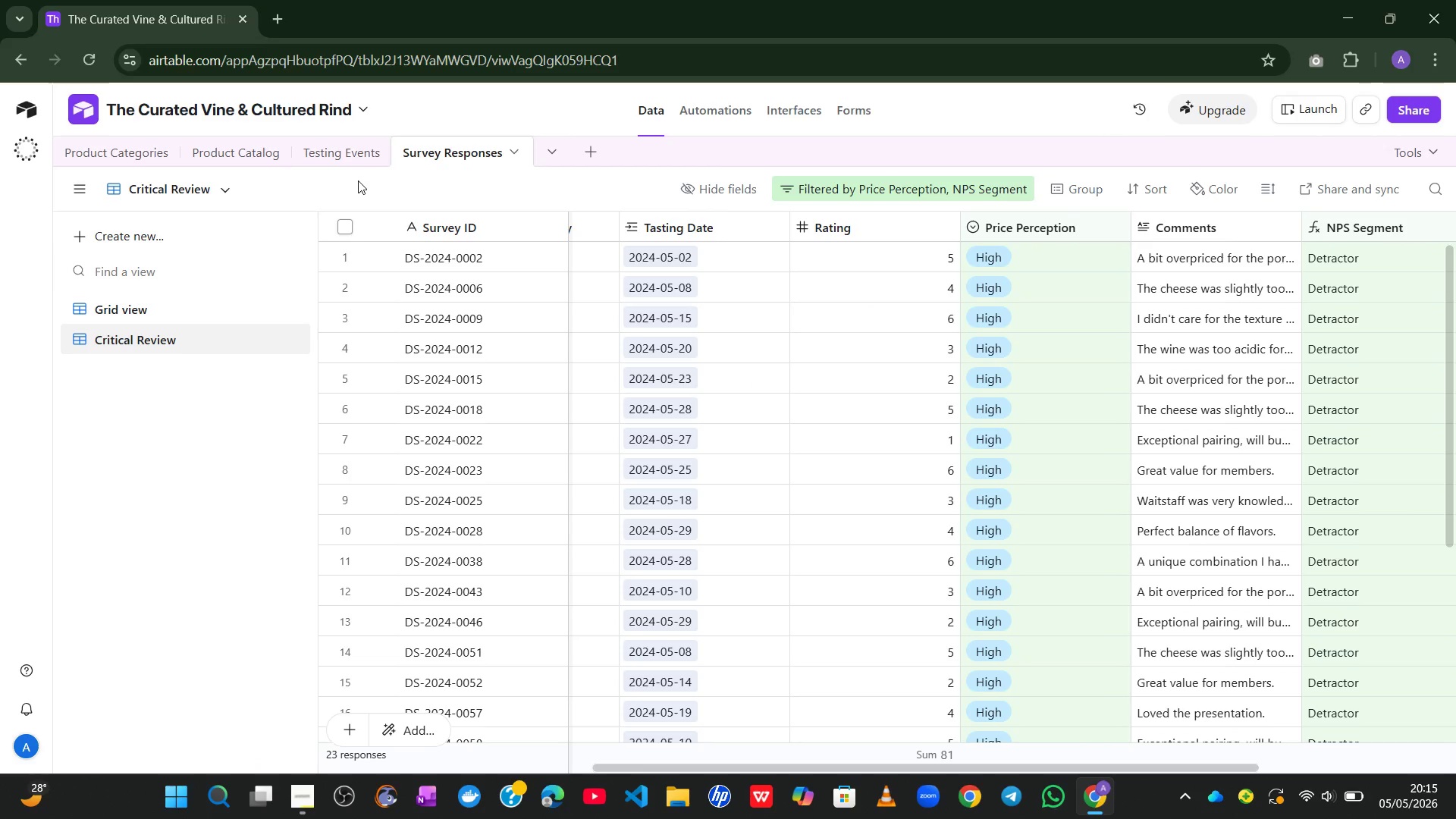 
wait(6.77)
 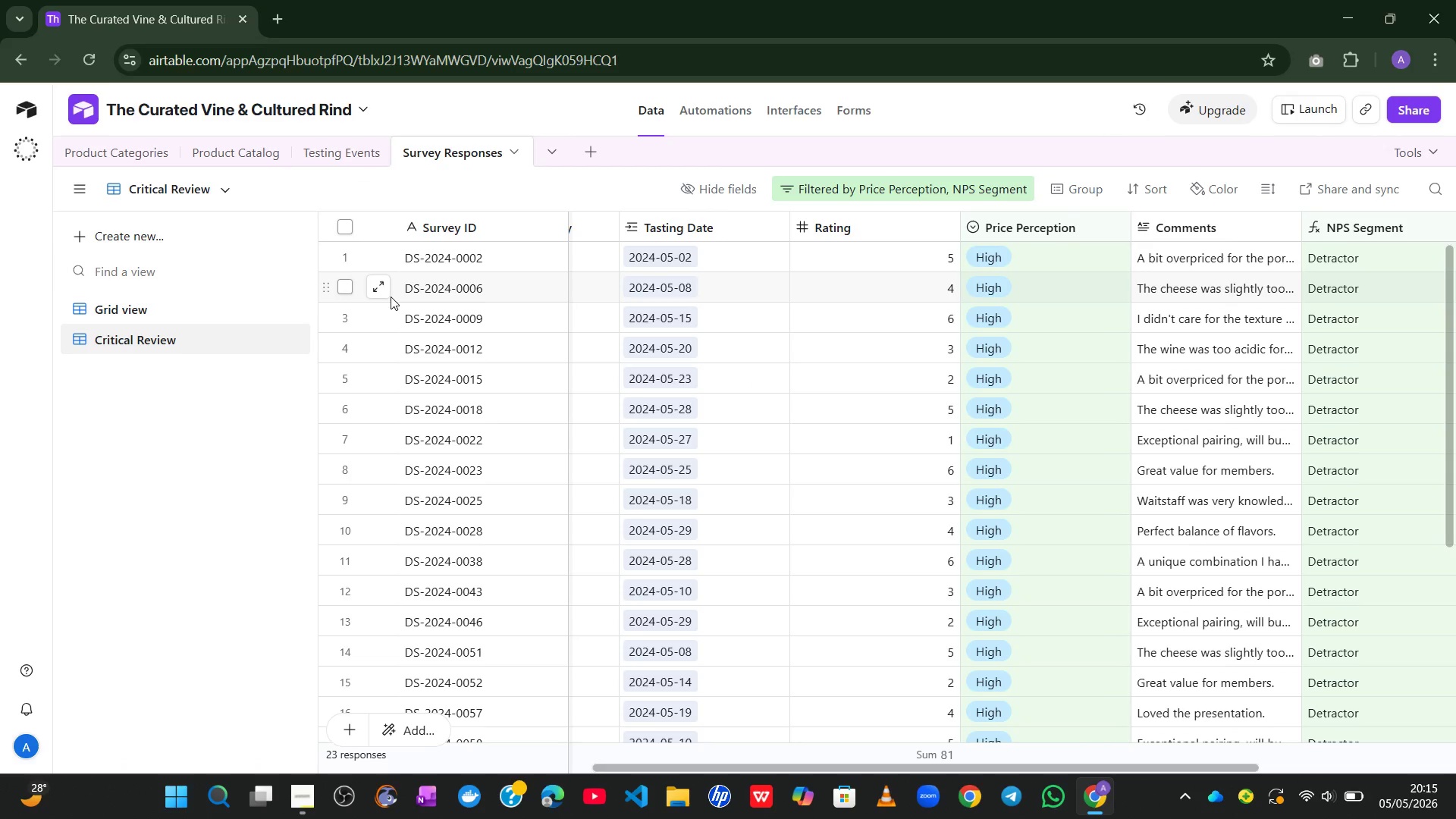 
left_click([1360, 209])
 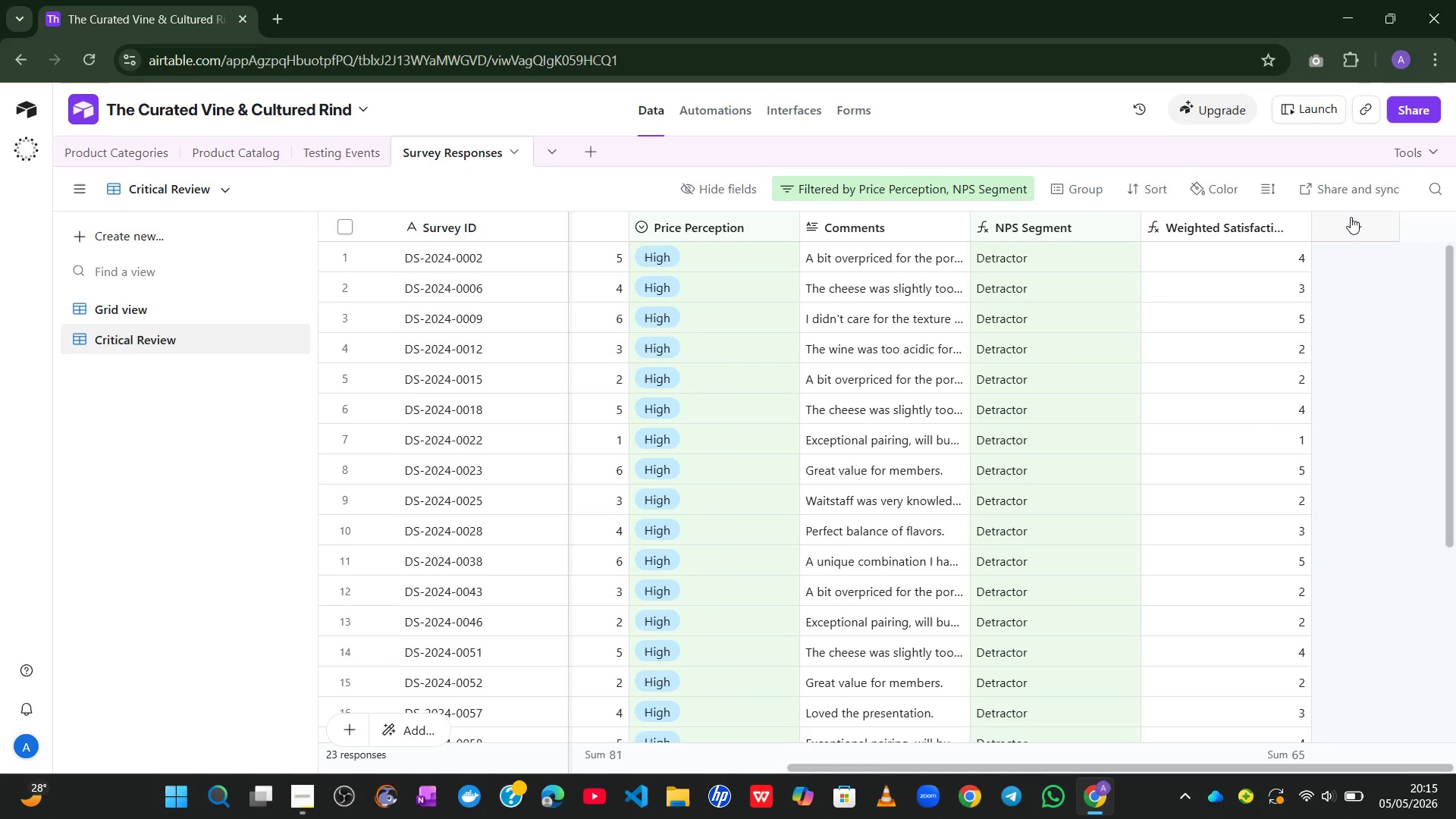 
left_click([1351, 217])
 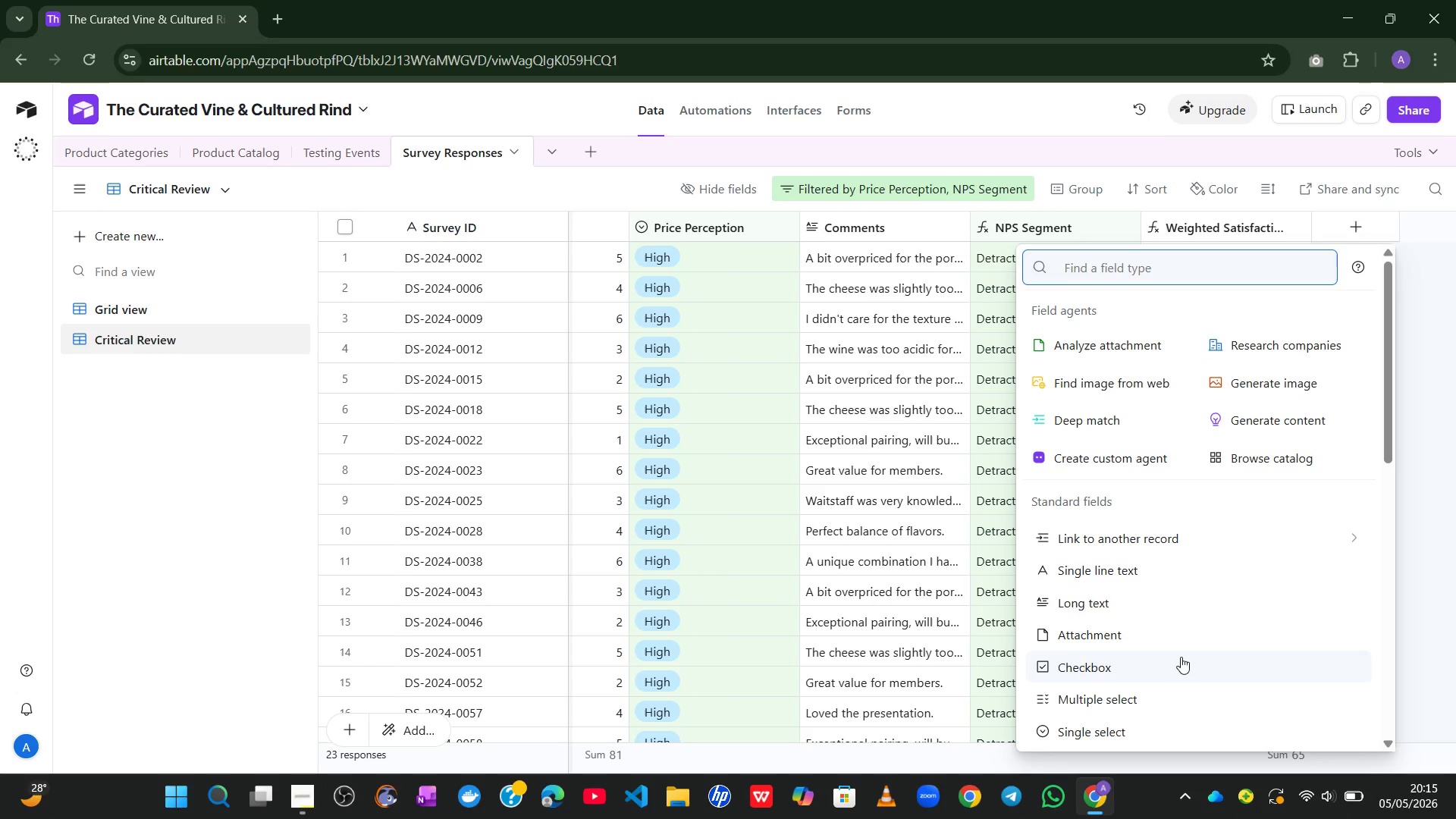 
mouse_move([1195, 633])
 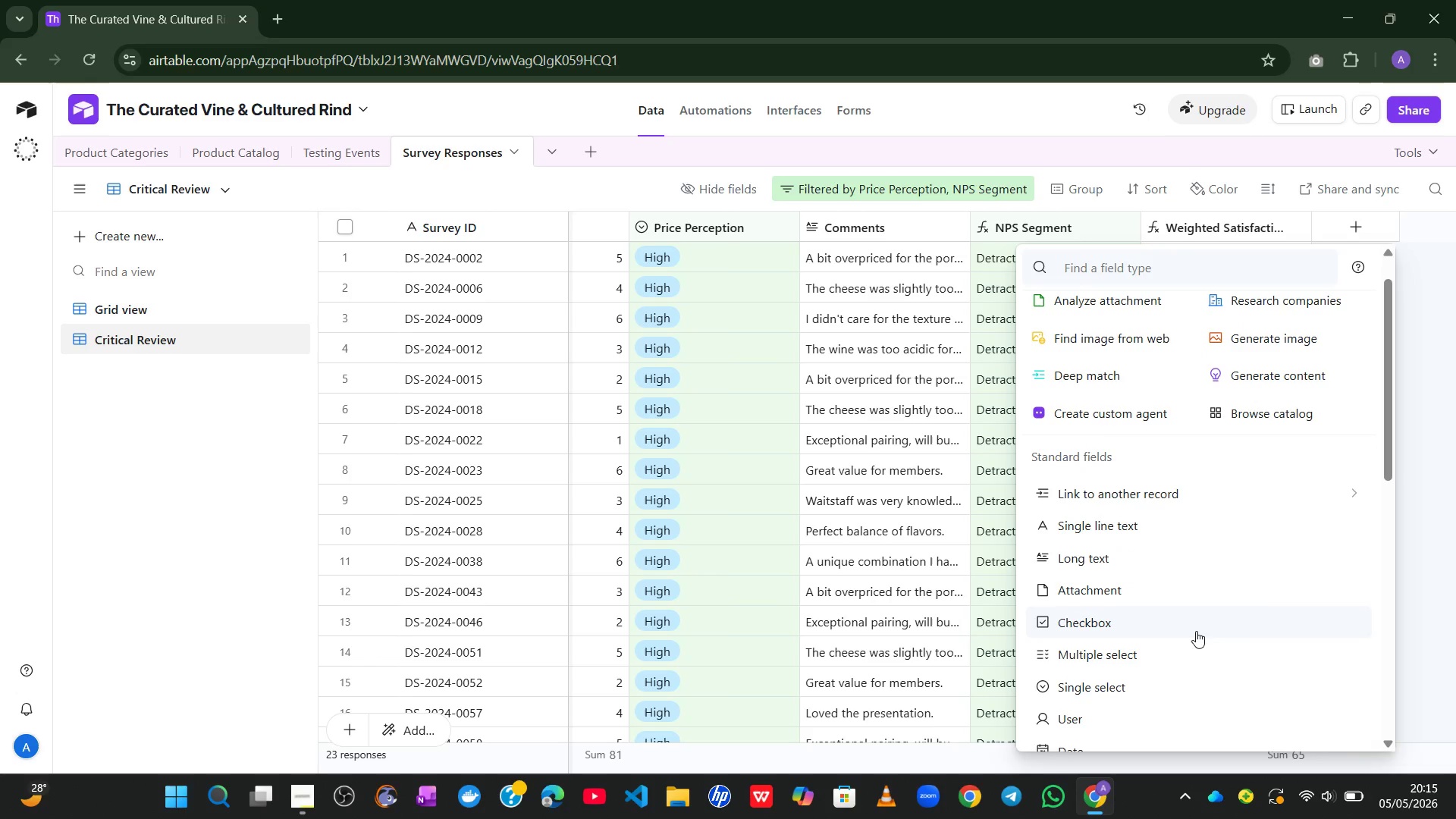 
left_click([1196, 631])
 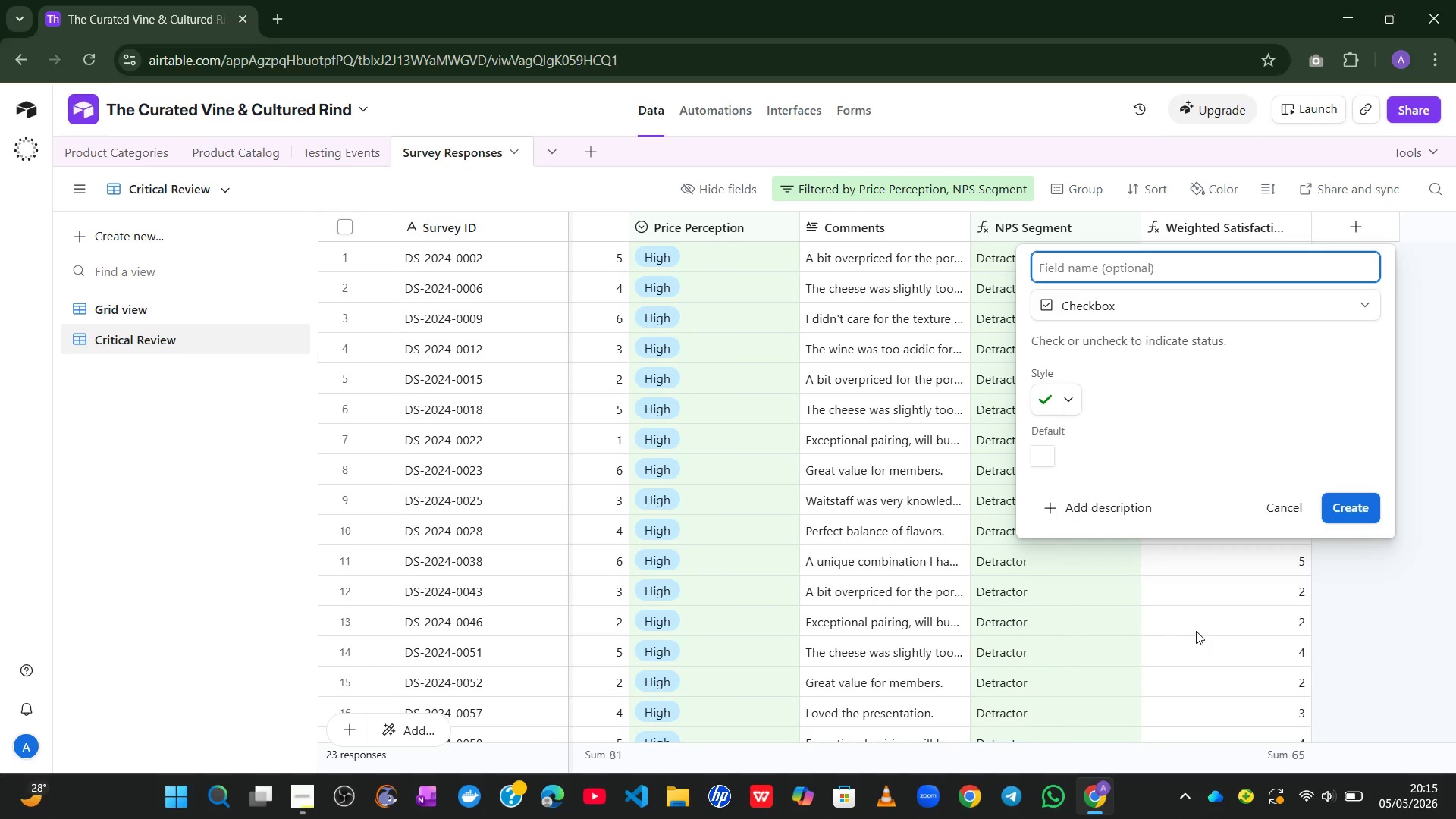 
type(Critical Review Flag)
 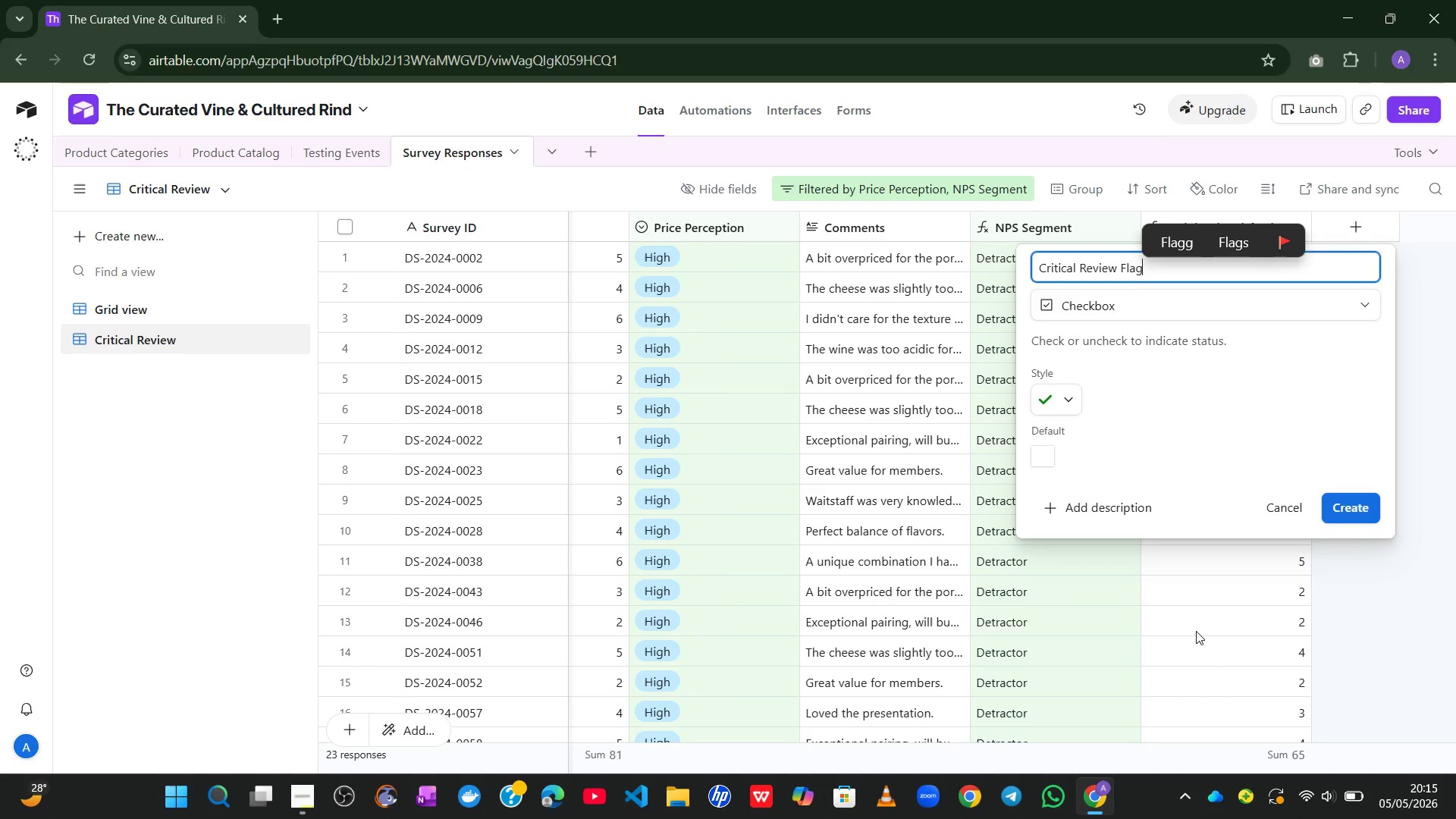 
left_click([1357, 515])
 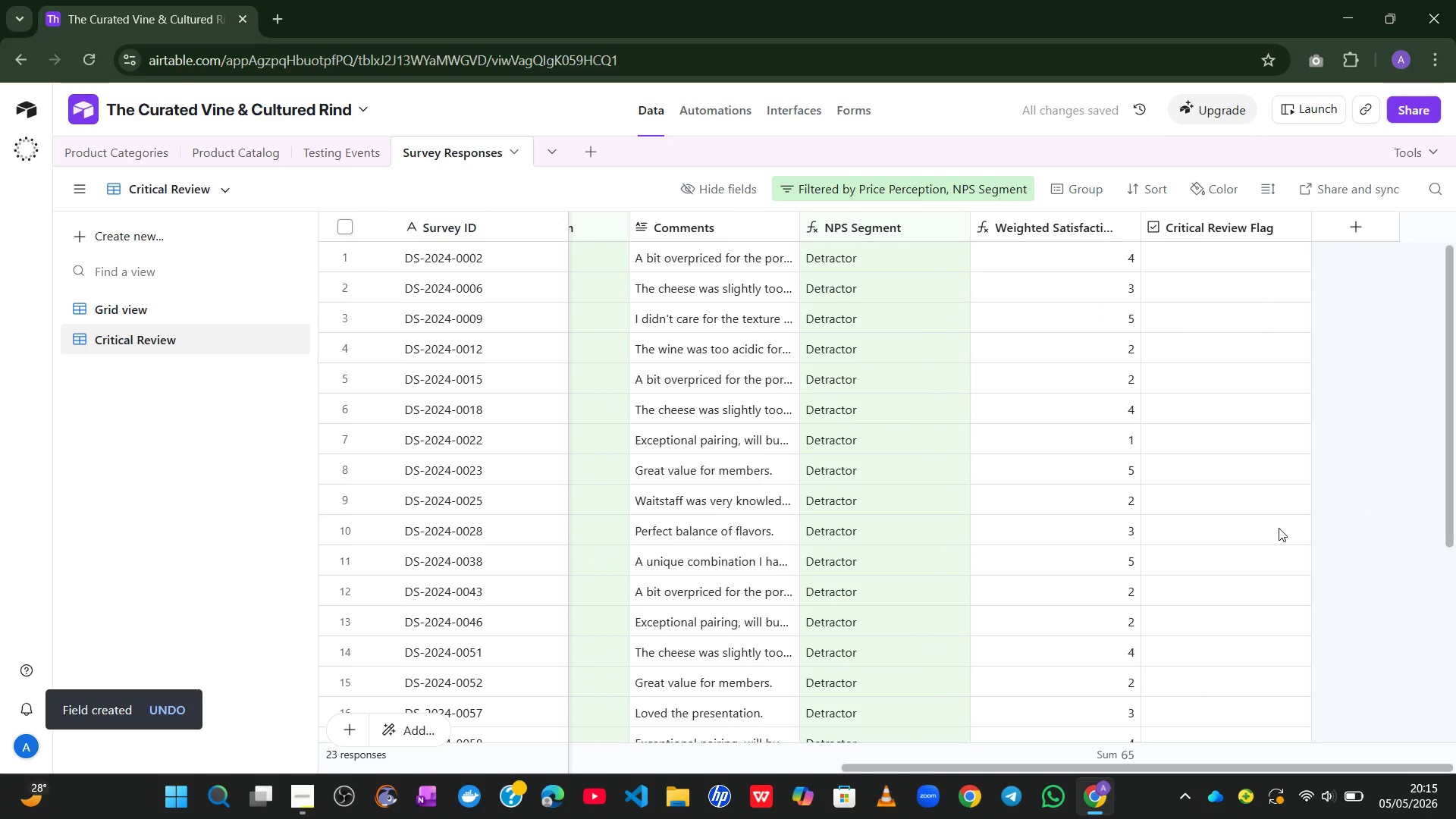 
wait(9.45)
 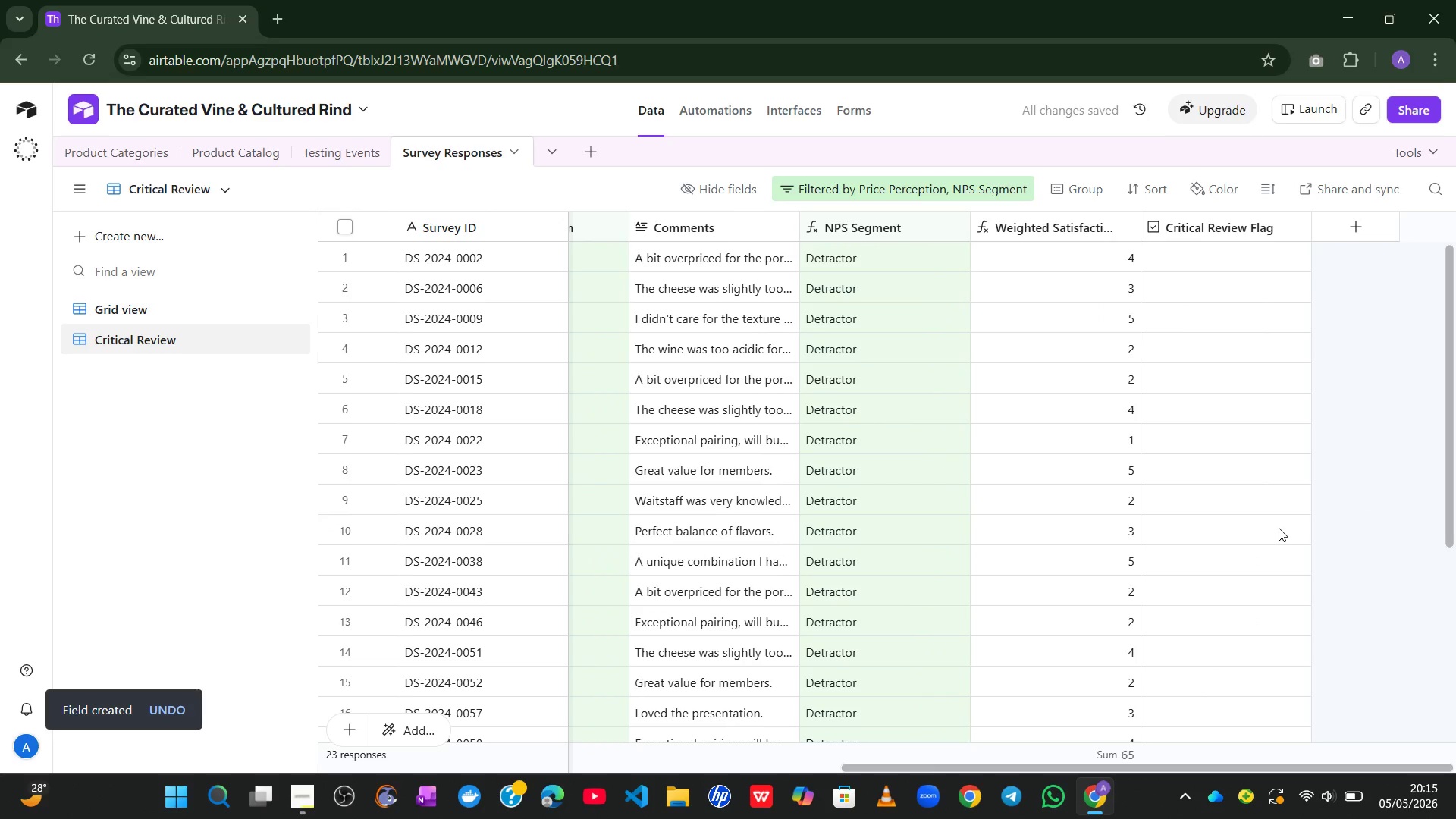 
left_click([726, 113])
 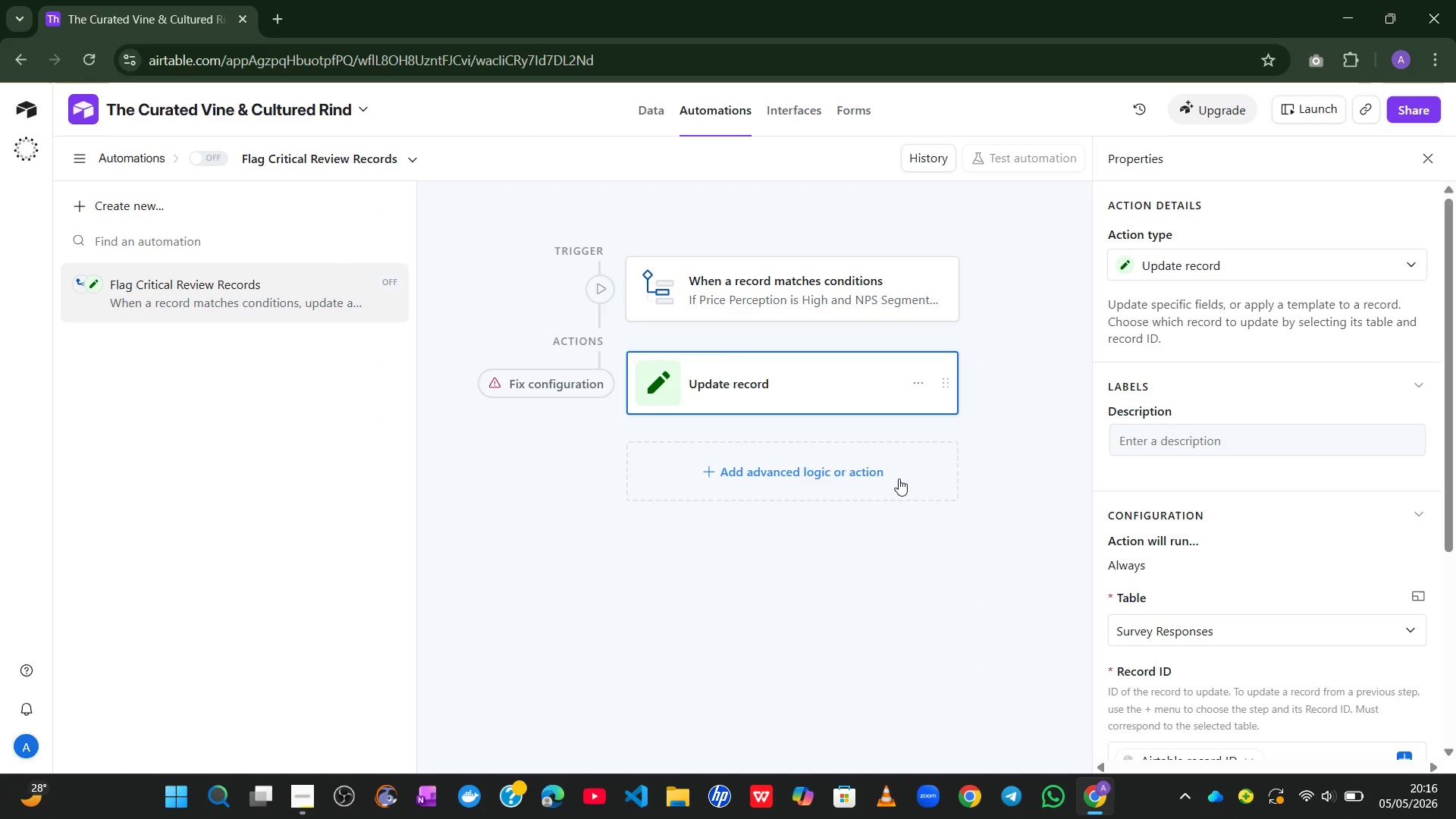 
wait(6.11)
 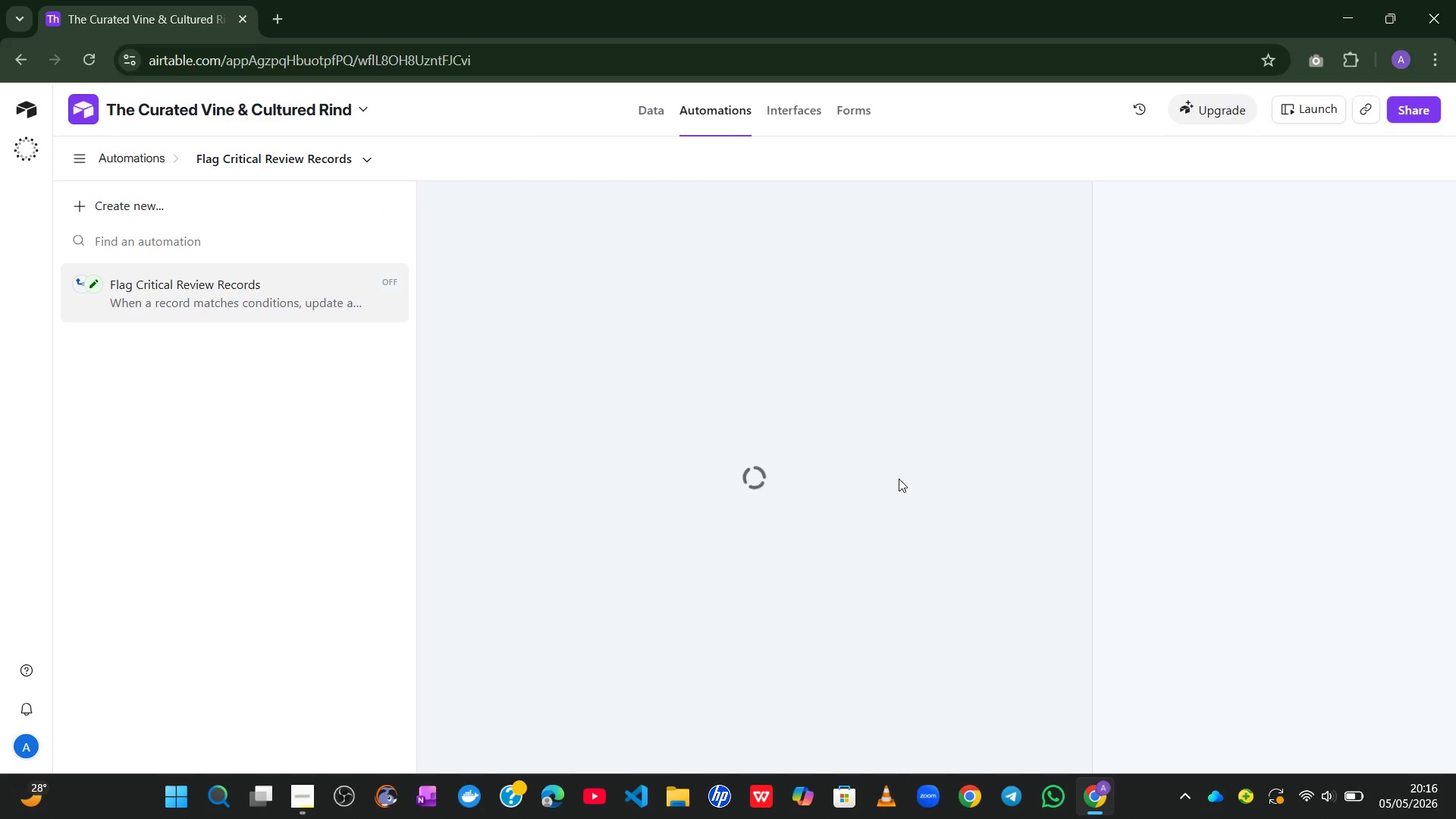 
mouse_move([1191, 549])
 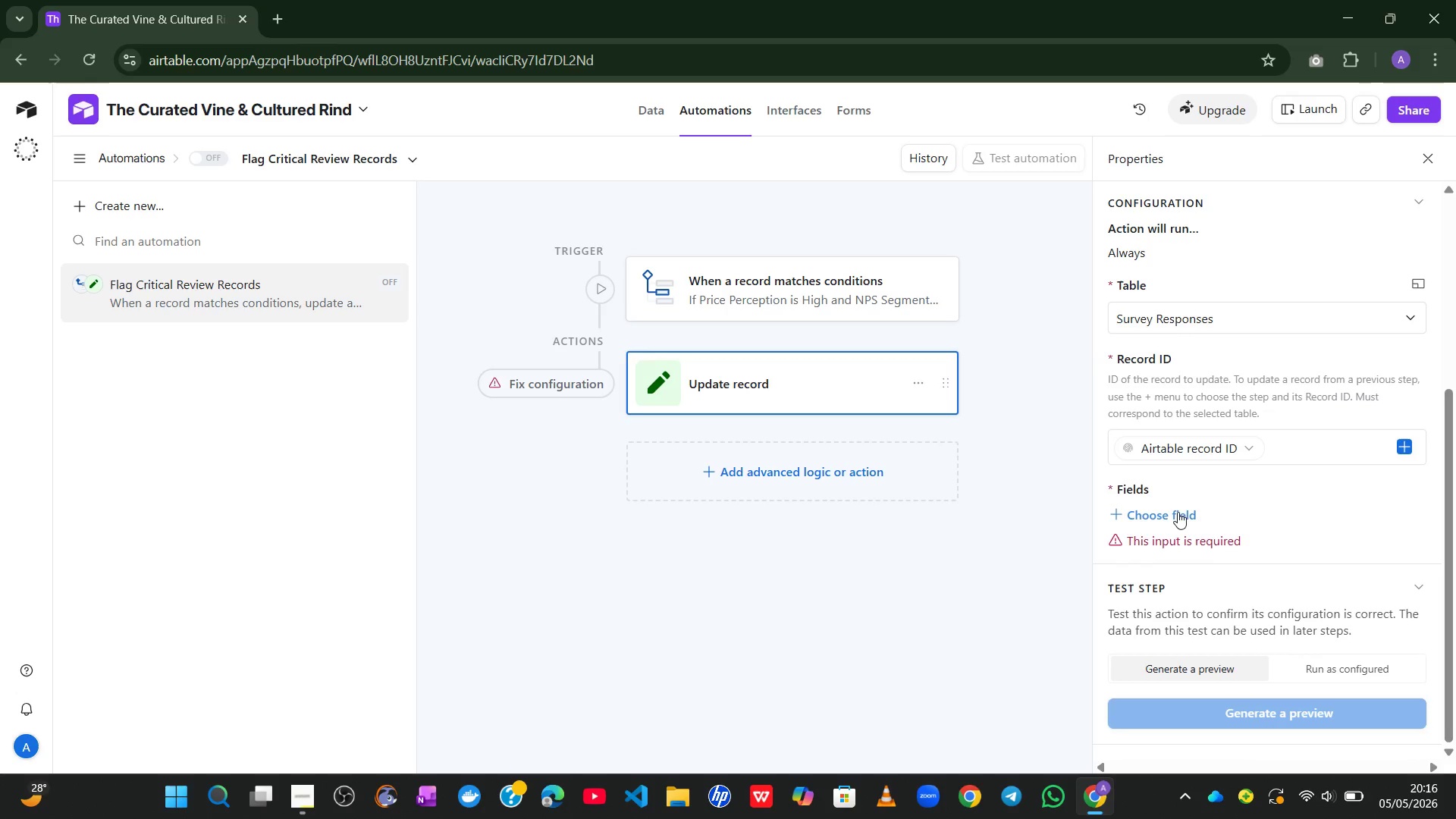 
left_click([1176, 512])
 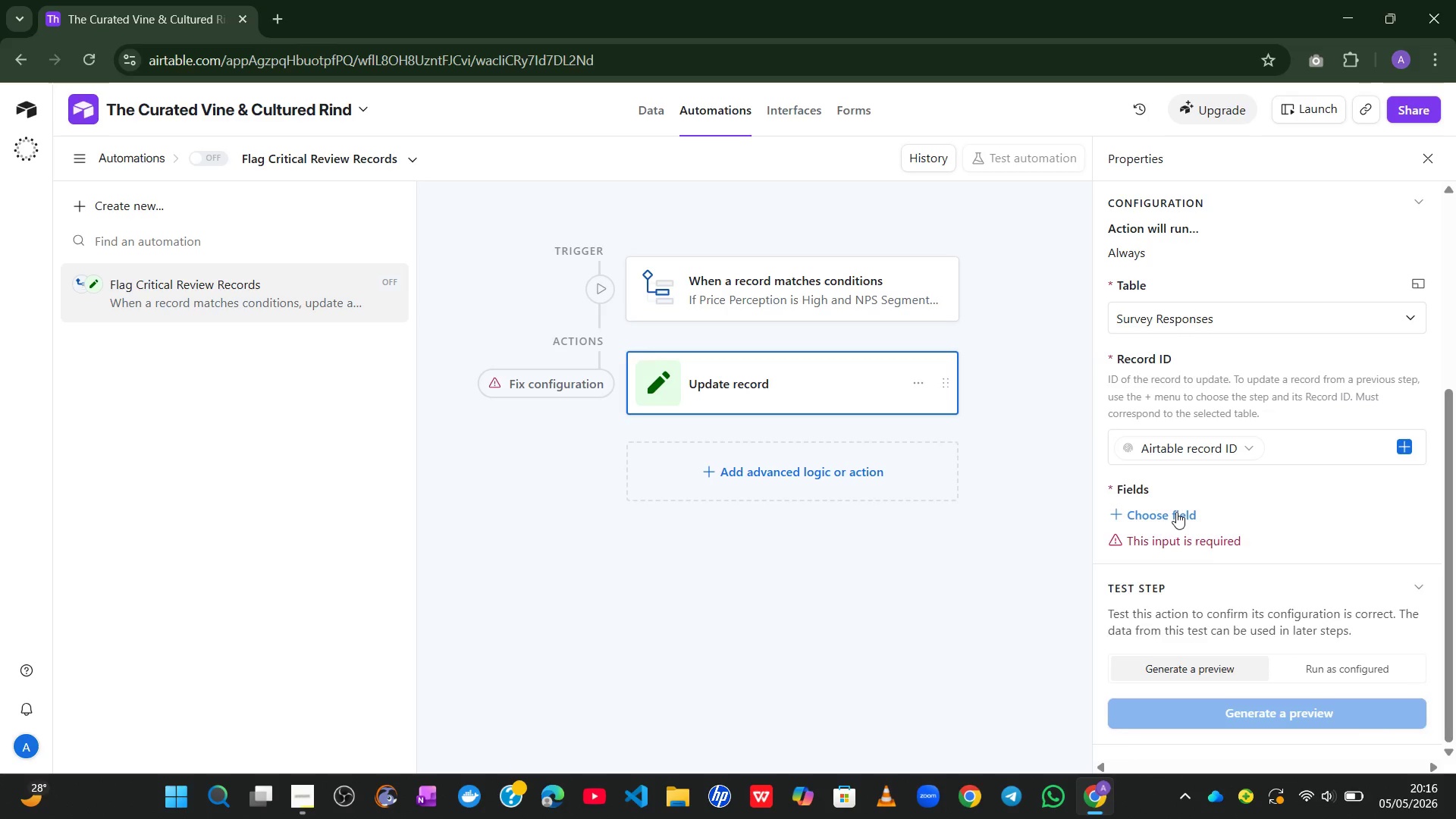 
mouse_move([1184, 532])
 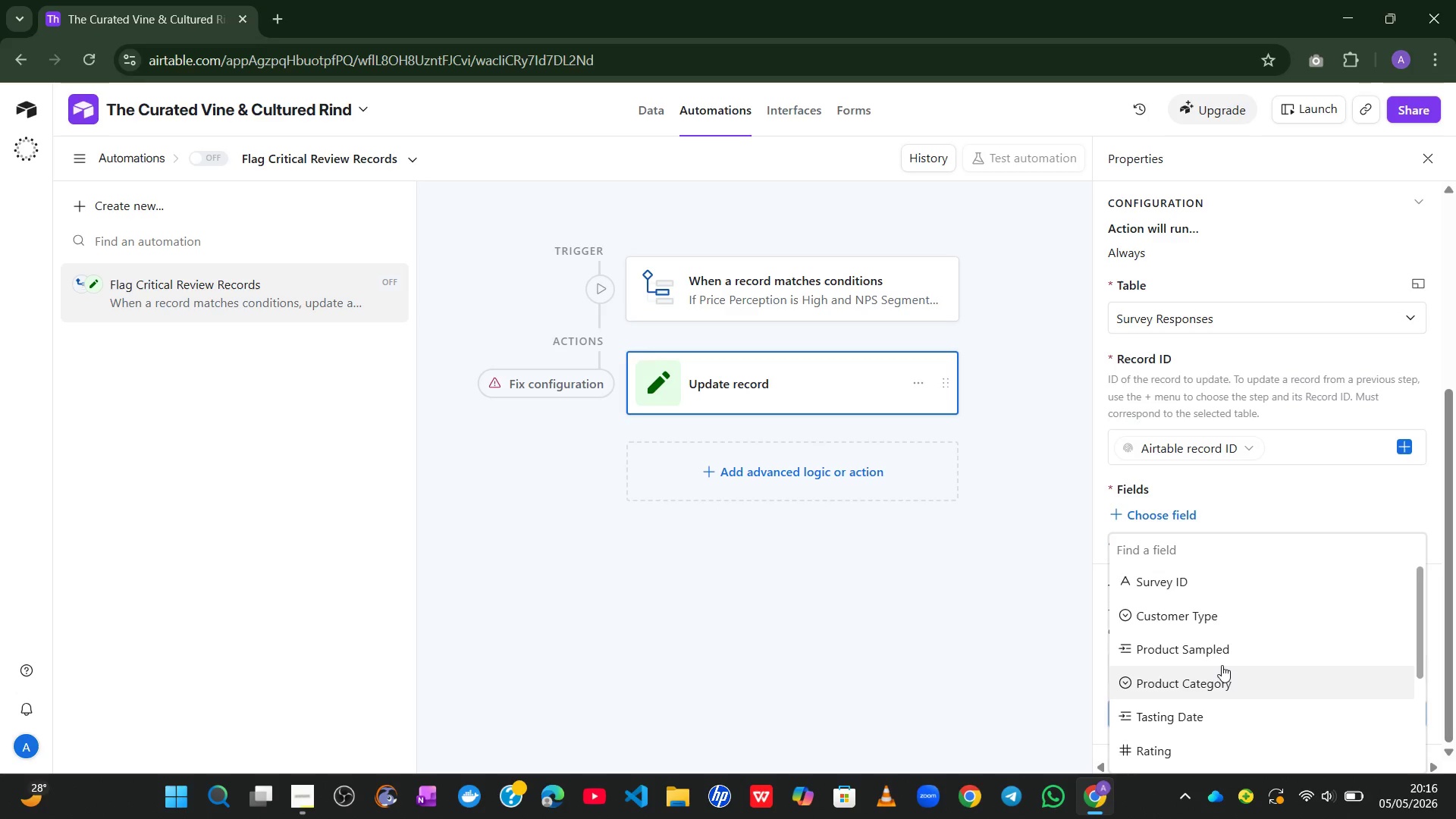 
mouse_move([1222, 639])
 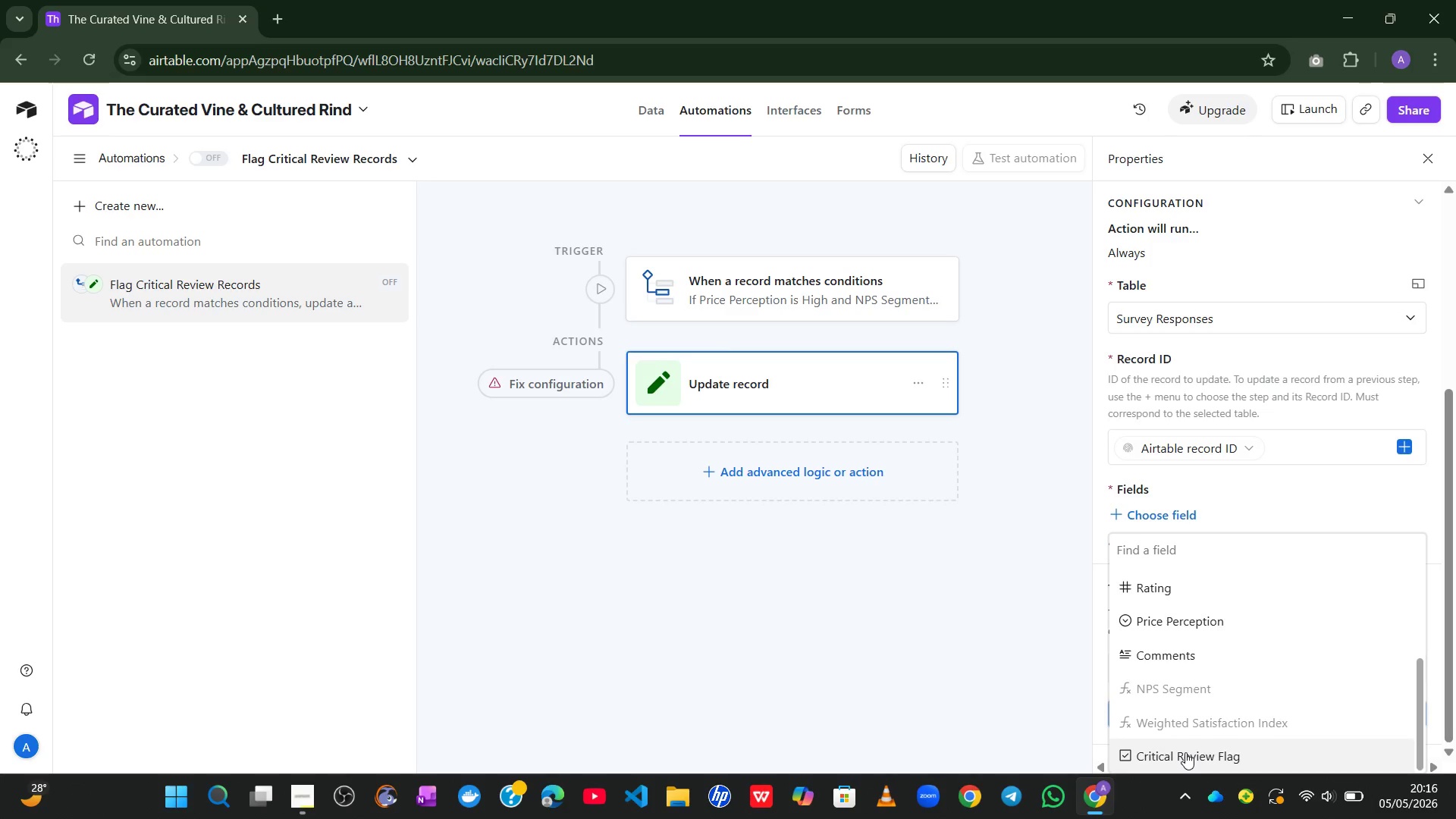 
wait(7.41)
 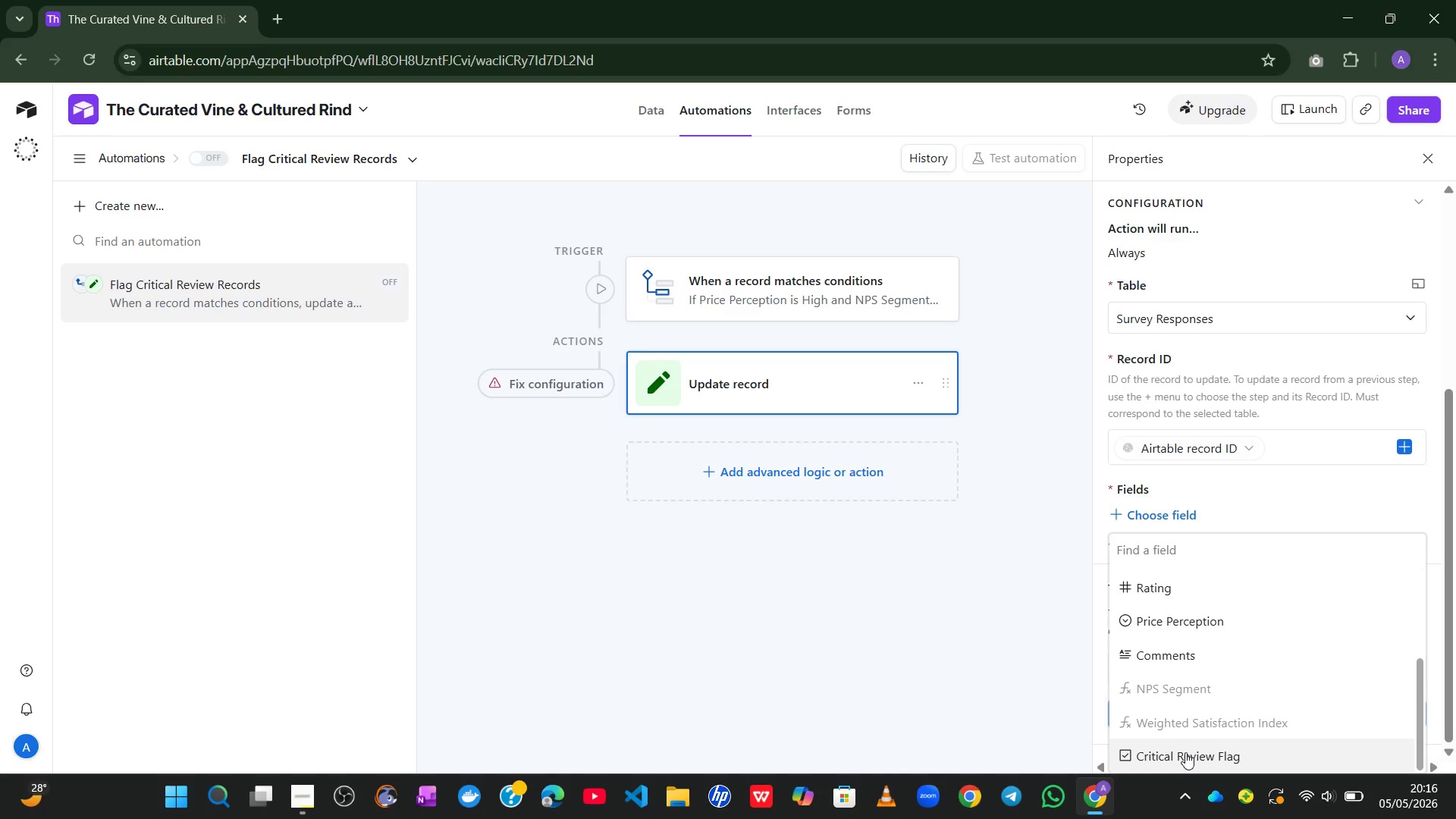 
left_click([1185, 752])
 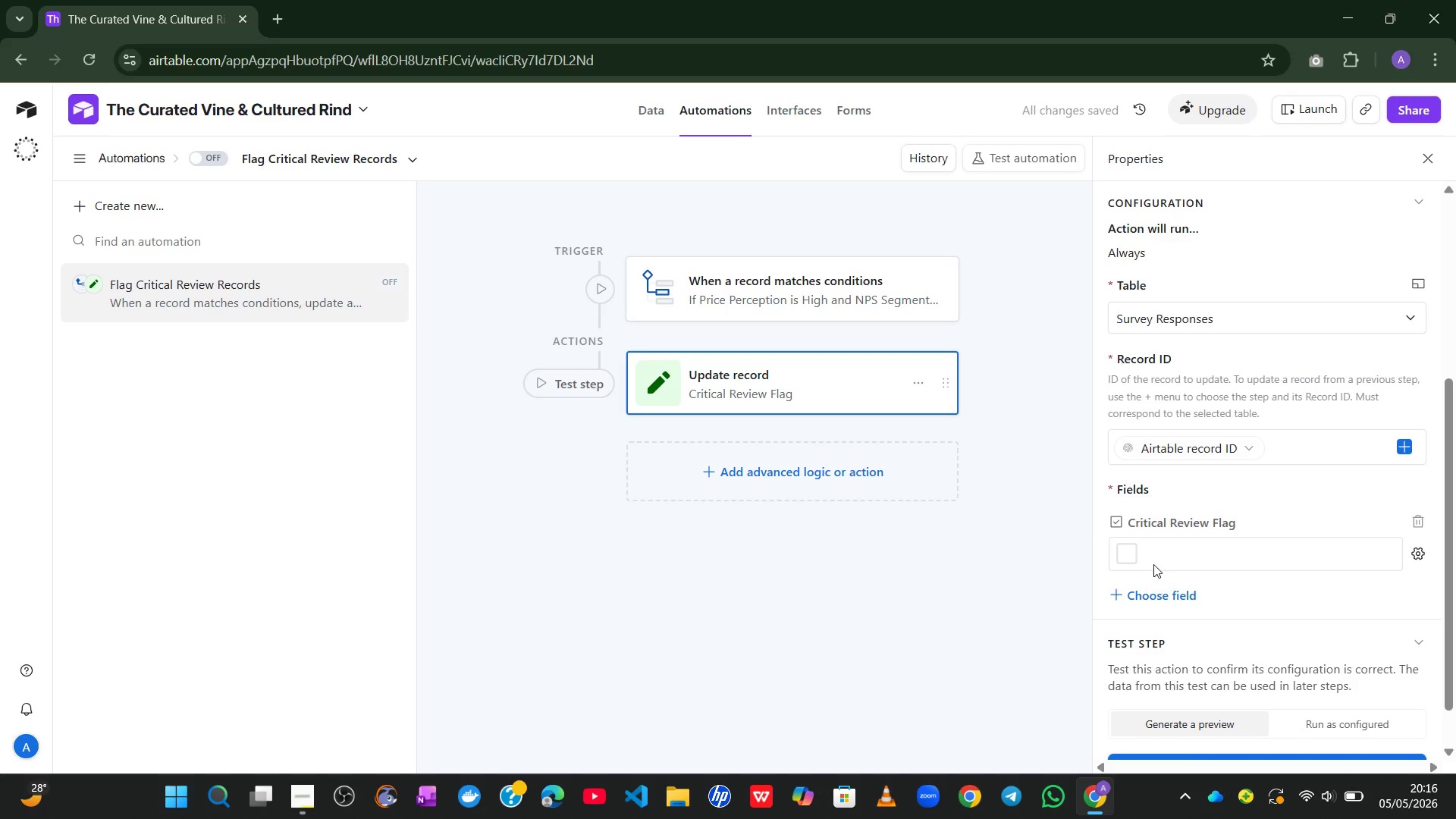 
left_click([1131, 556])
 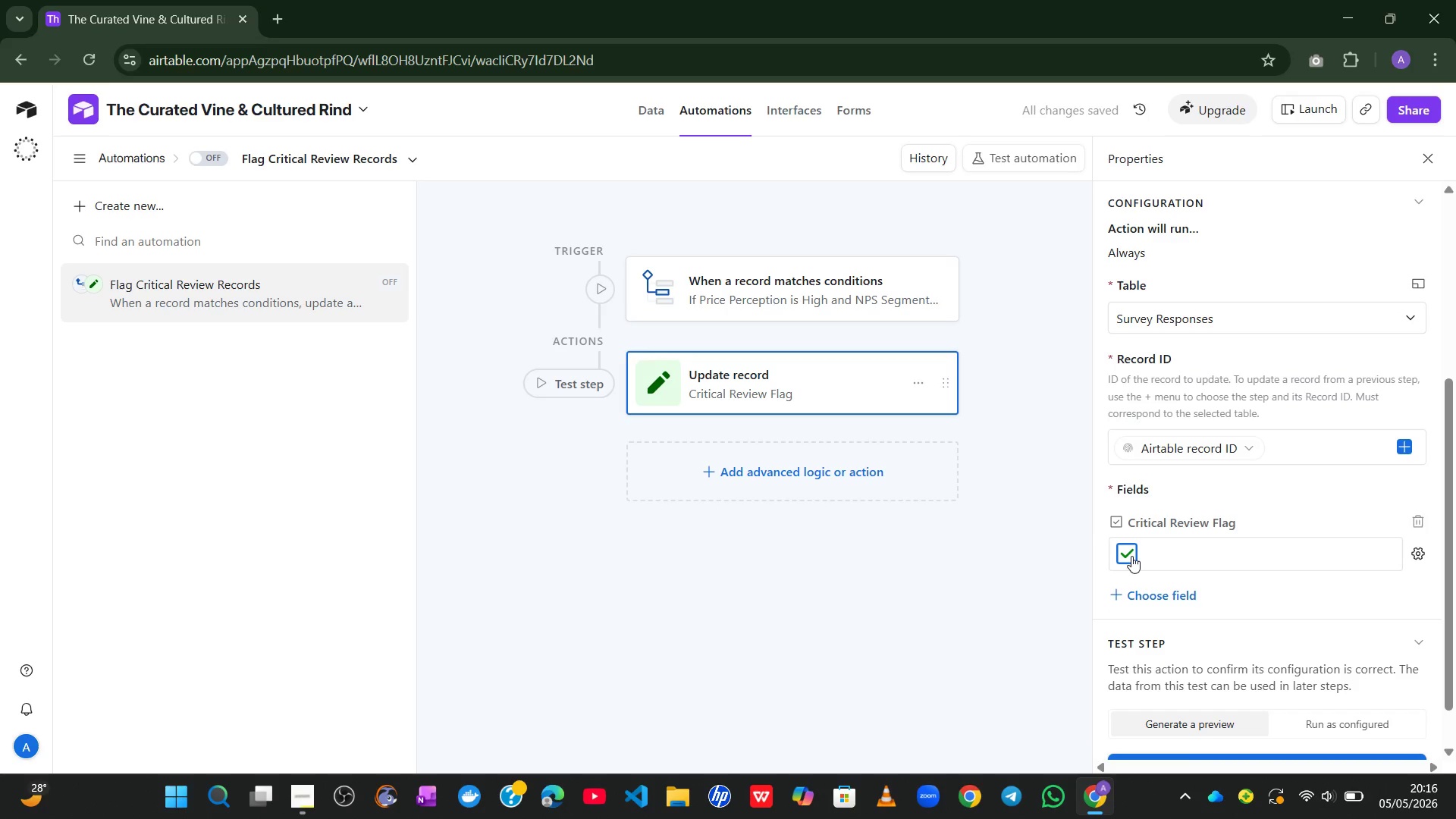 
wait(10.61)
 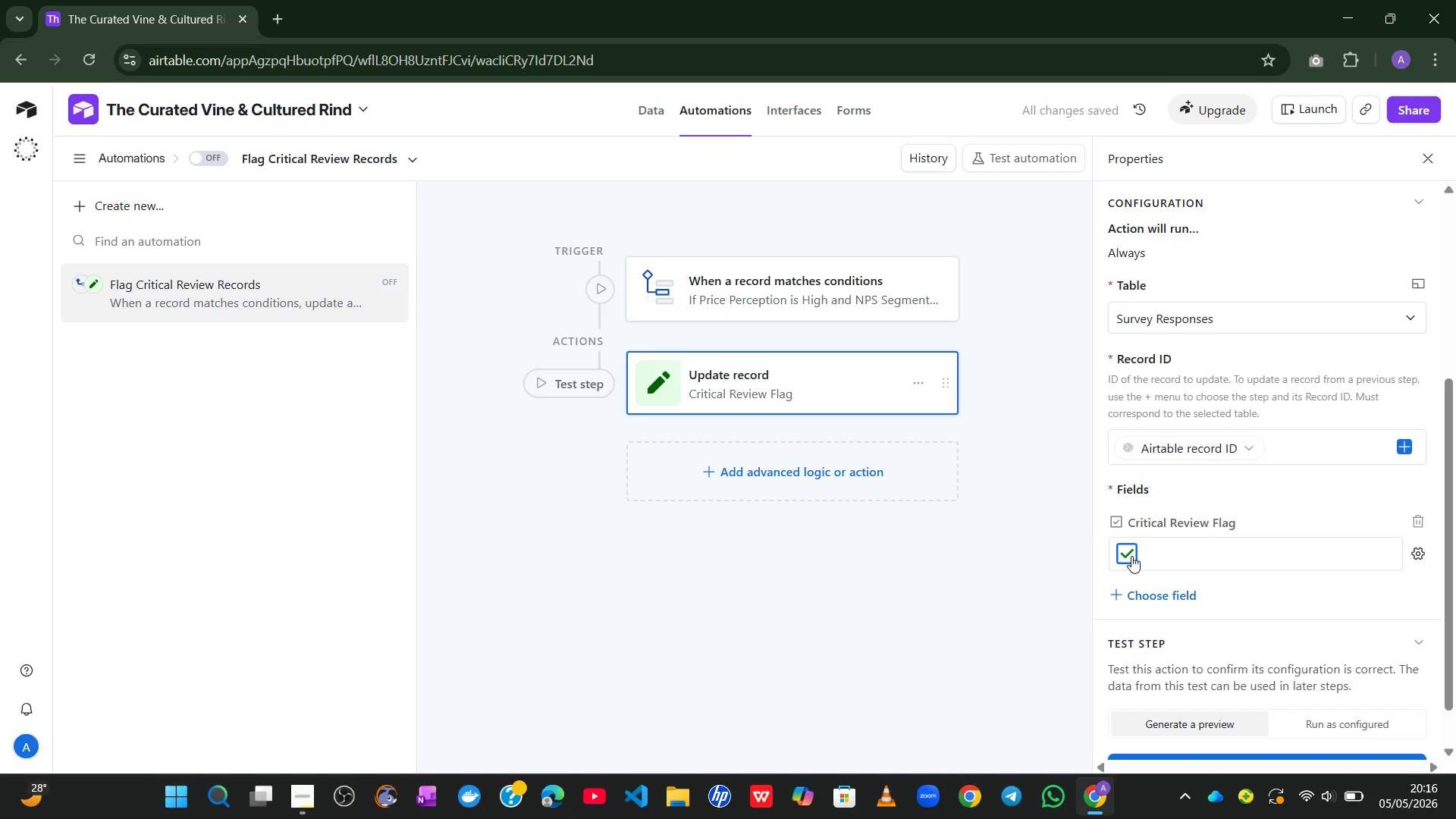 
left_click([935, 594])
 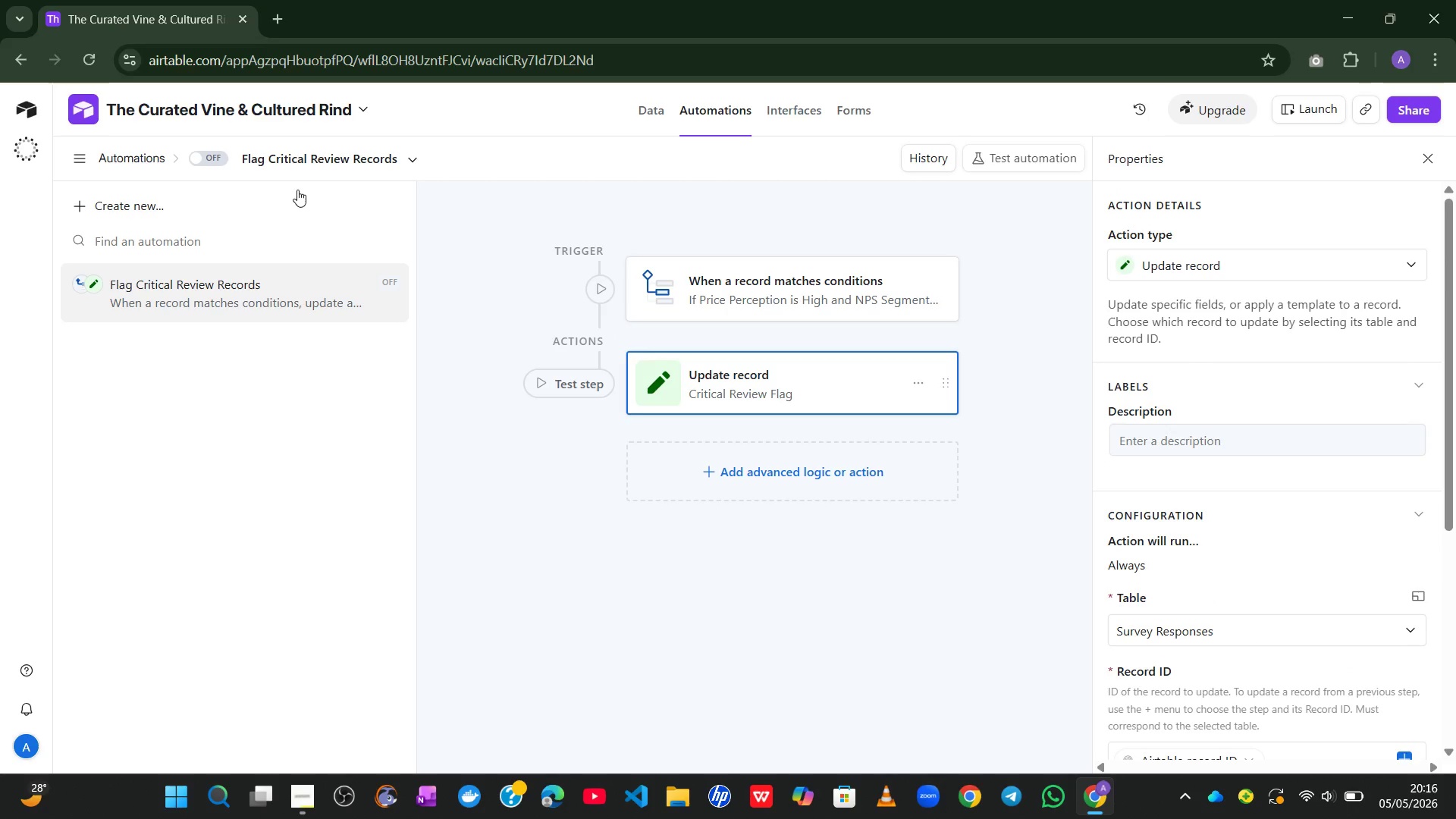 
wait(7.12)
 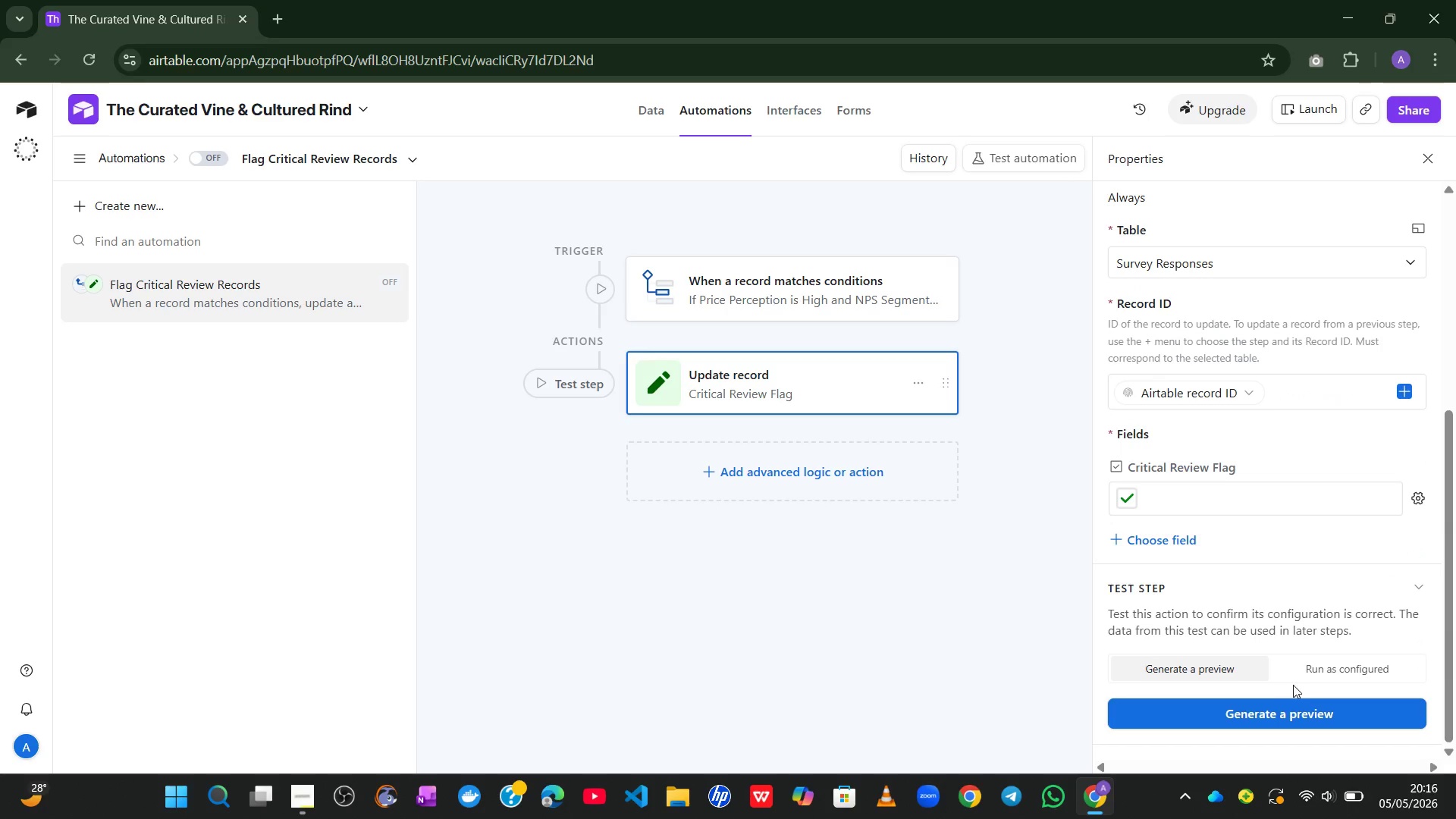 
left_click([202, 162])
 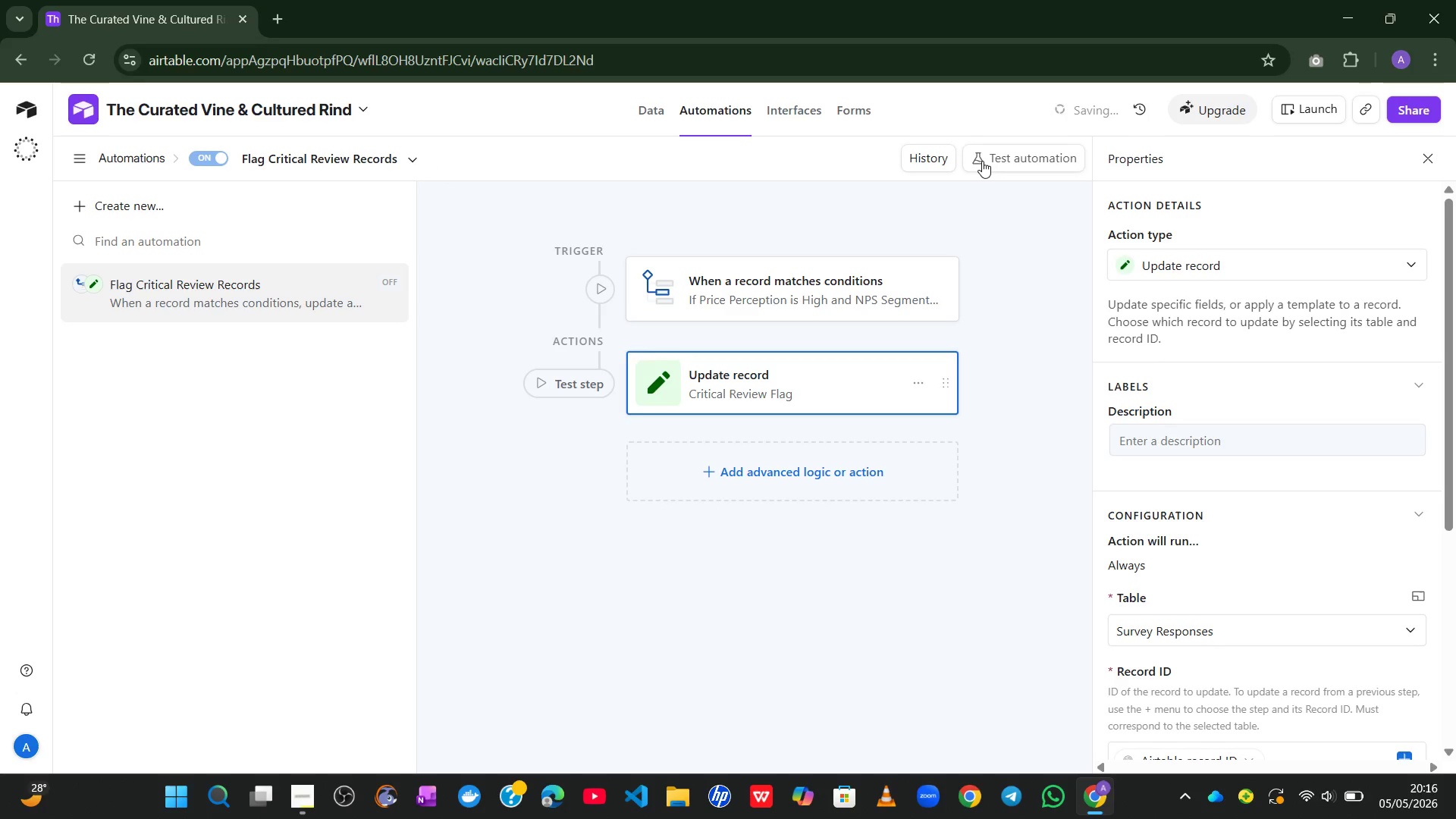 
left_click([998, 157])
 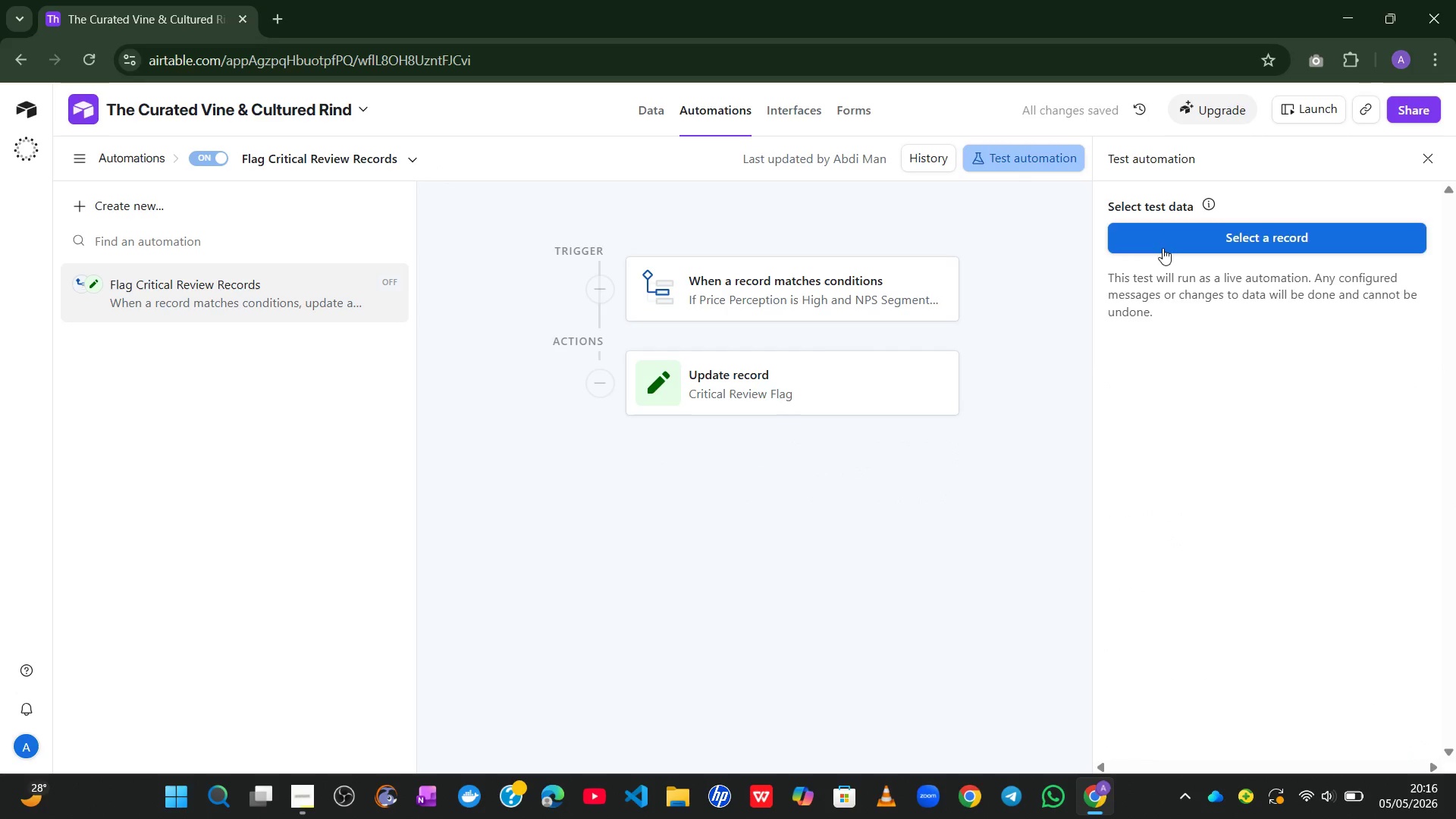 
left_click([1170, 245])
 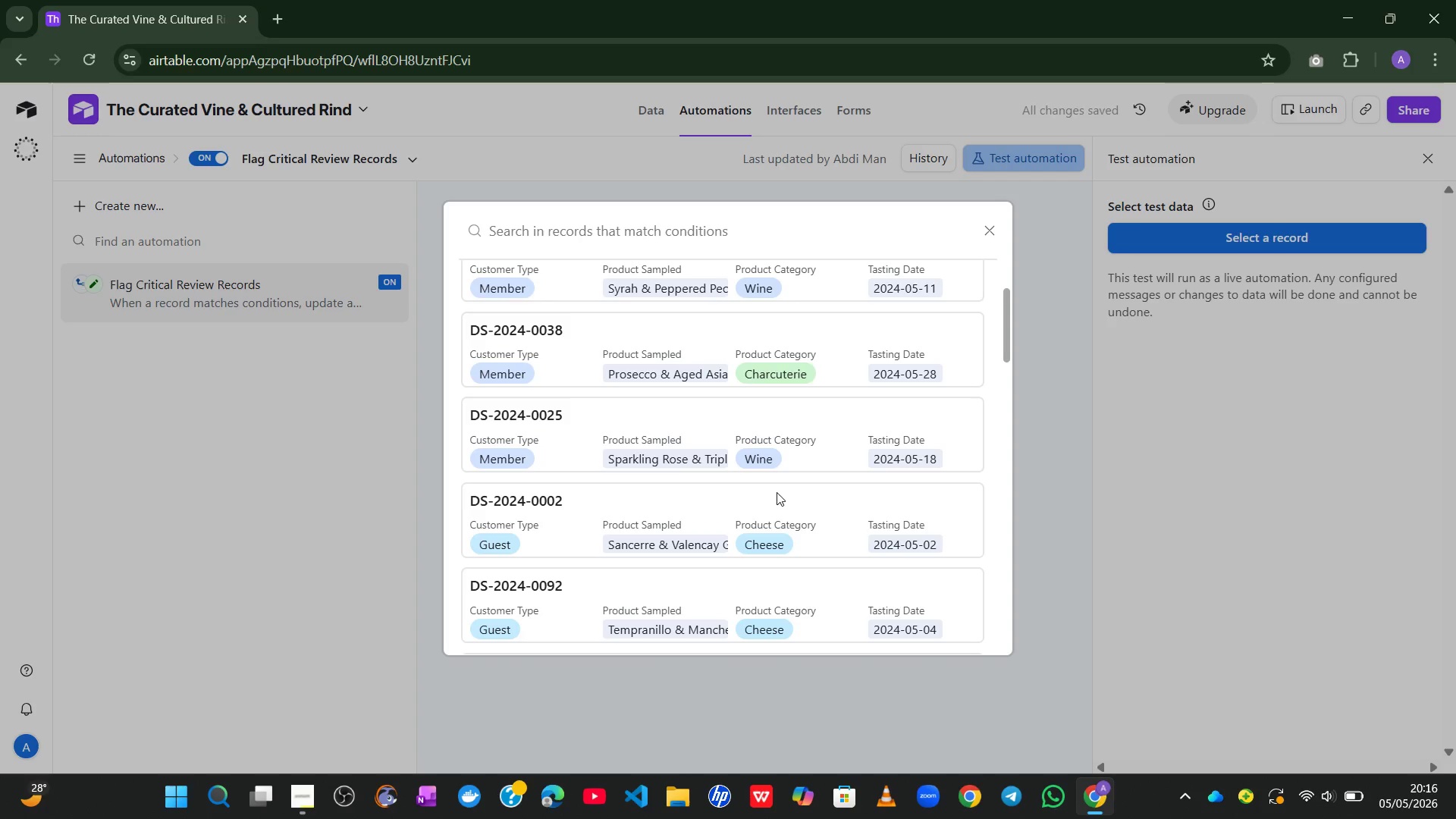 
left_click([716, 431])
 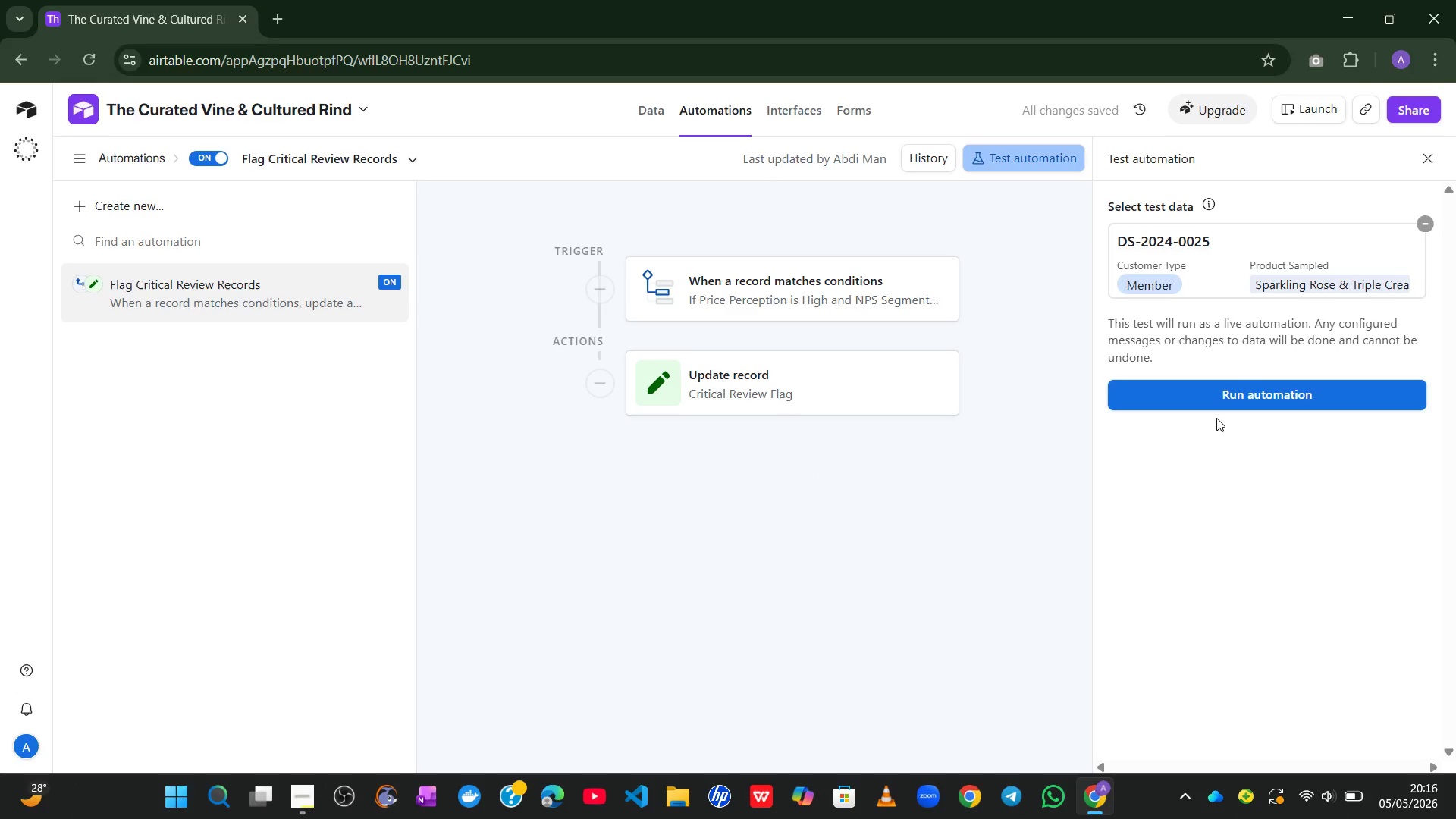 
left_click([1228, 398])
 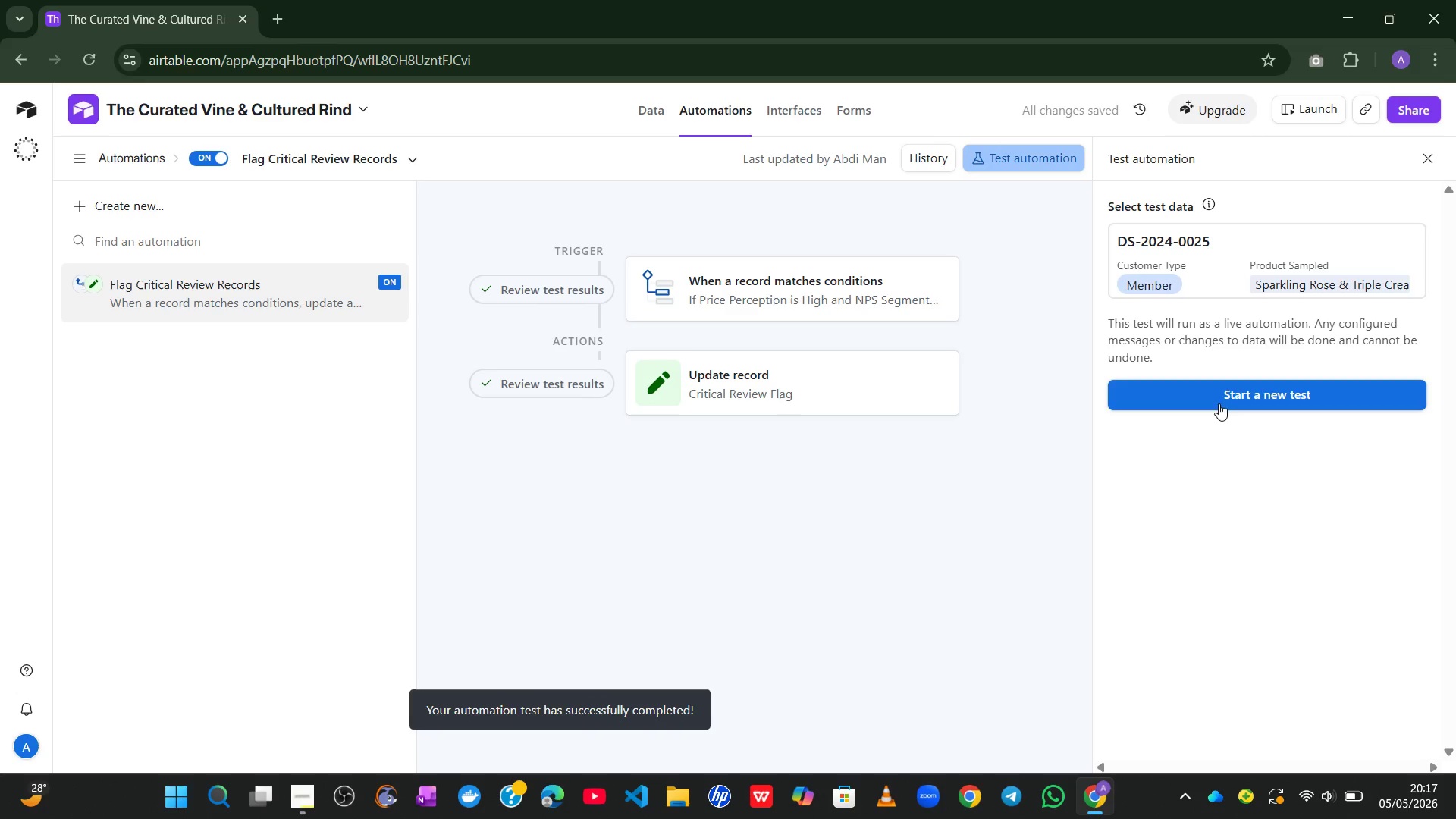 
wait(5.95)
 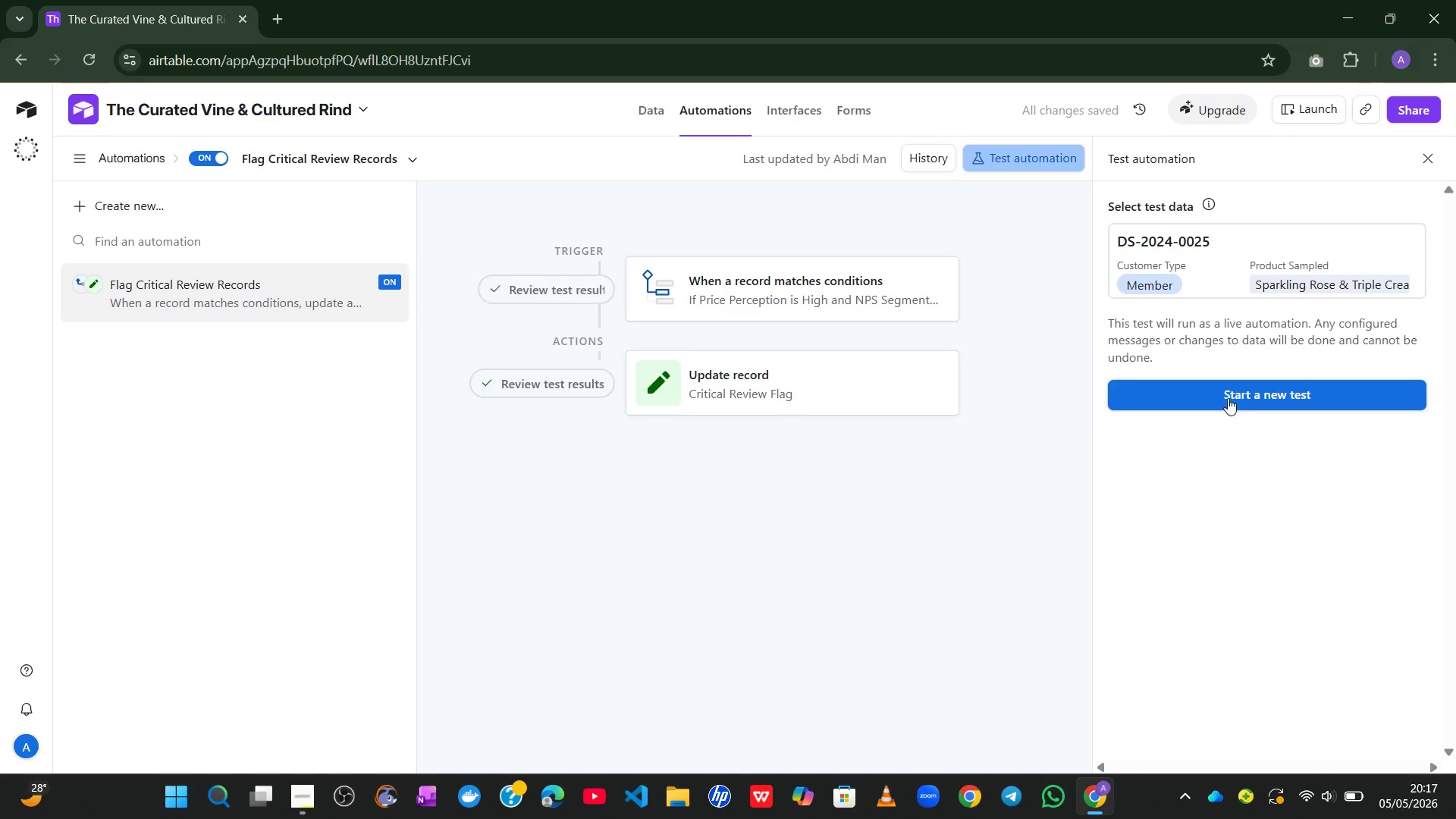 
left_click([847, 629])
 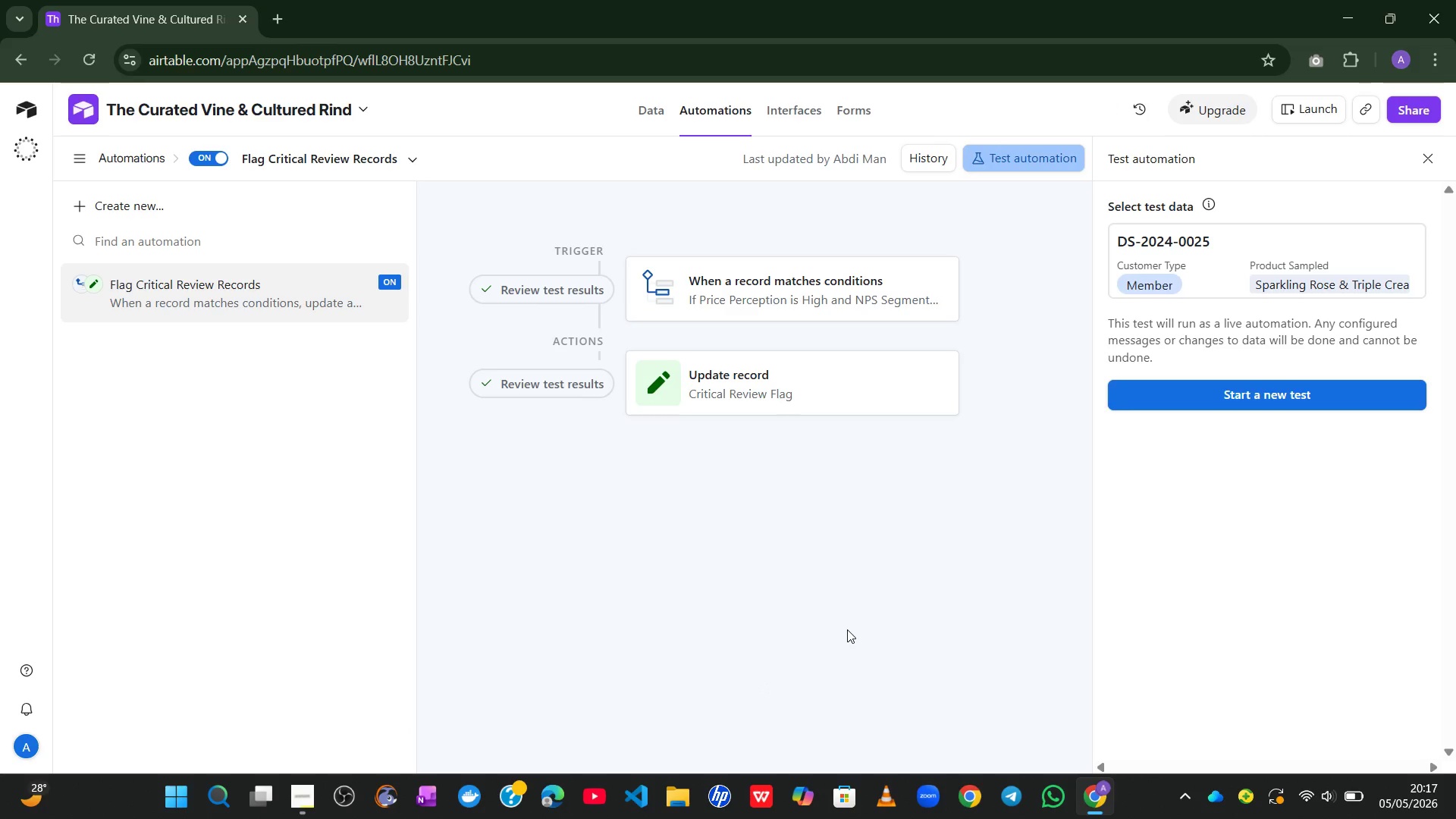 
wait(19.55)
 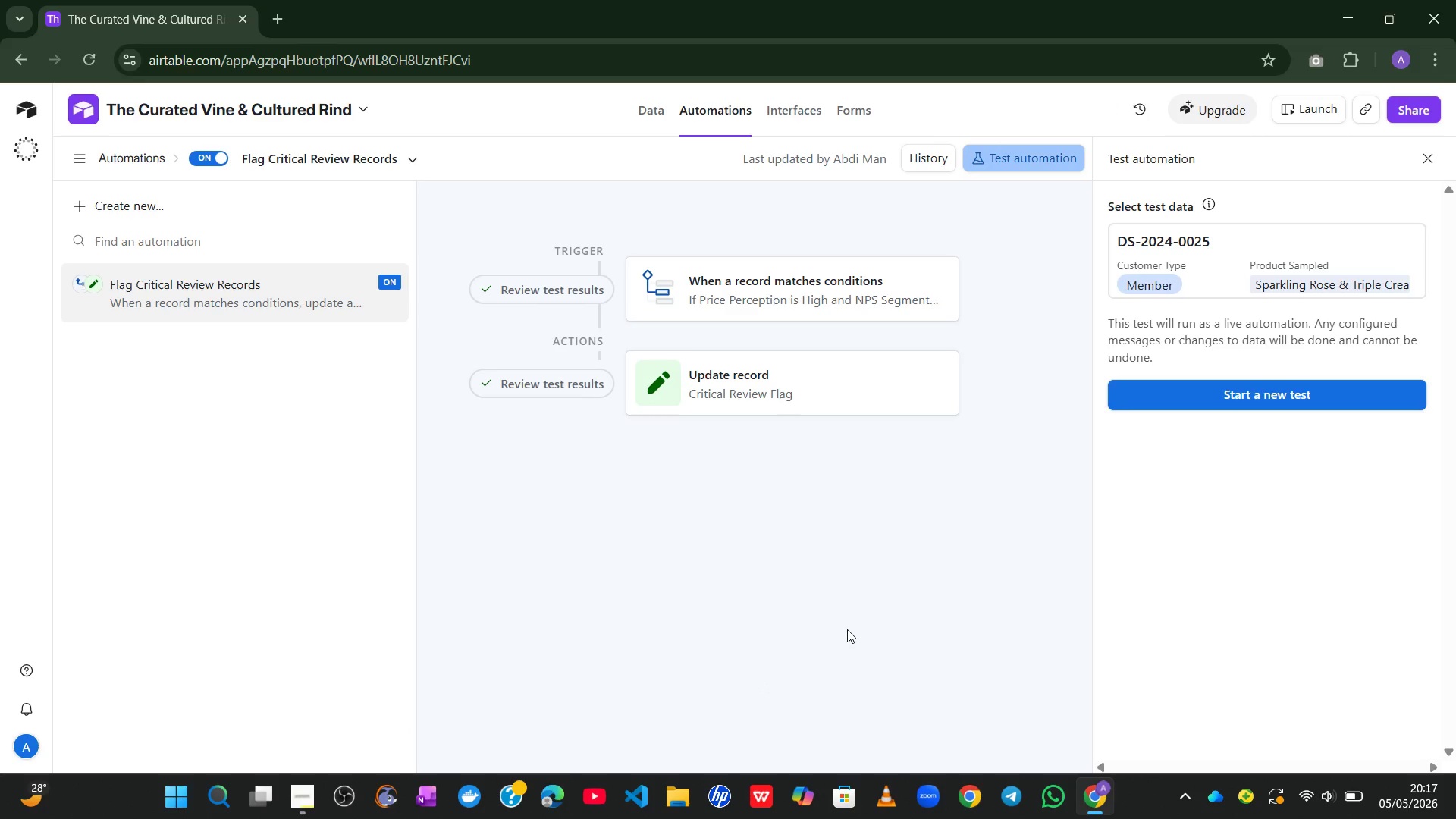 
left_click([1255, 398])
 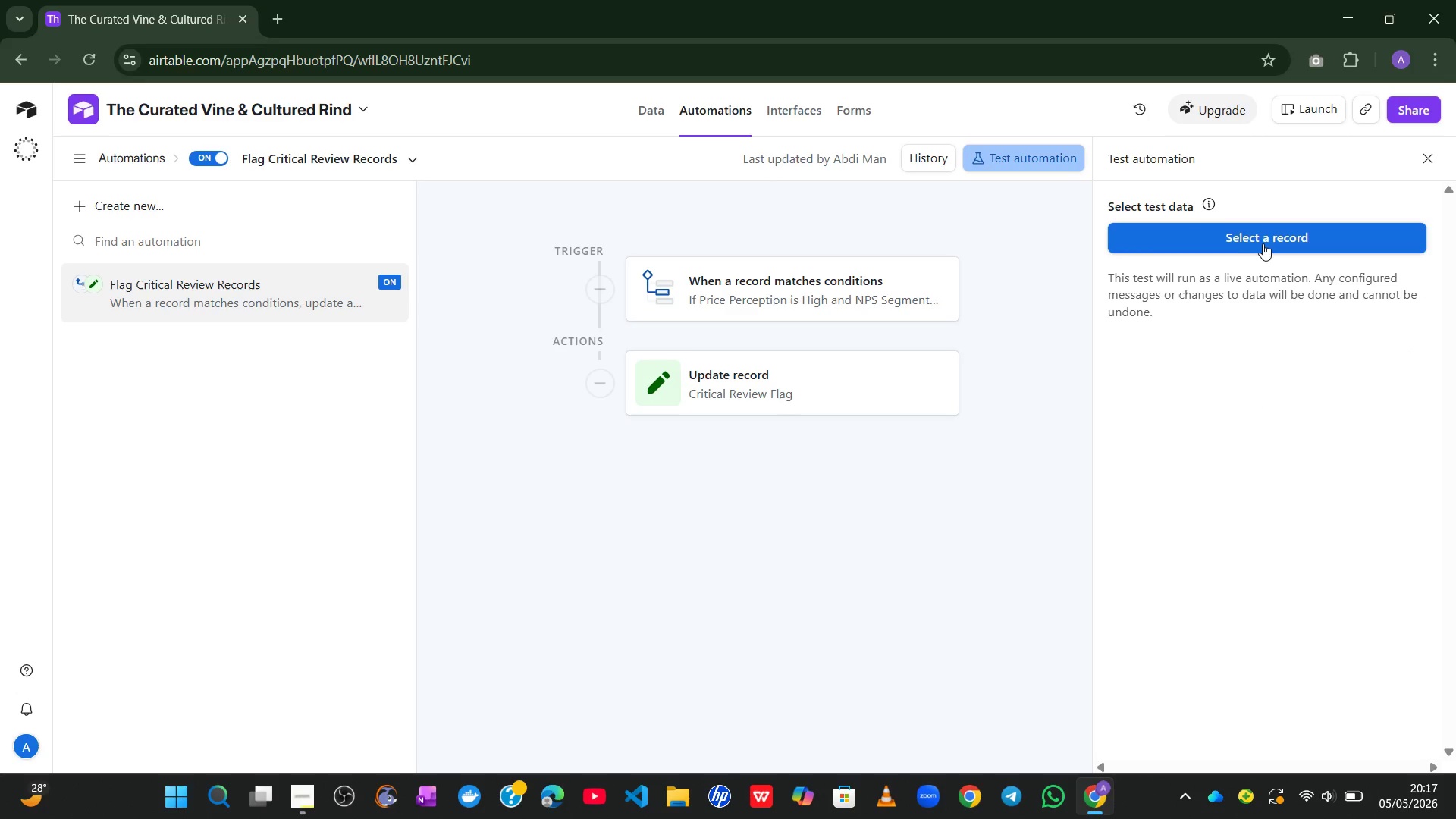 
left_click([1263, 242])
 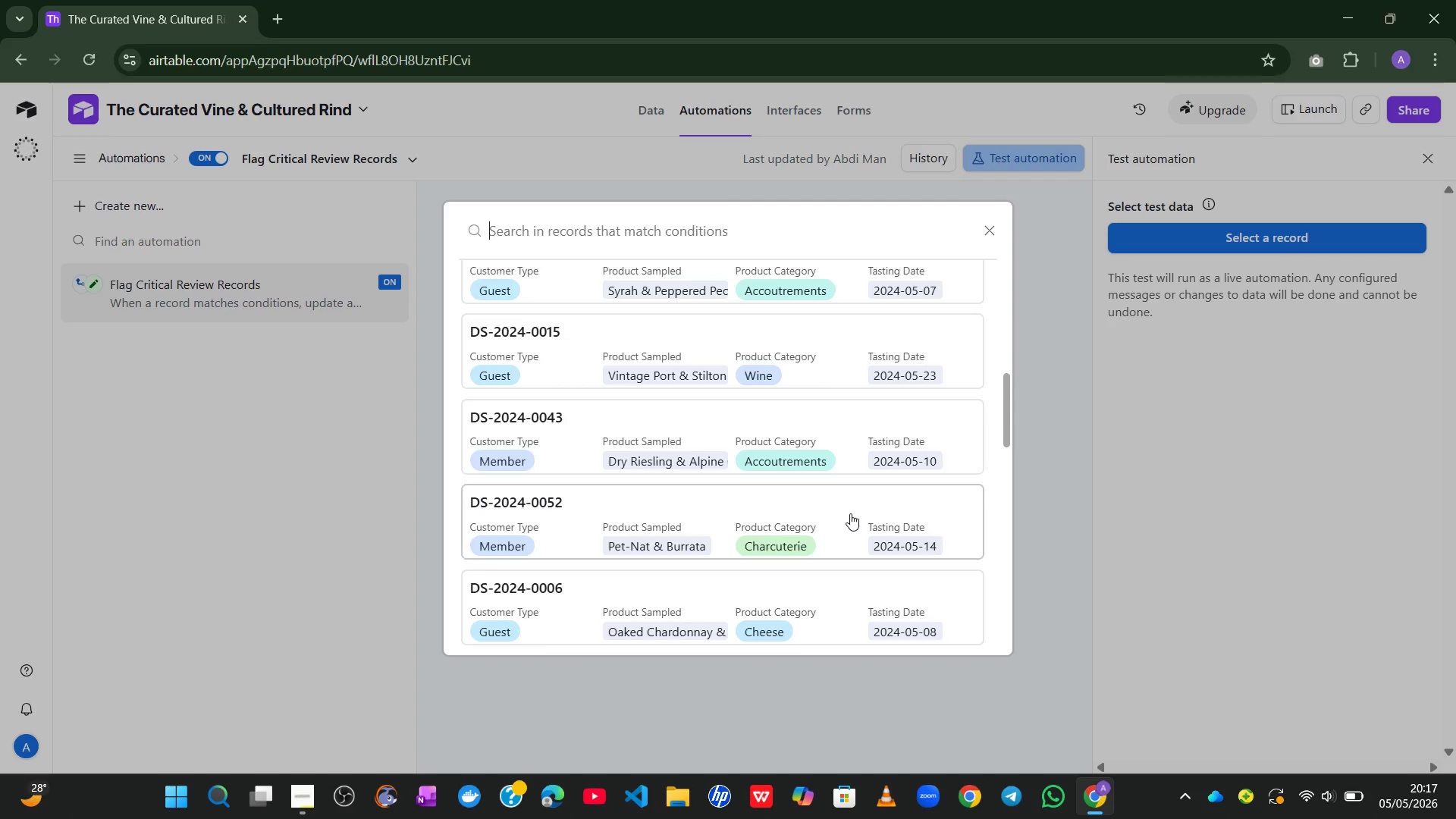 
wait(7.59)
 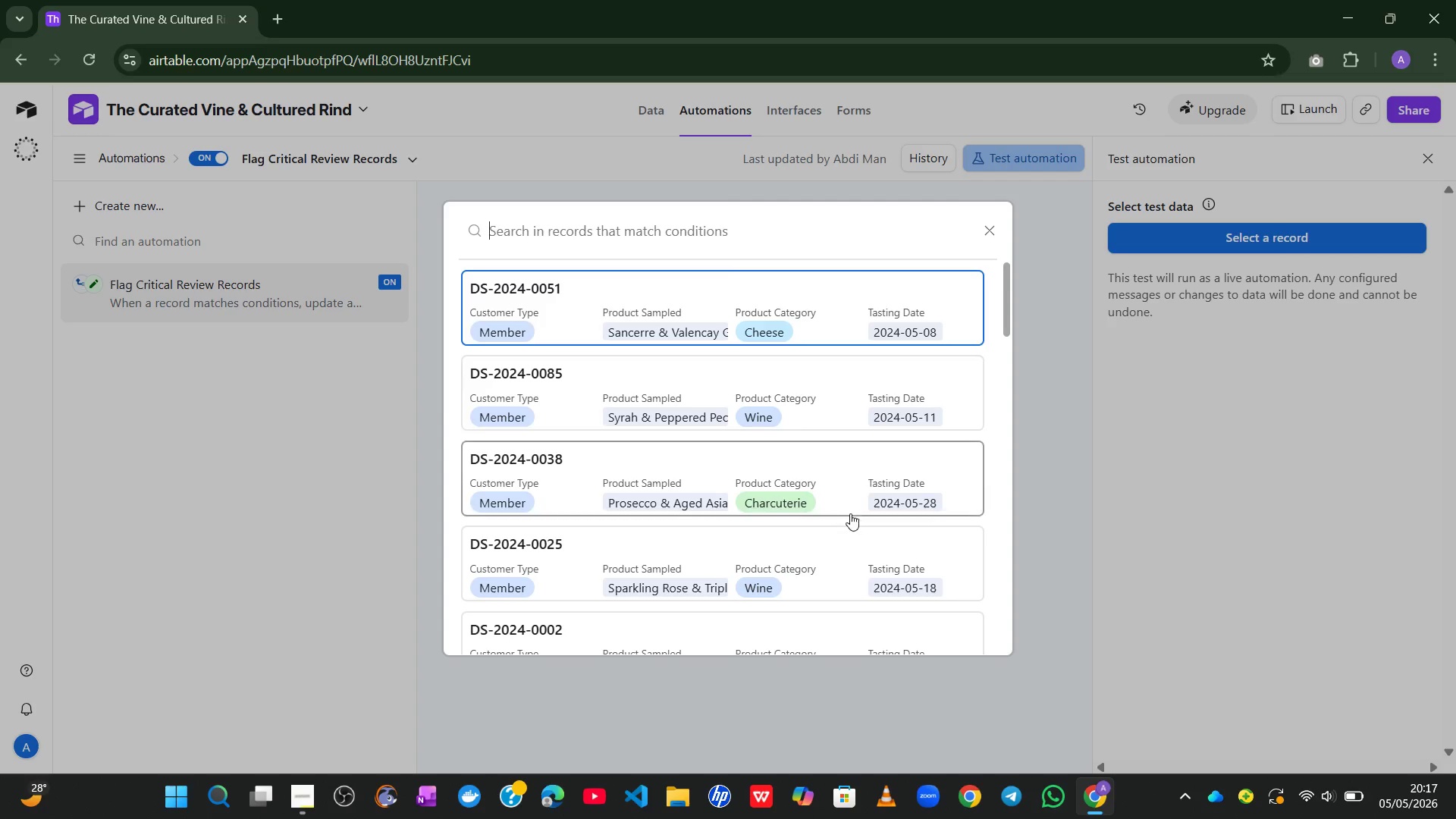 
left_click([808, 490])
 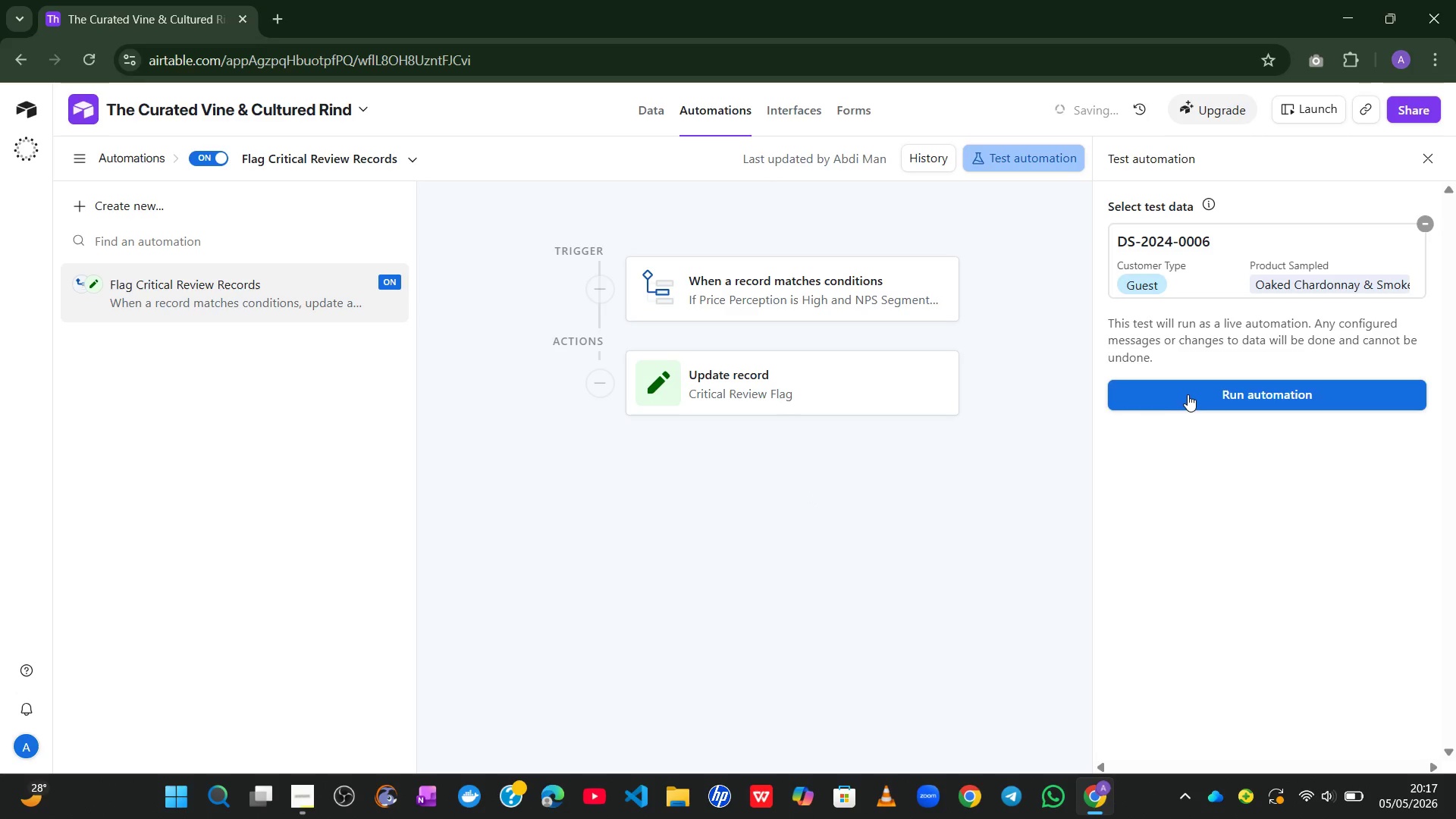 
left_click([1192, 394])
 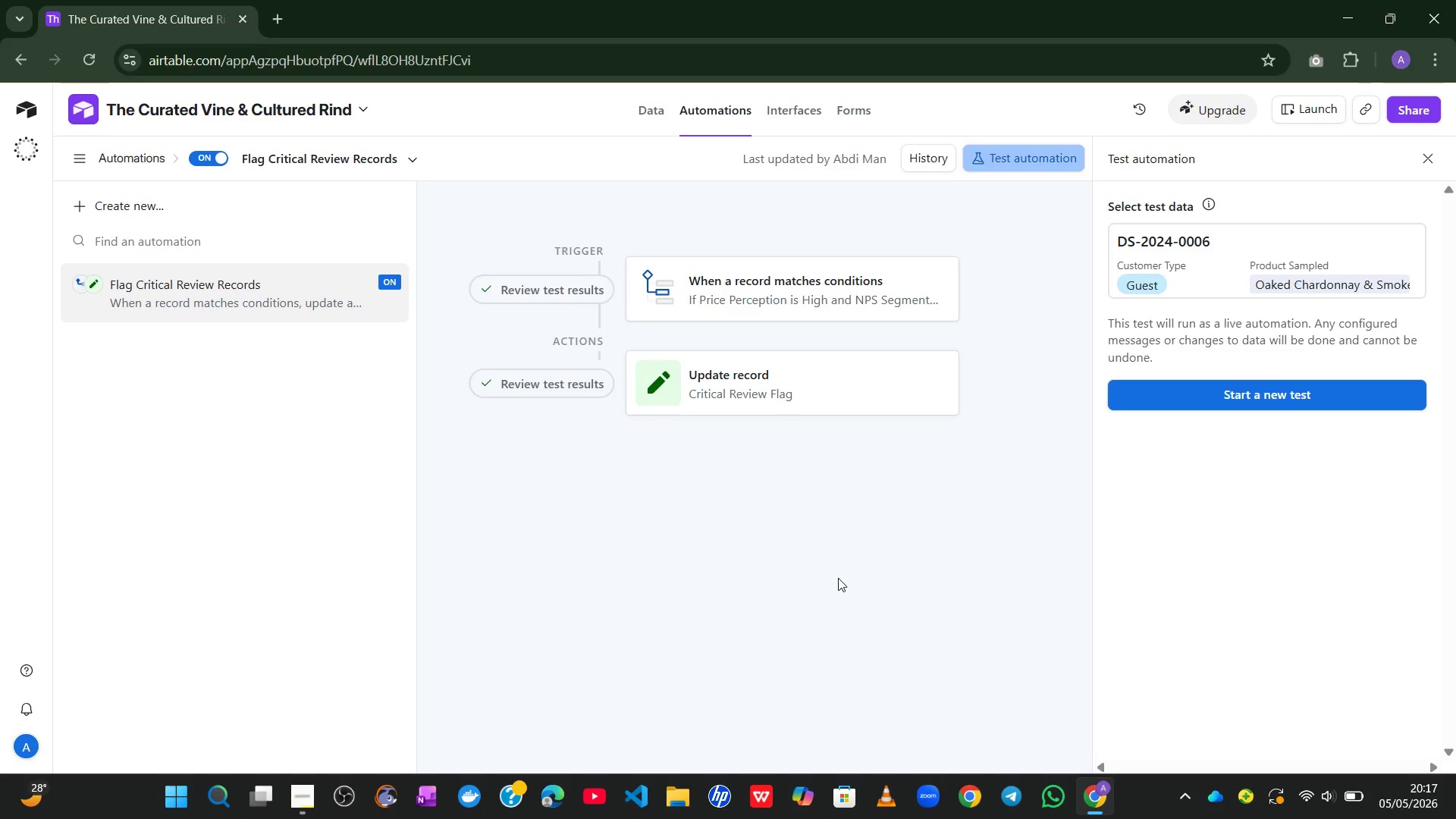 
wait(21.39)
 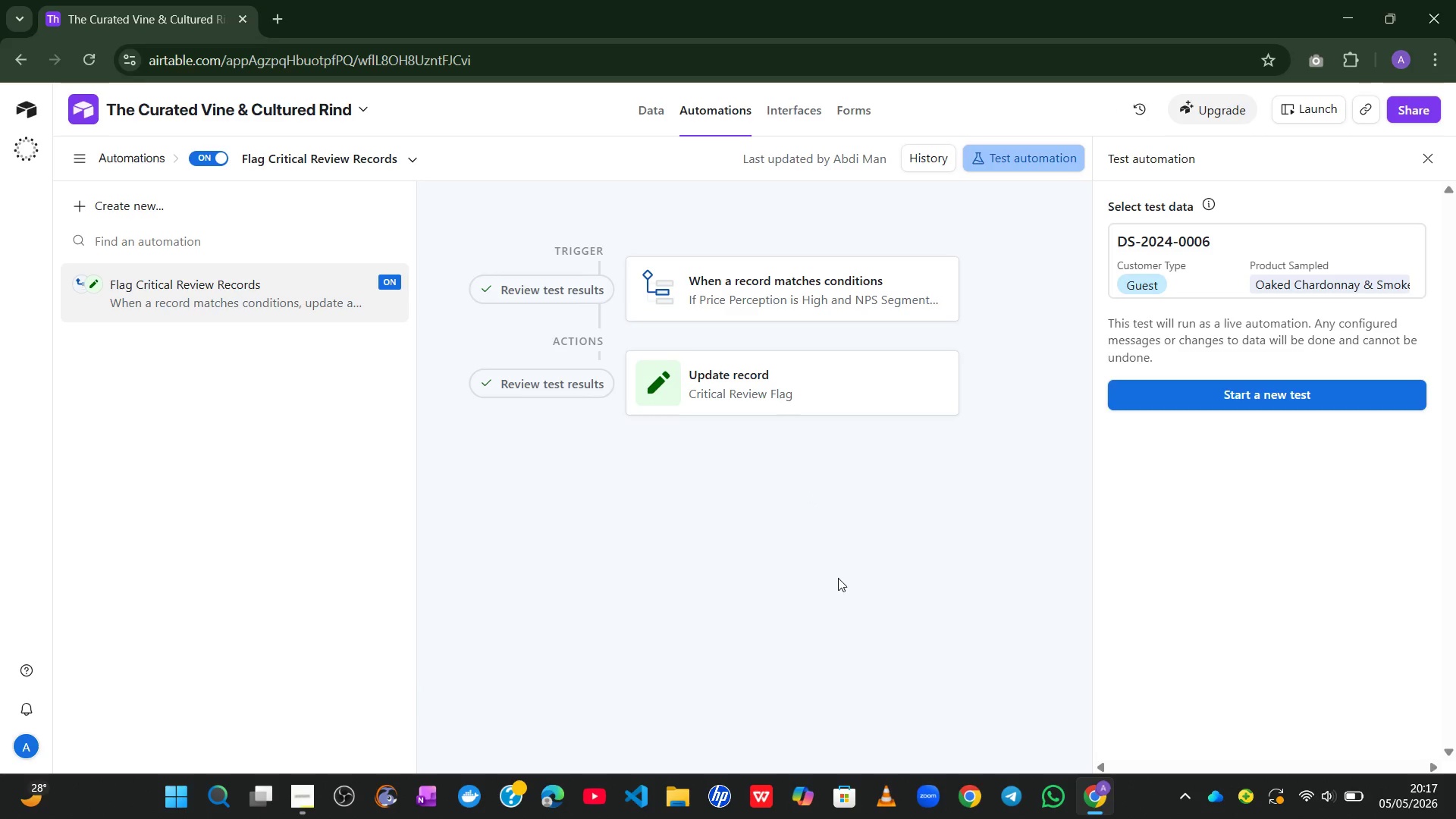 
left_click([306, 788])